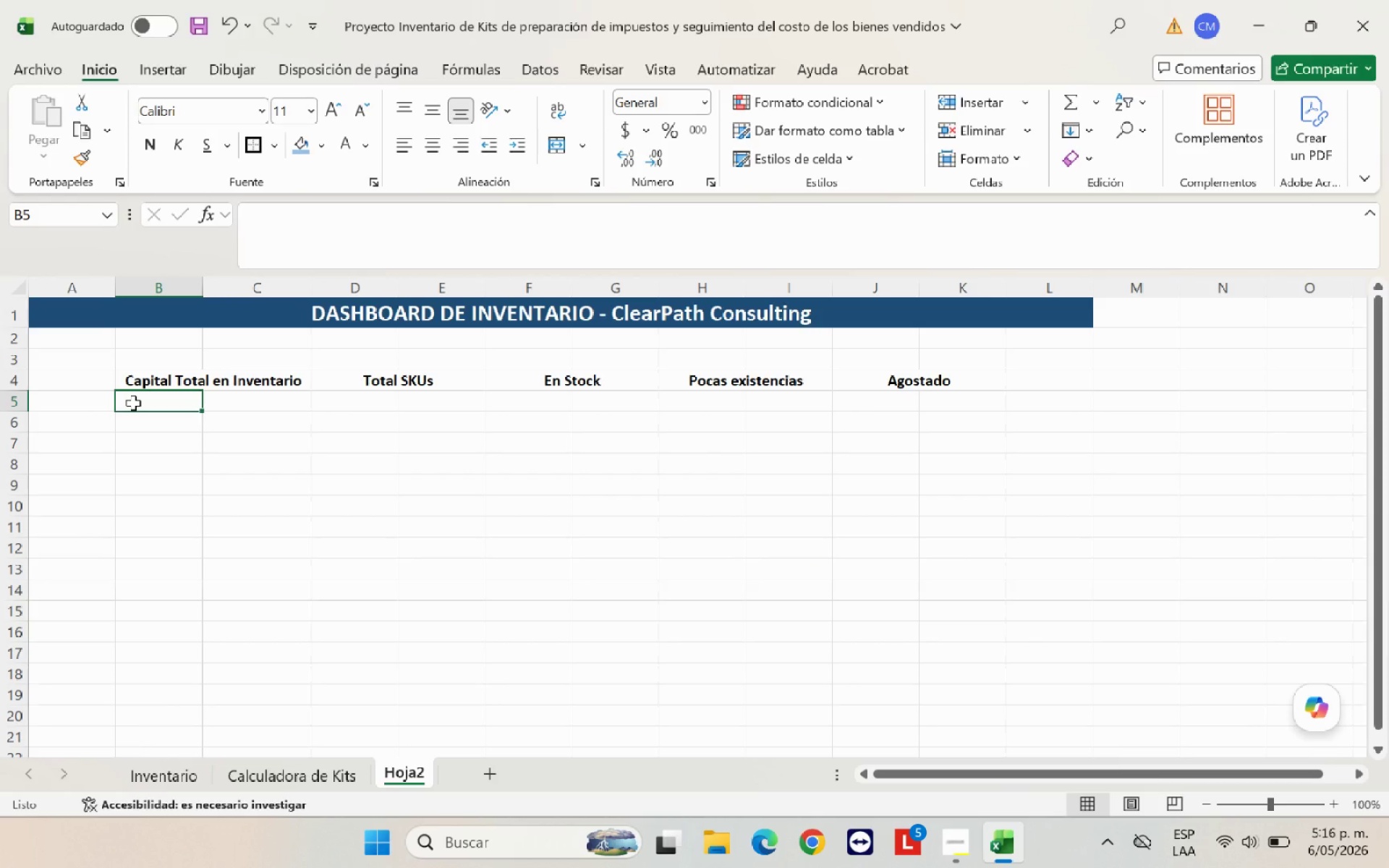 
key(Shift+9)
 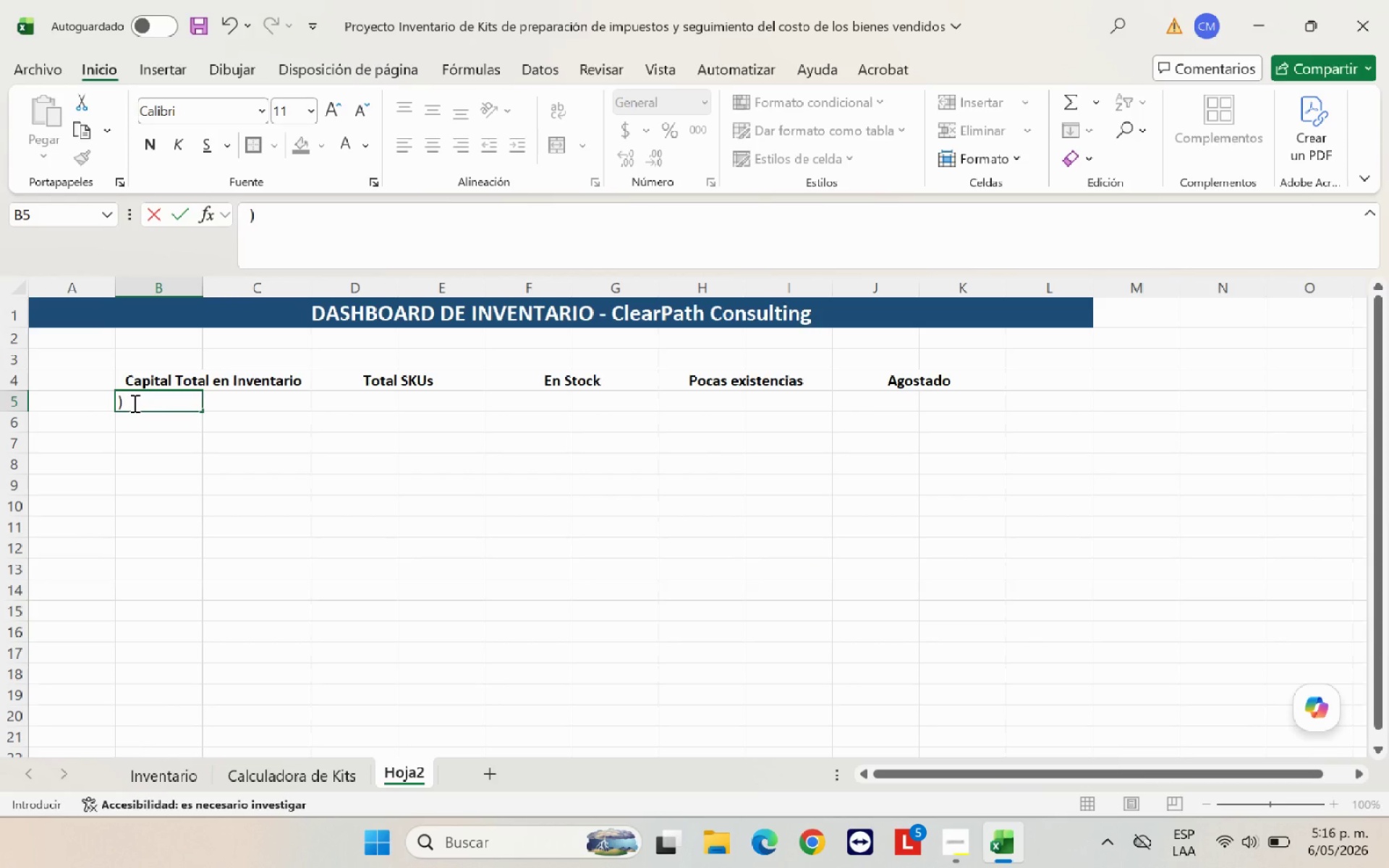 
key(Backspace)
 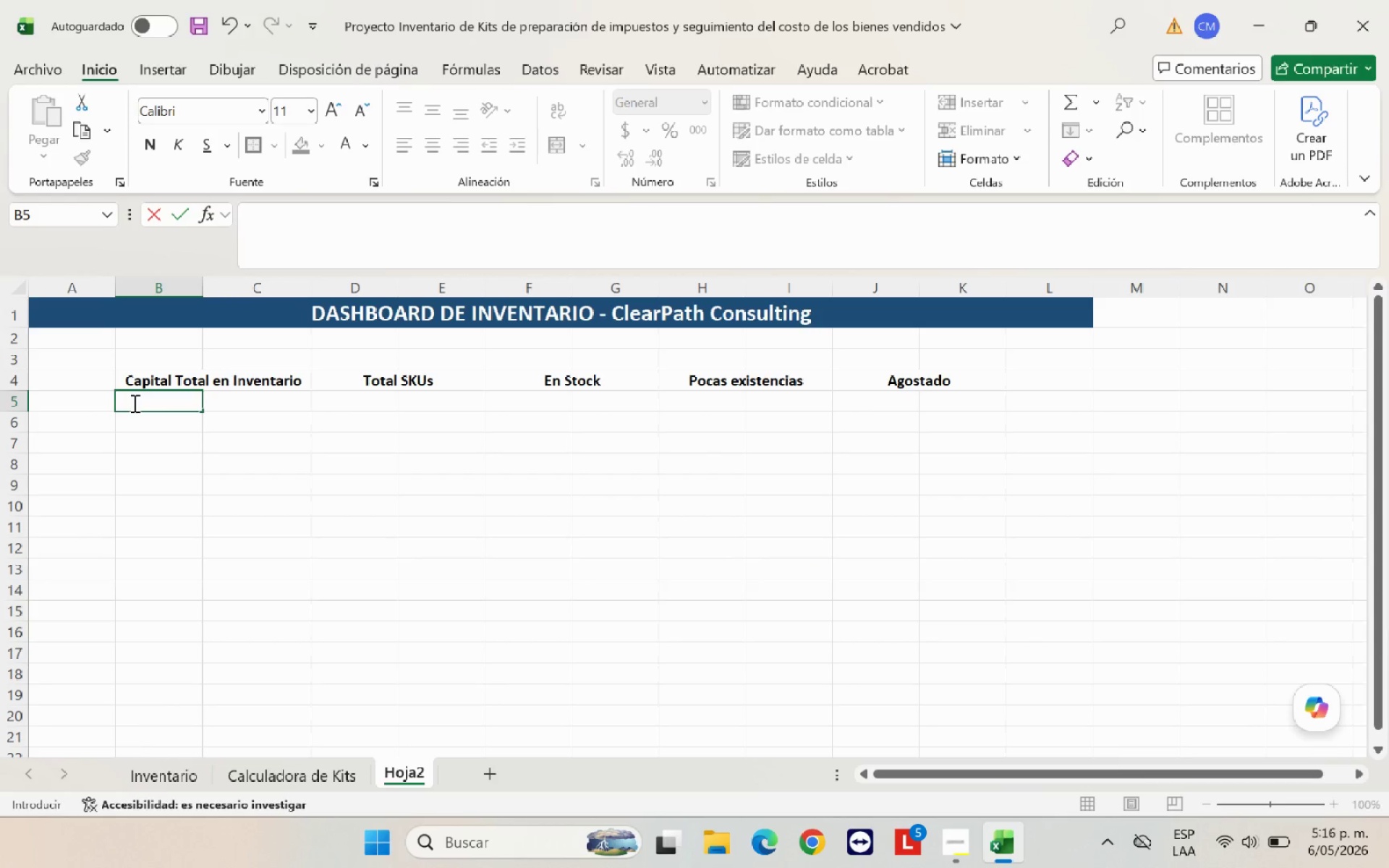 
key(Shift+0)
 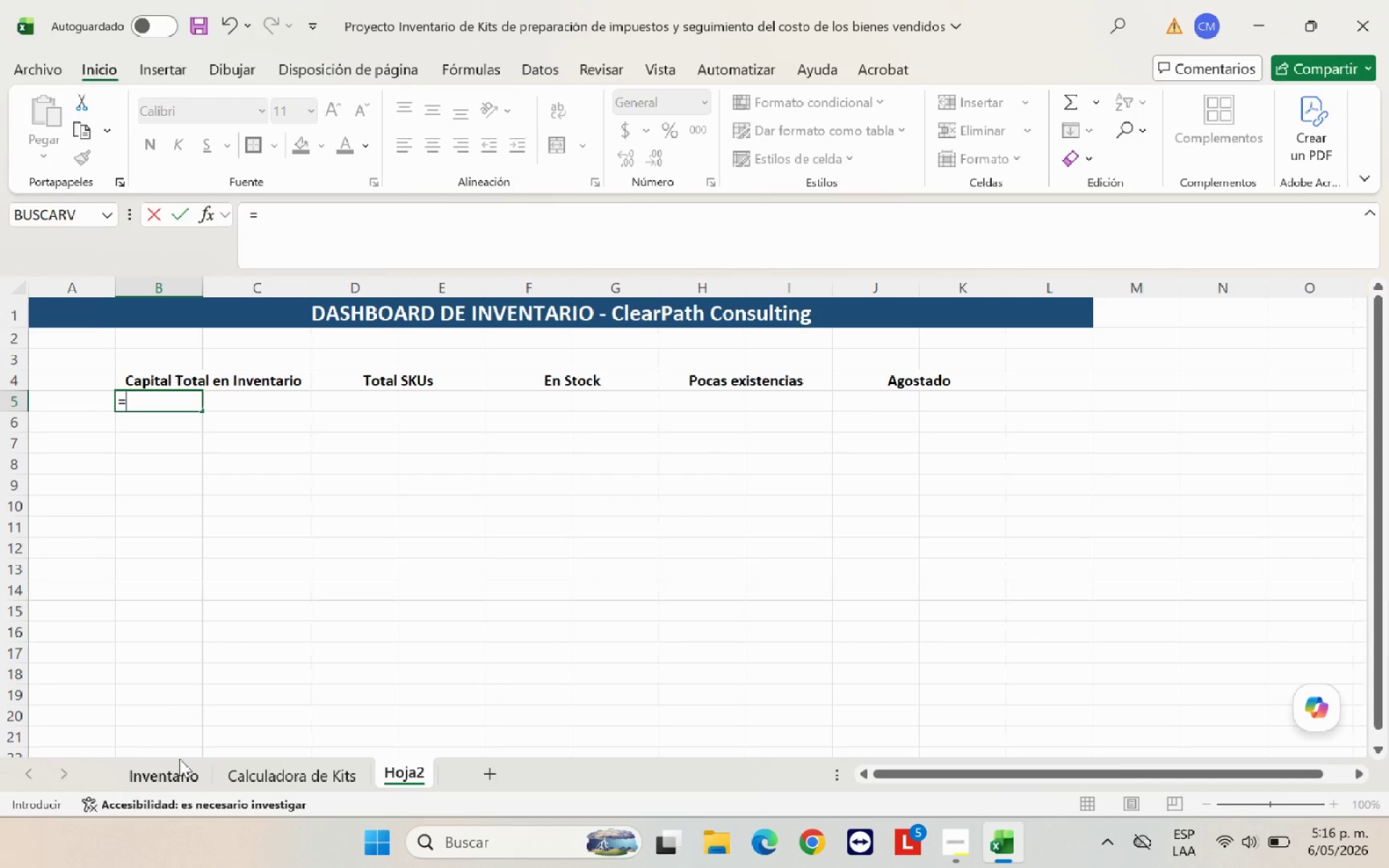 
left_click([179, 766])
 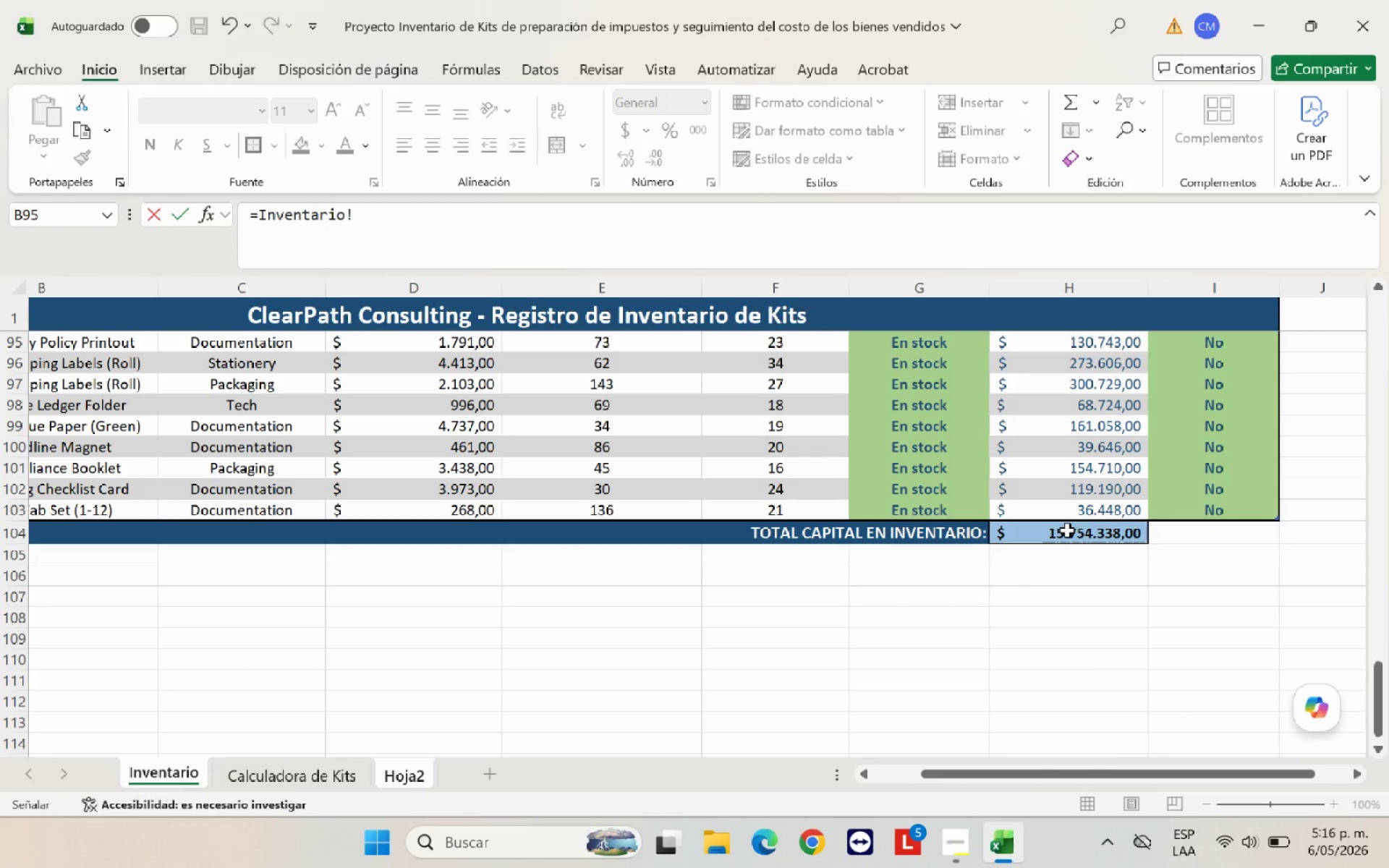 
left_click([1066, 533])
 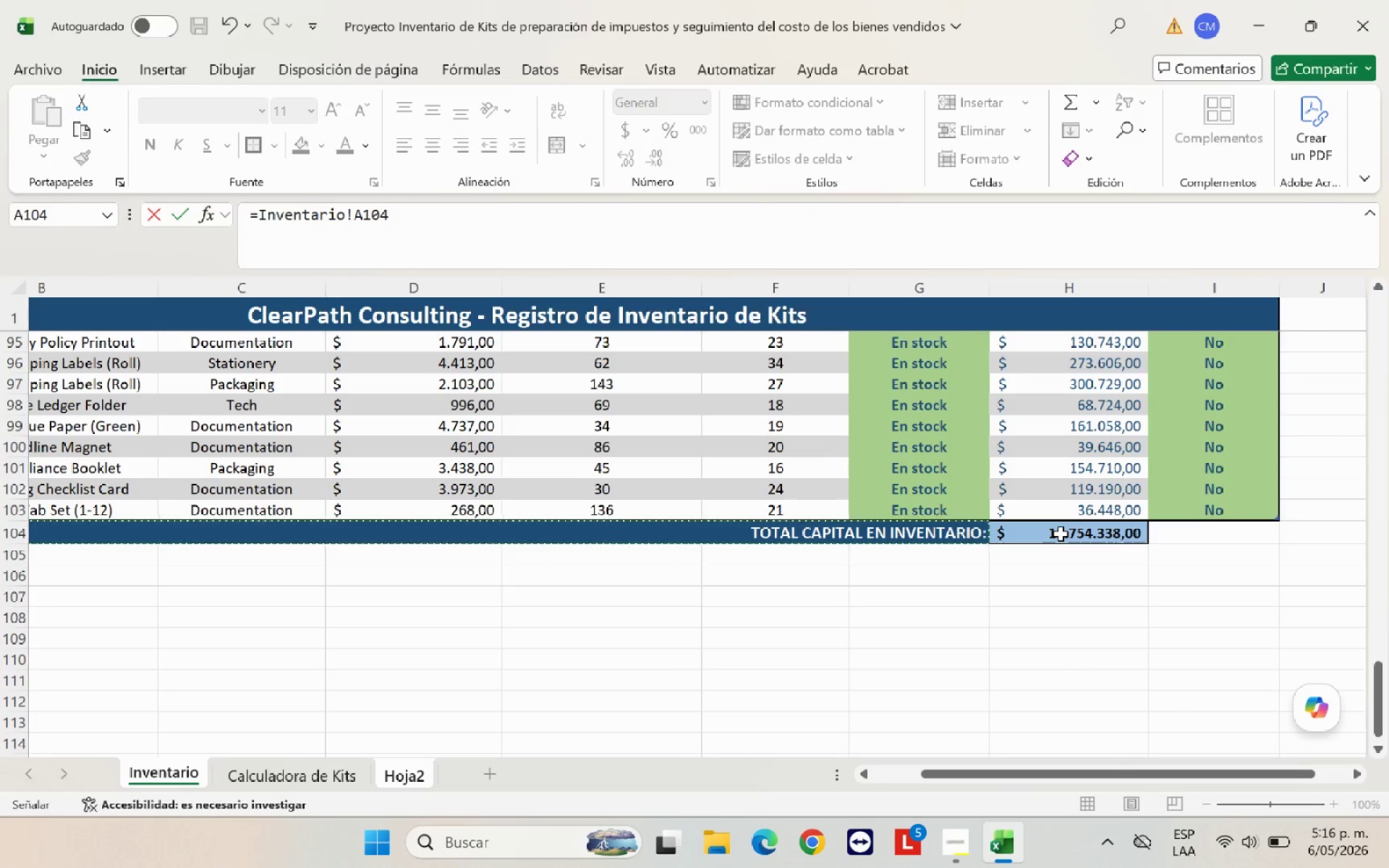 
left_click([1061, 535])
 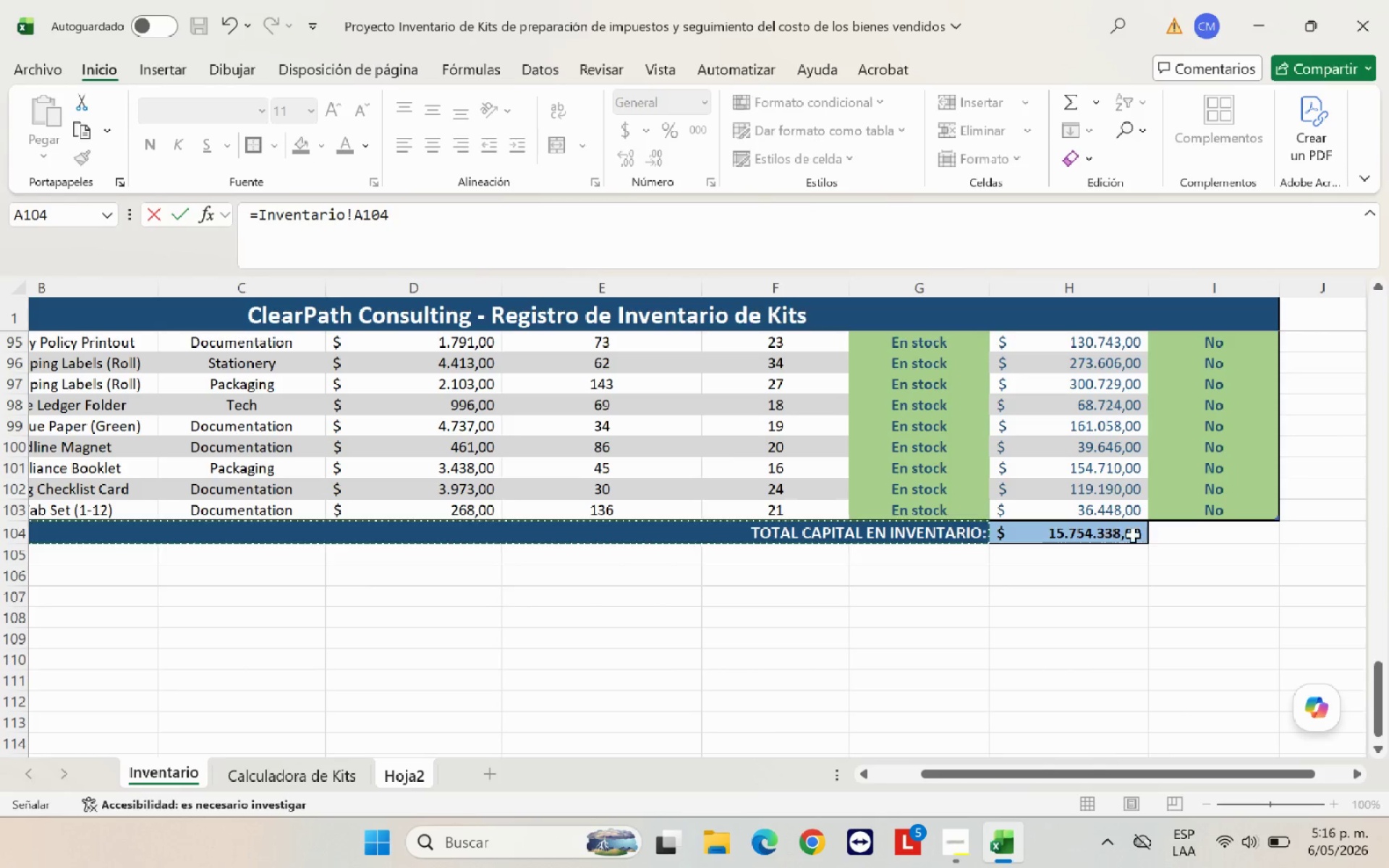 
left_click([1133, 535])
 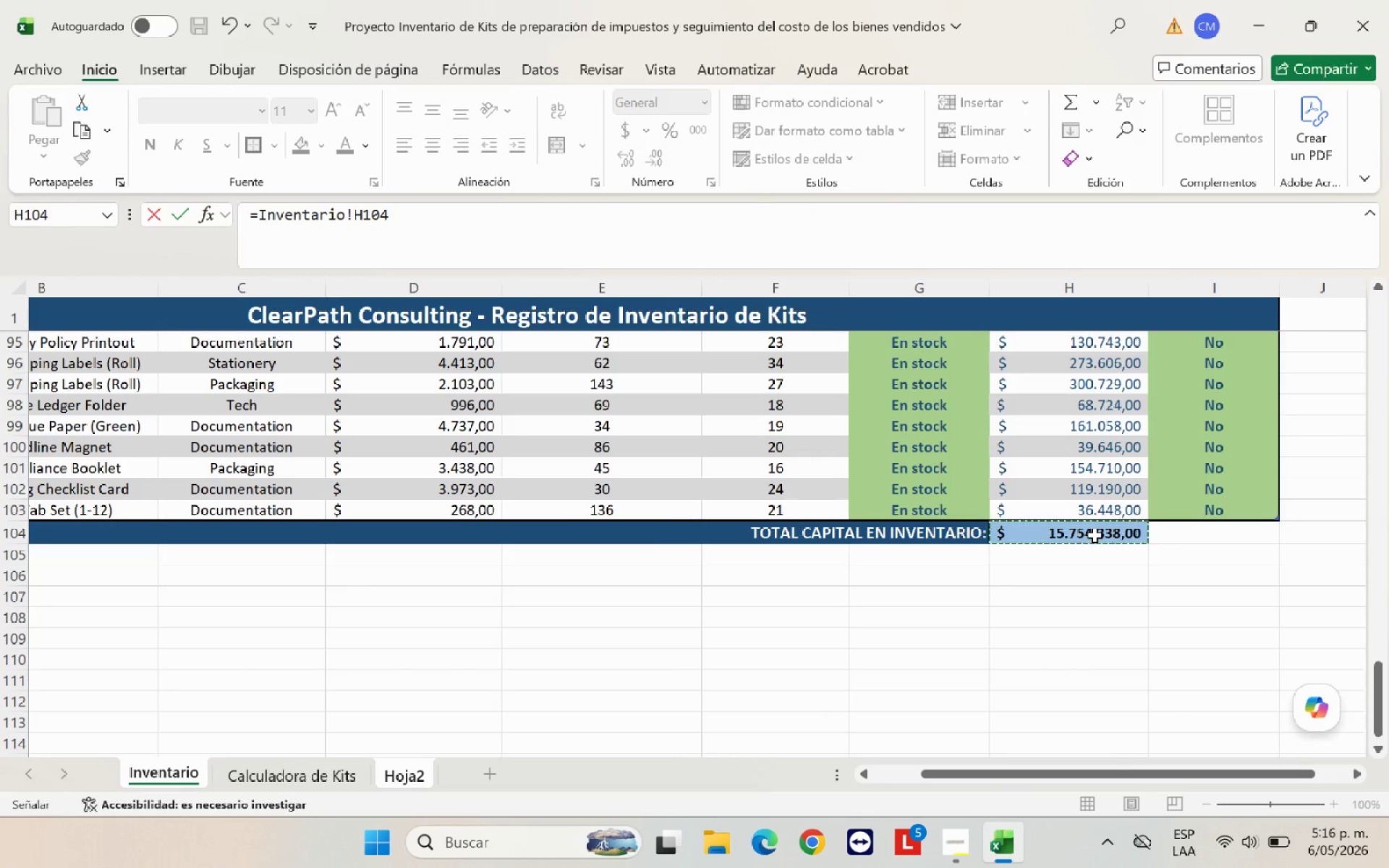 
key(Enter)
 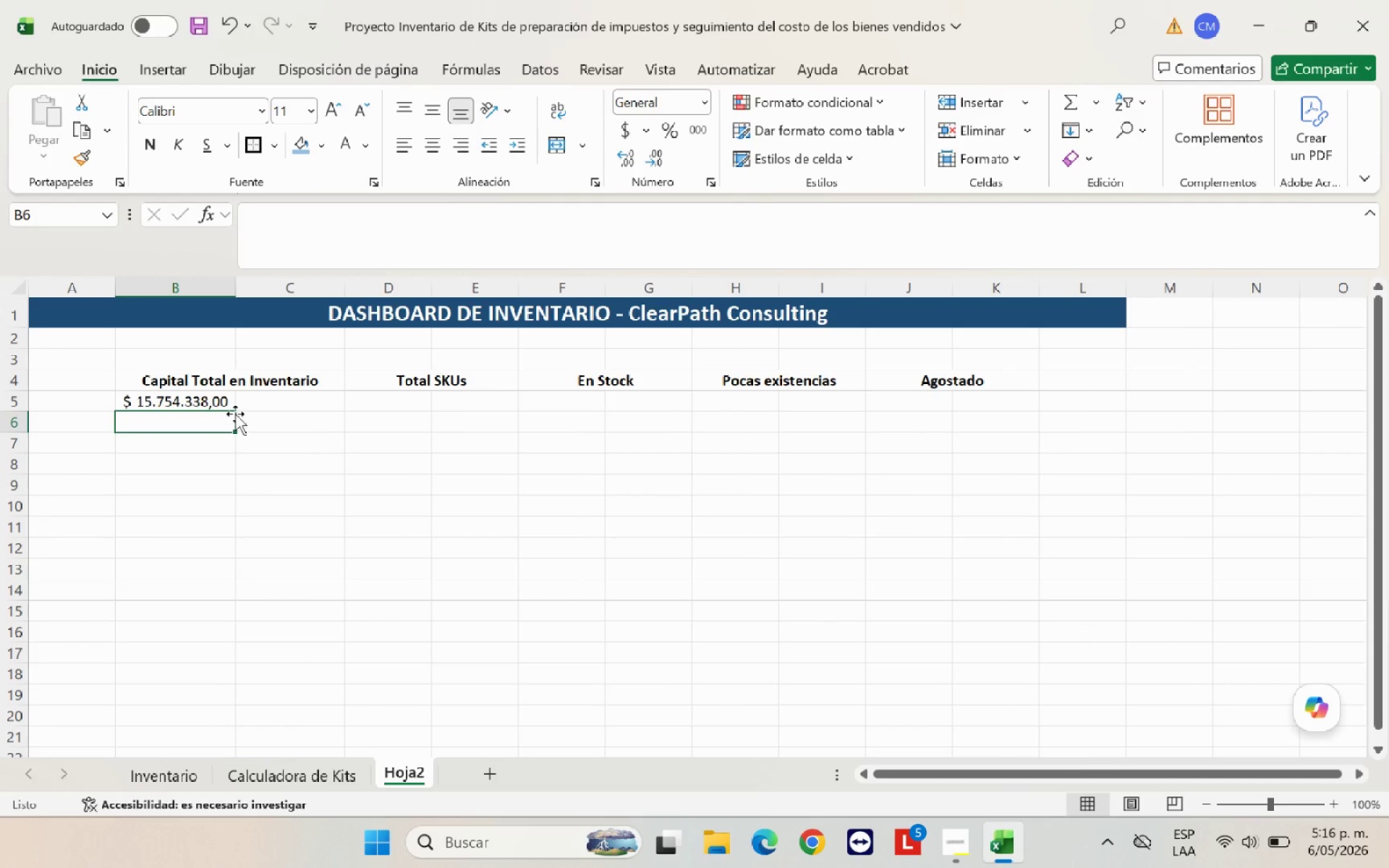 
left_click_drag(start_coordinate=[205, 401], to_coordinate=[289, 420])
 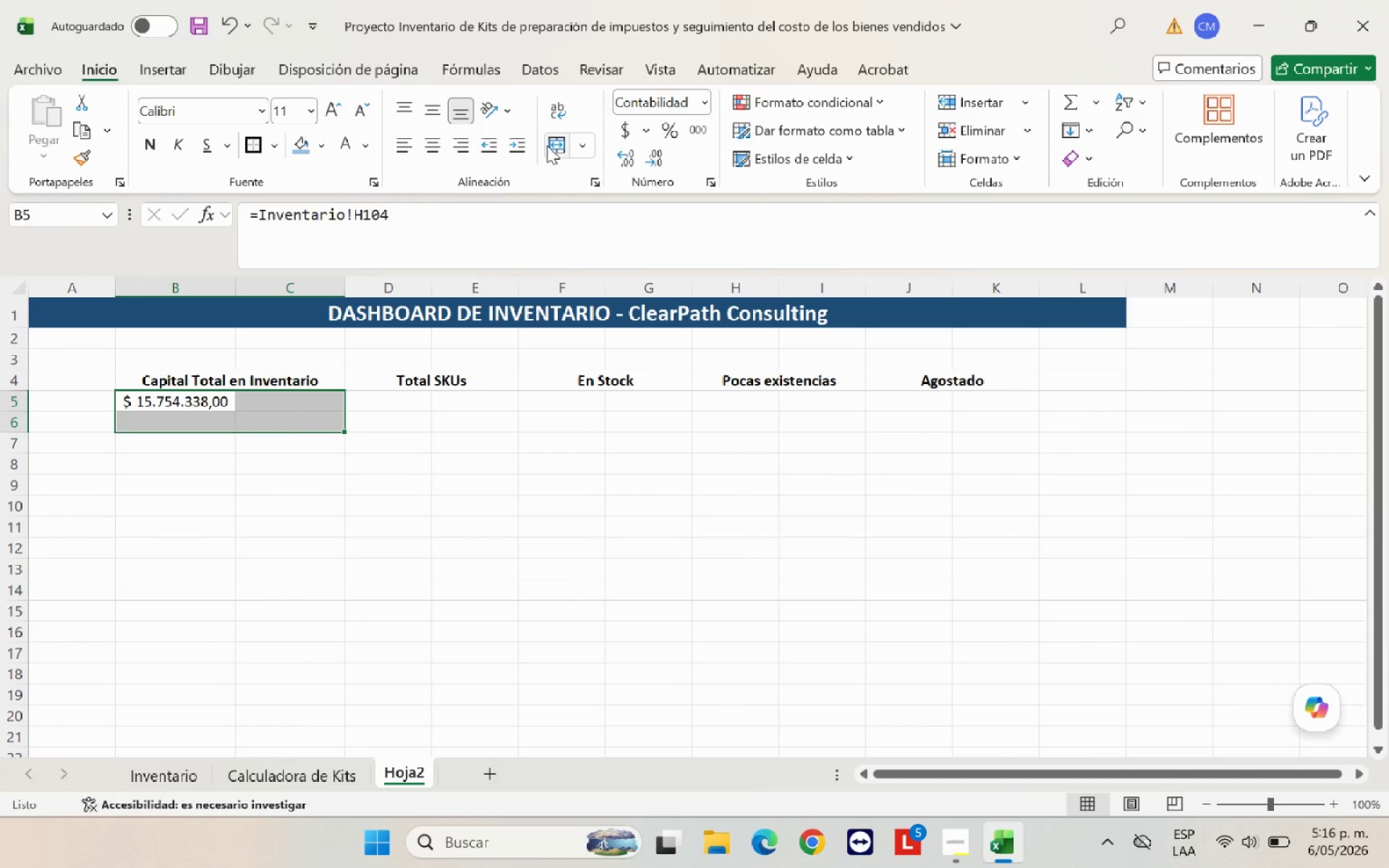 
left_click([552, 145])
 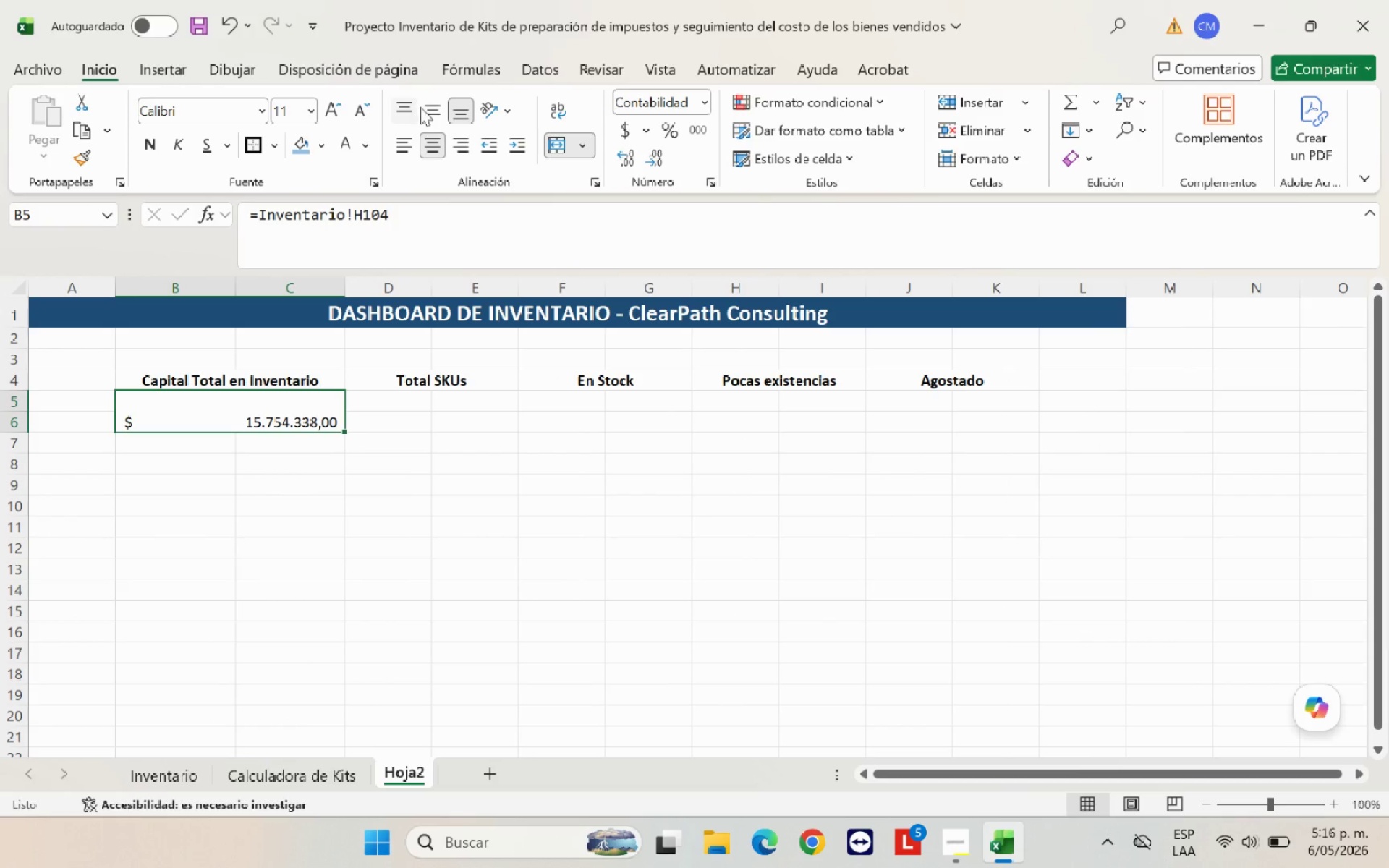 
left_click([426, 109])
 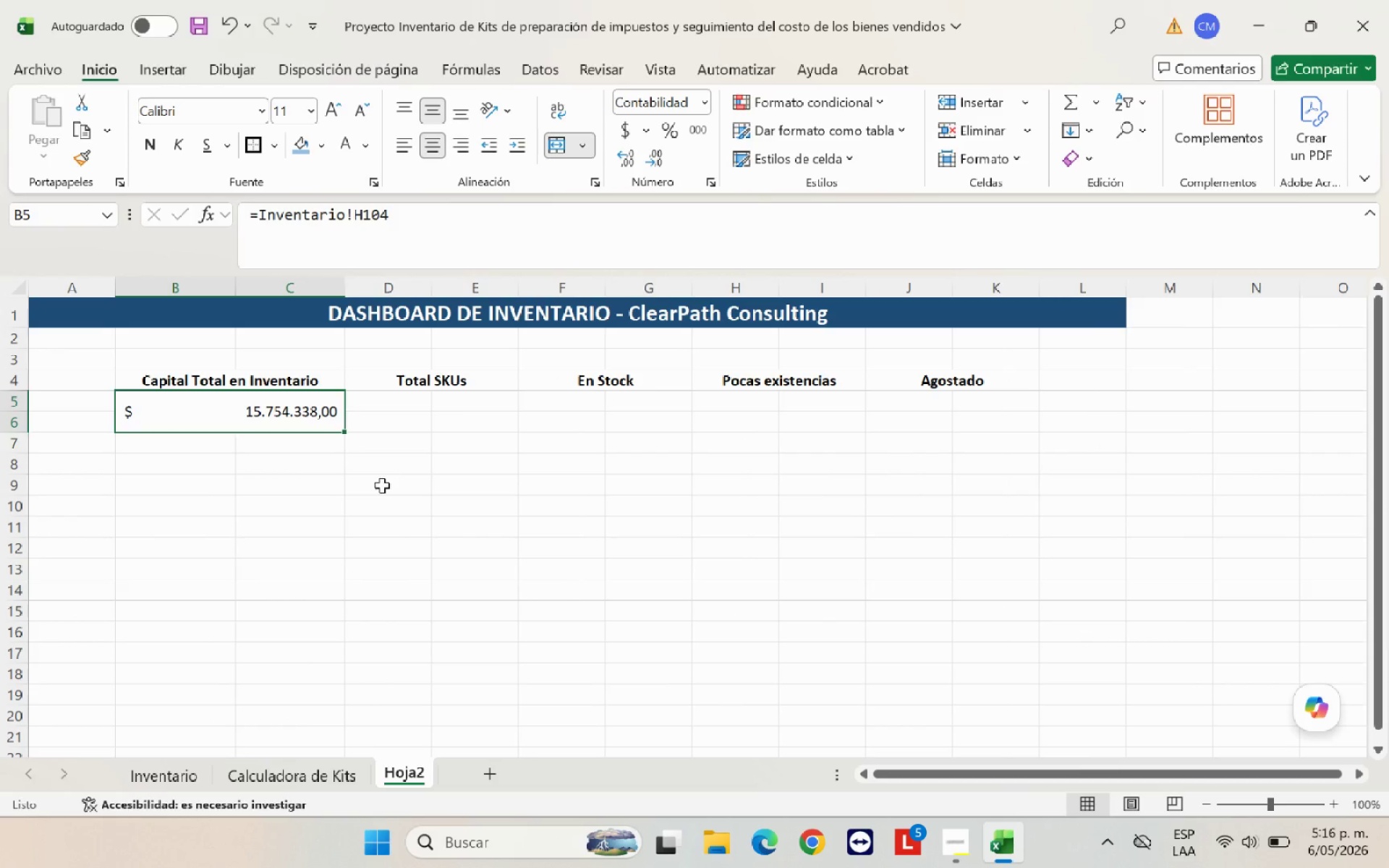 
left_click([382, 485])
 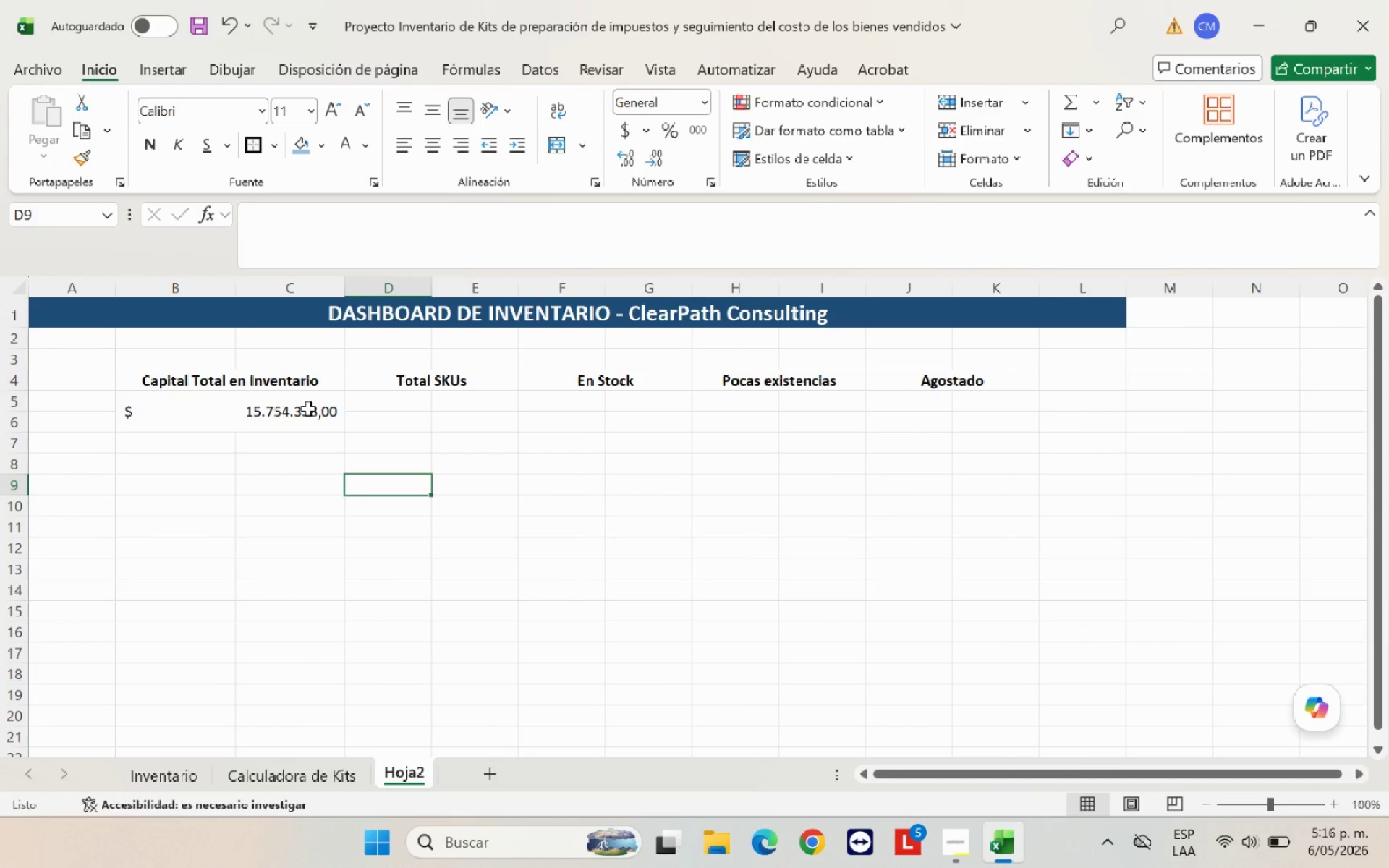 
left_click([308, 409])
 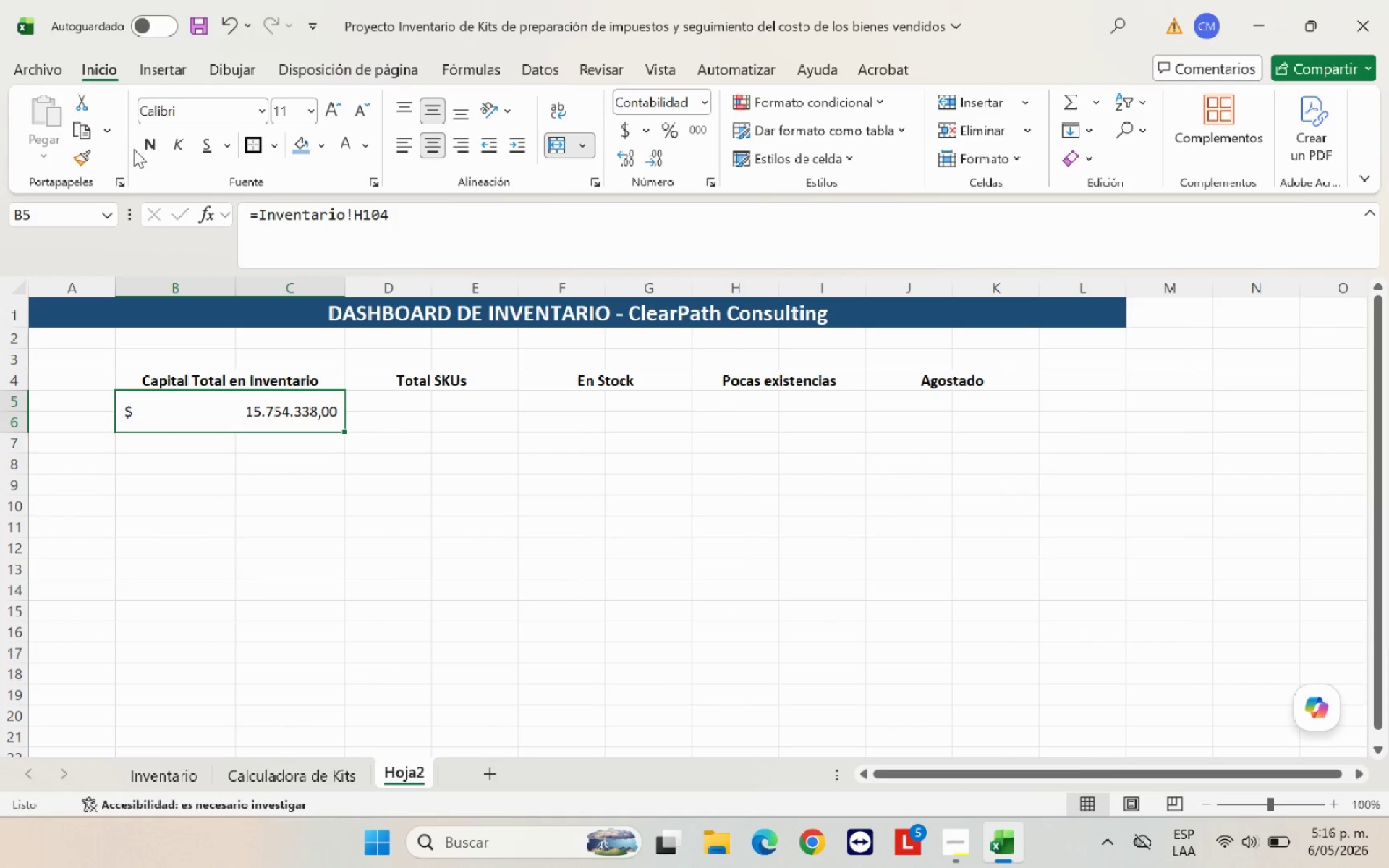 
left_click([153, 146])
 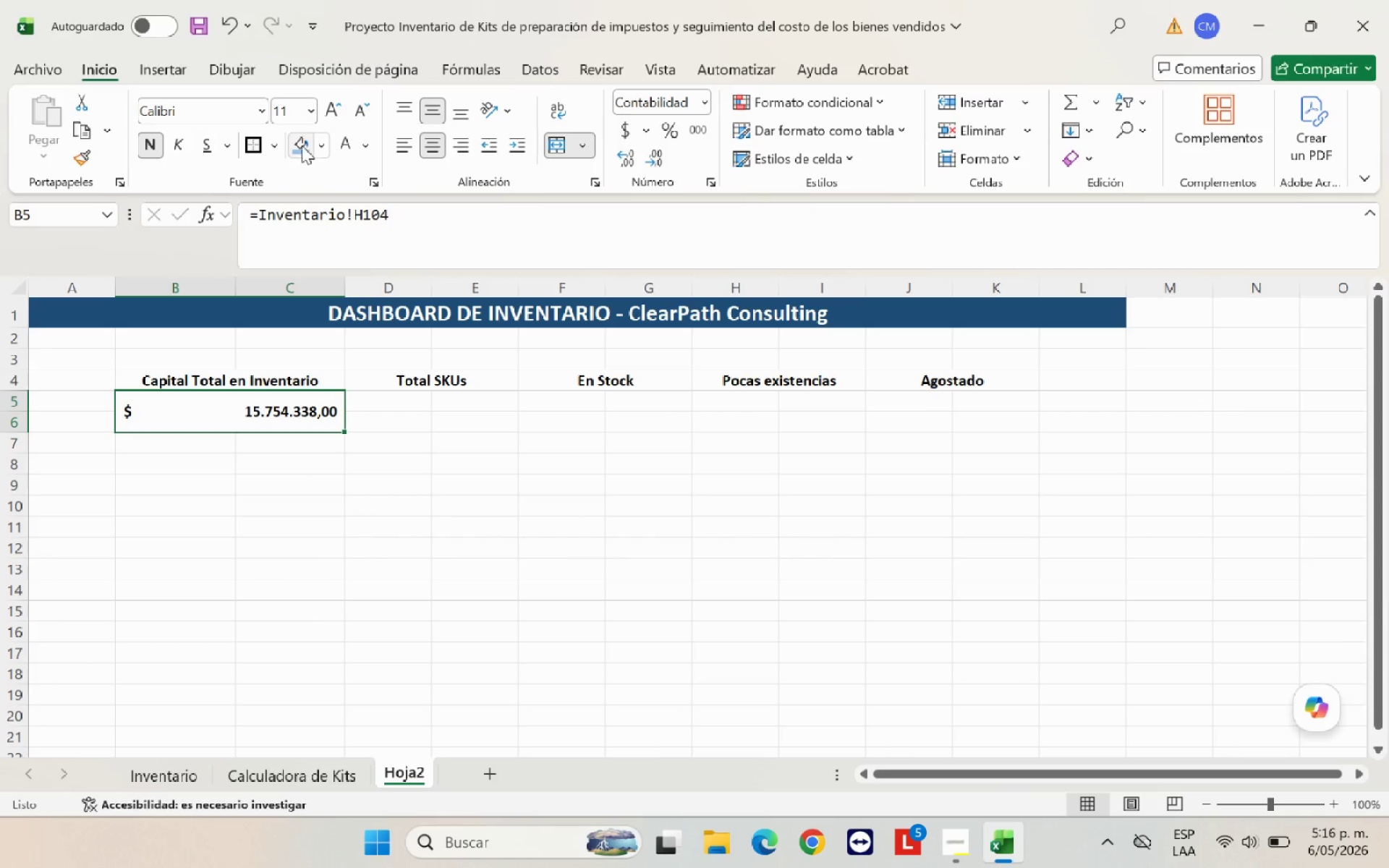 
left_click([310, 116])
 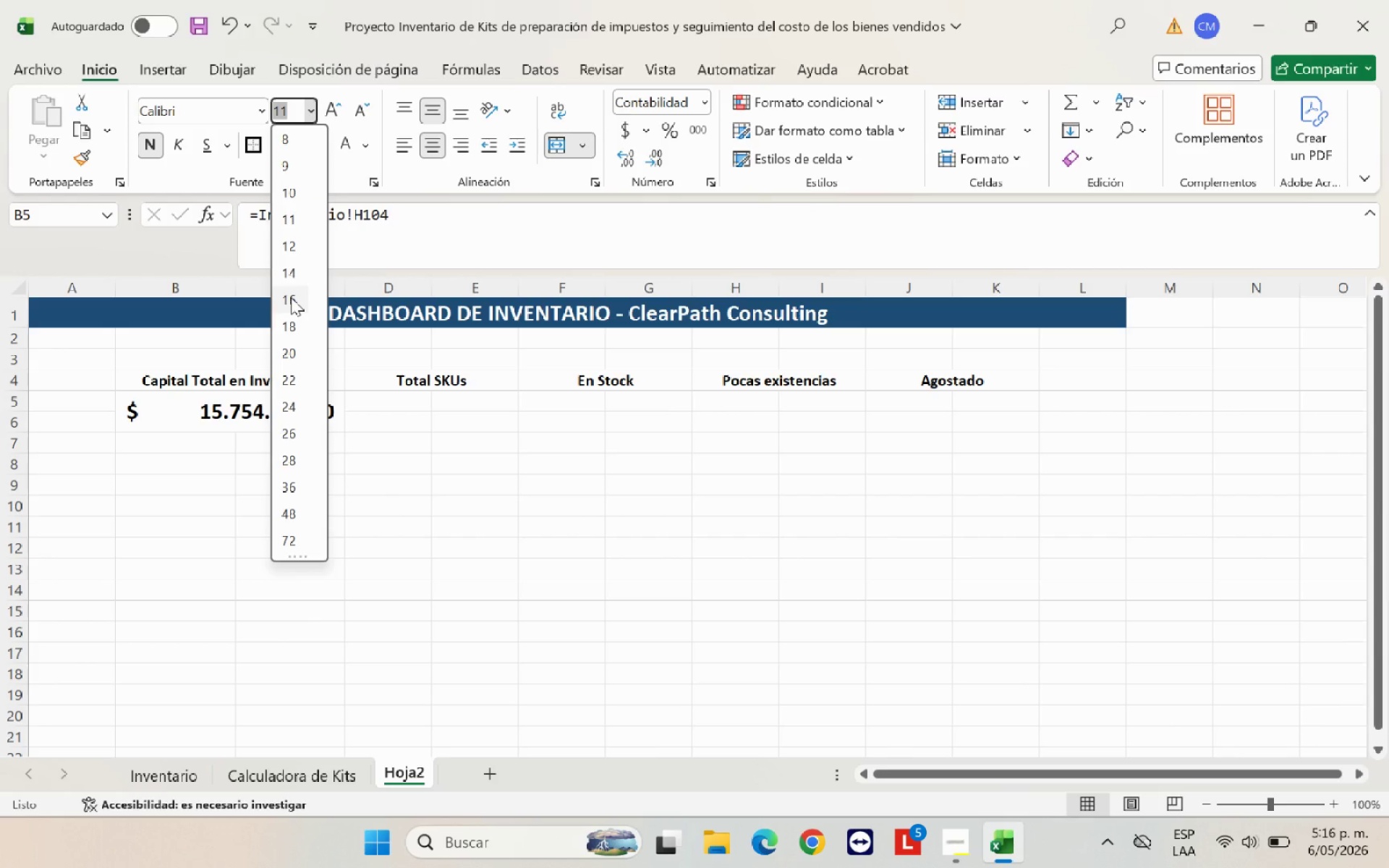 
left_click([291, 297])
 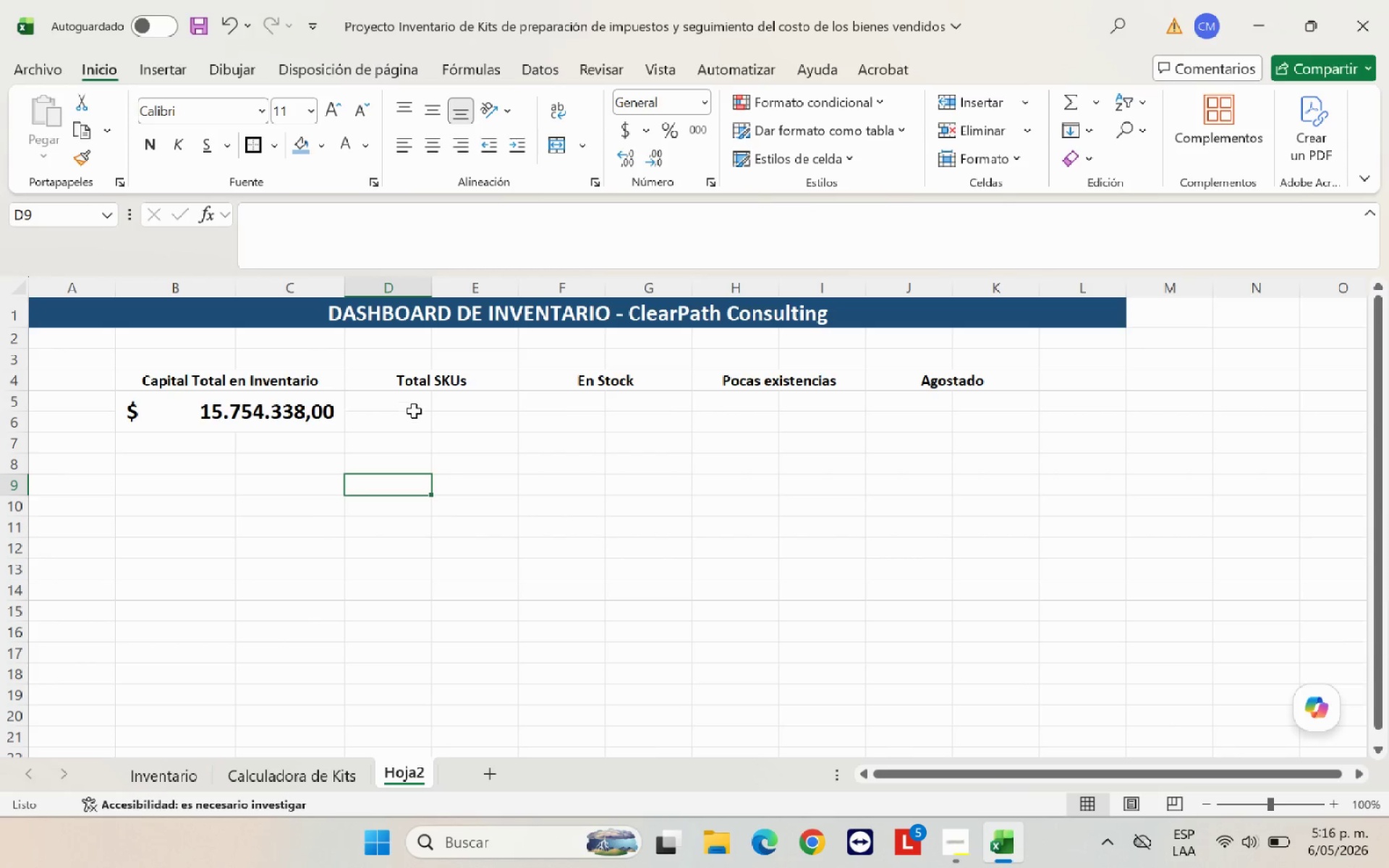 
left_click([414, 406])
 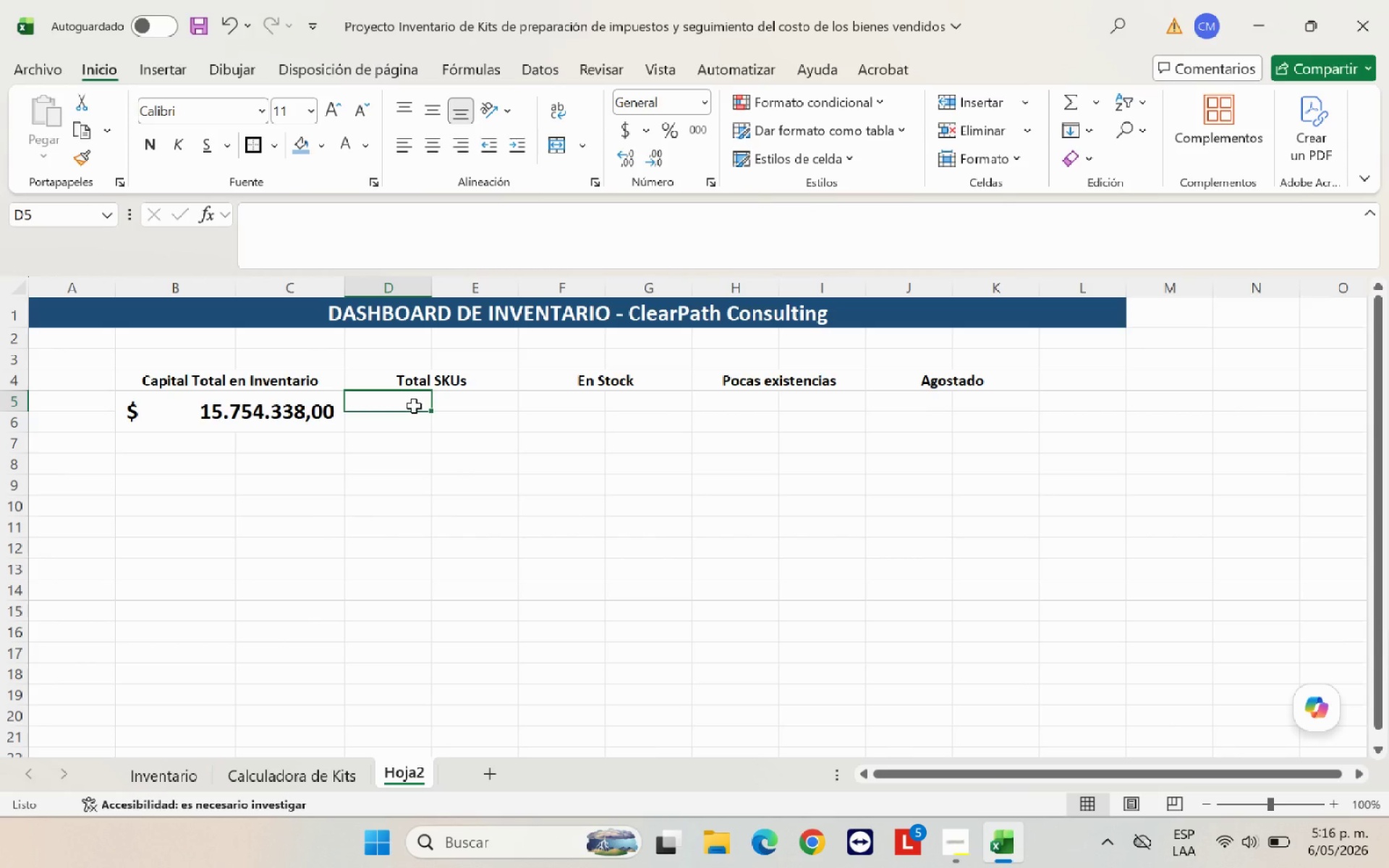 
wait(8.66)
 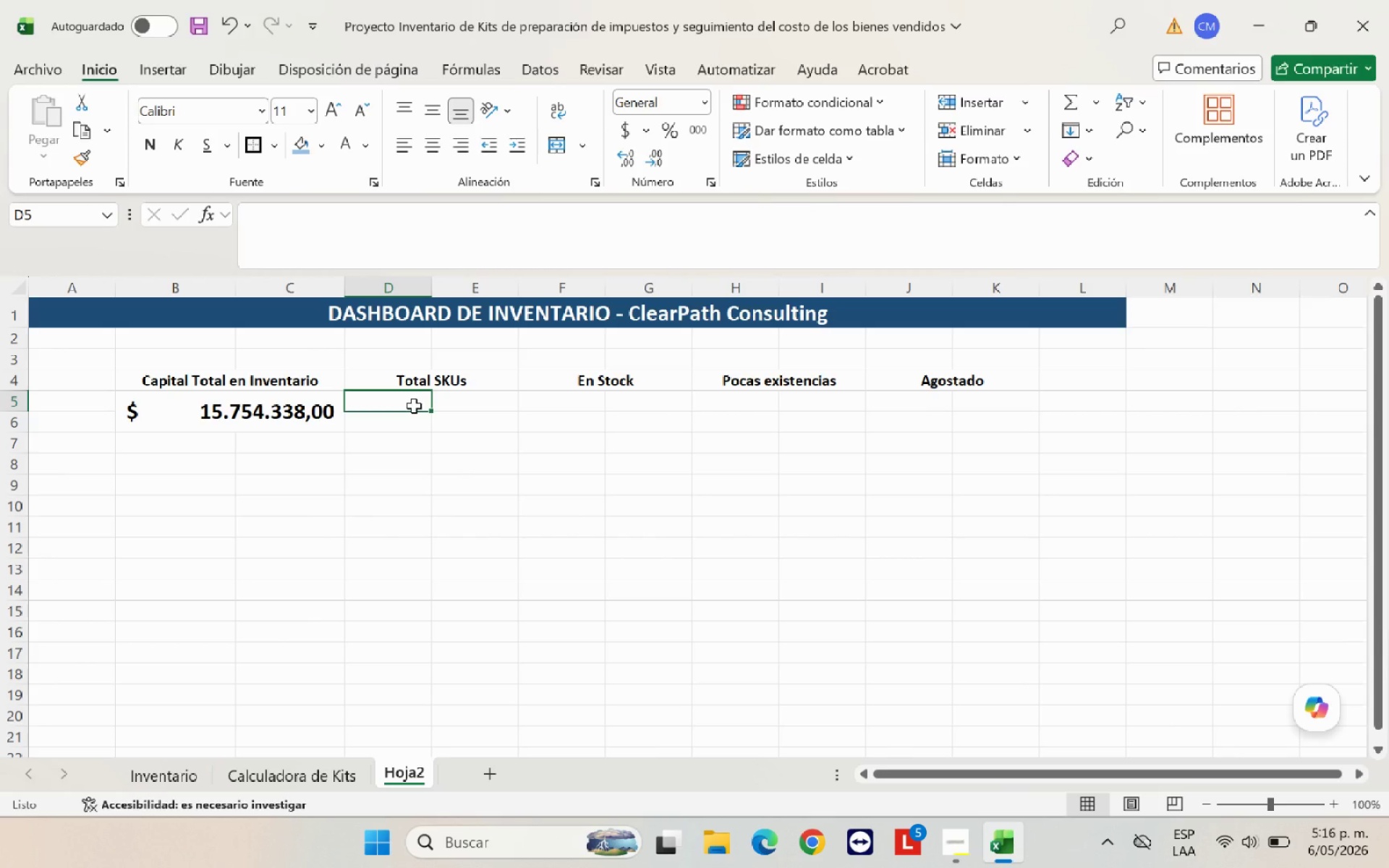 
type()CONTARA*)
 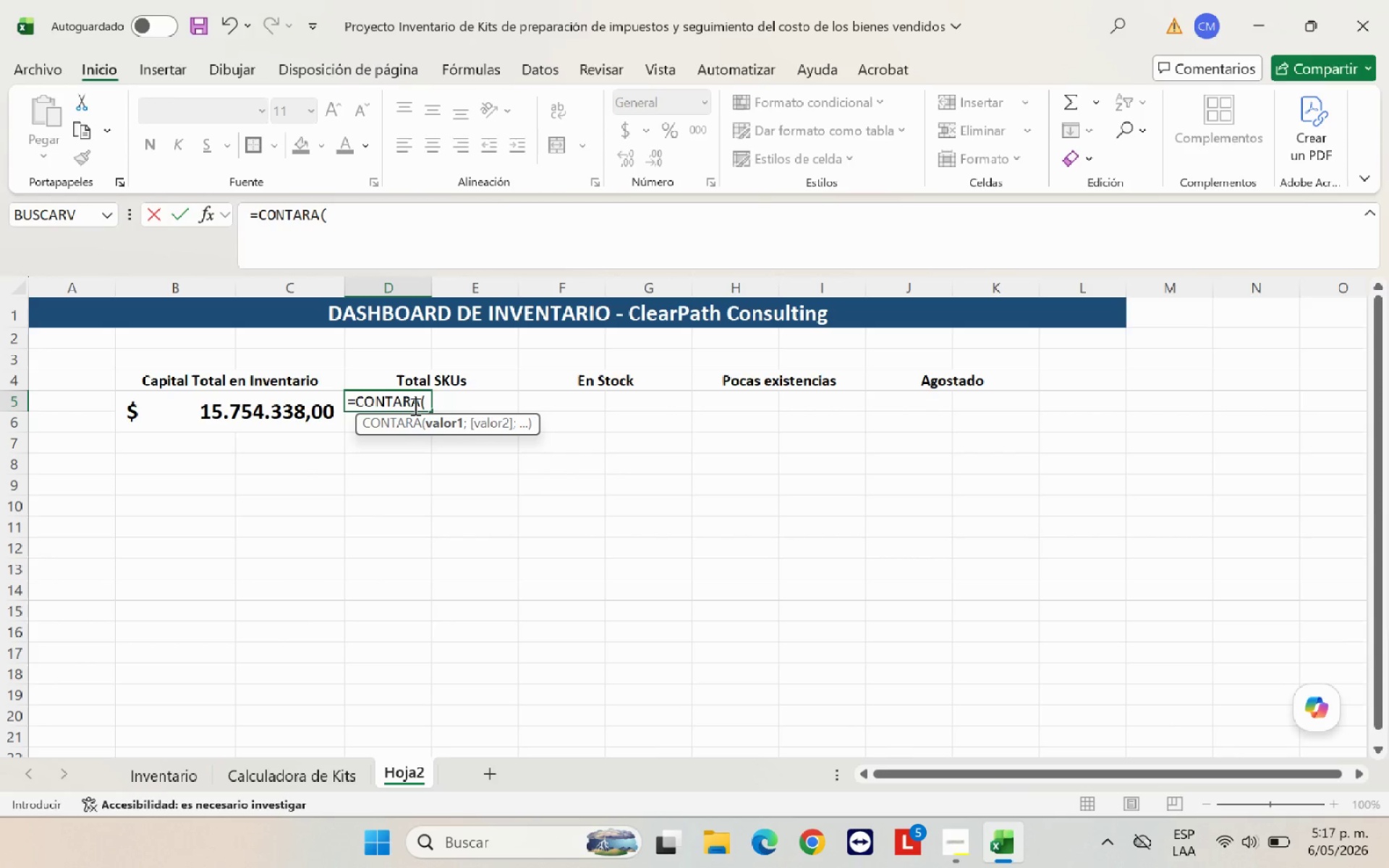 
left_click([163, 778])
 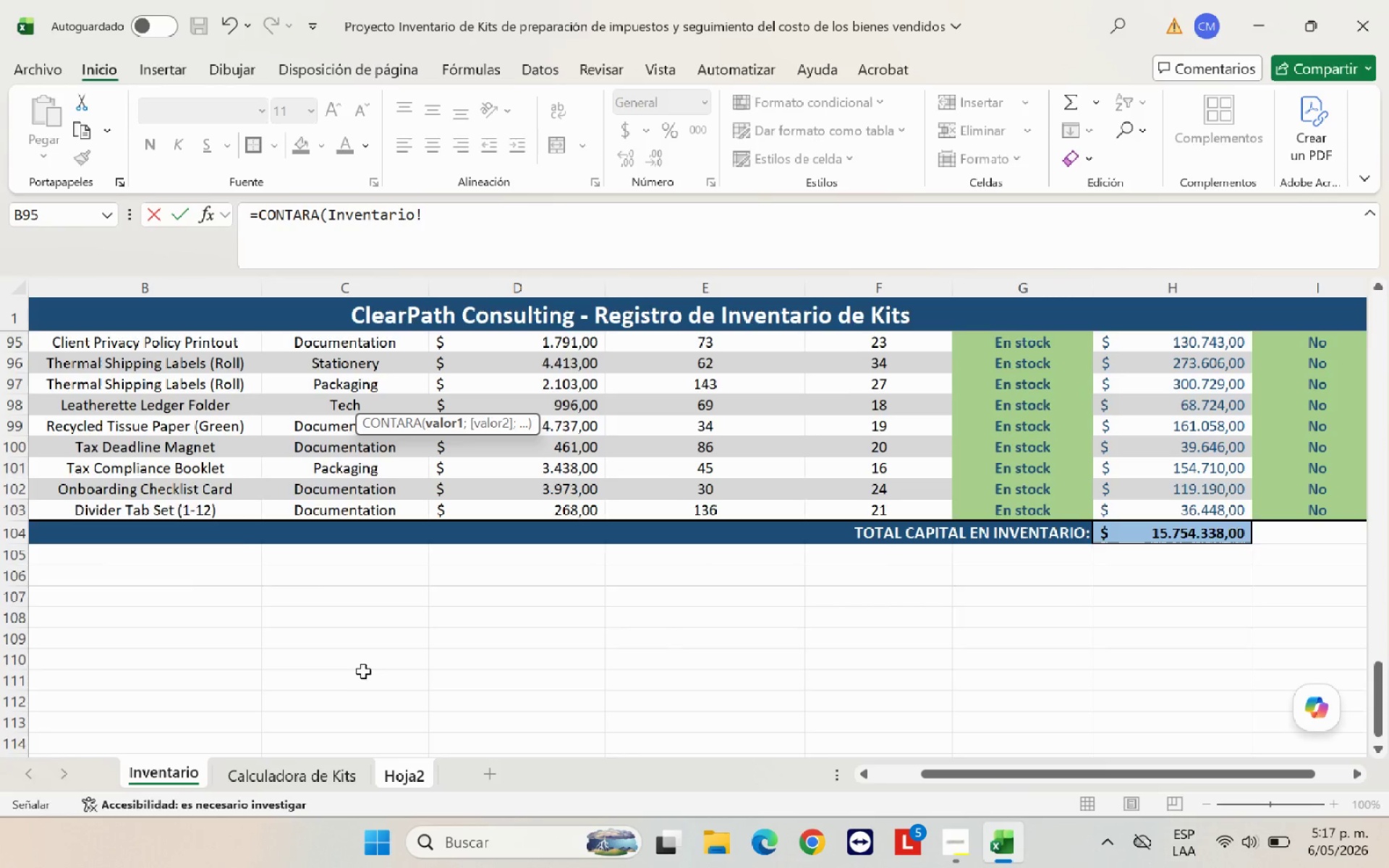 
scroll: coordinate [414, 675], scroll_direction: up, amount: 45.0
 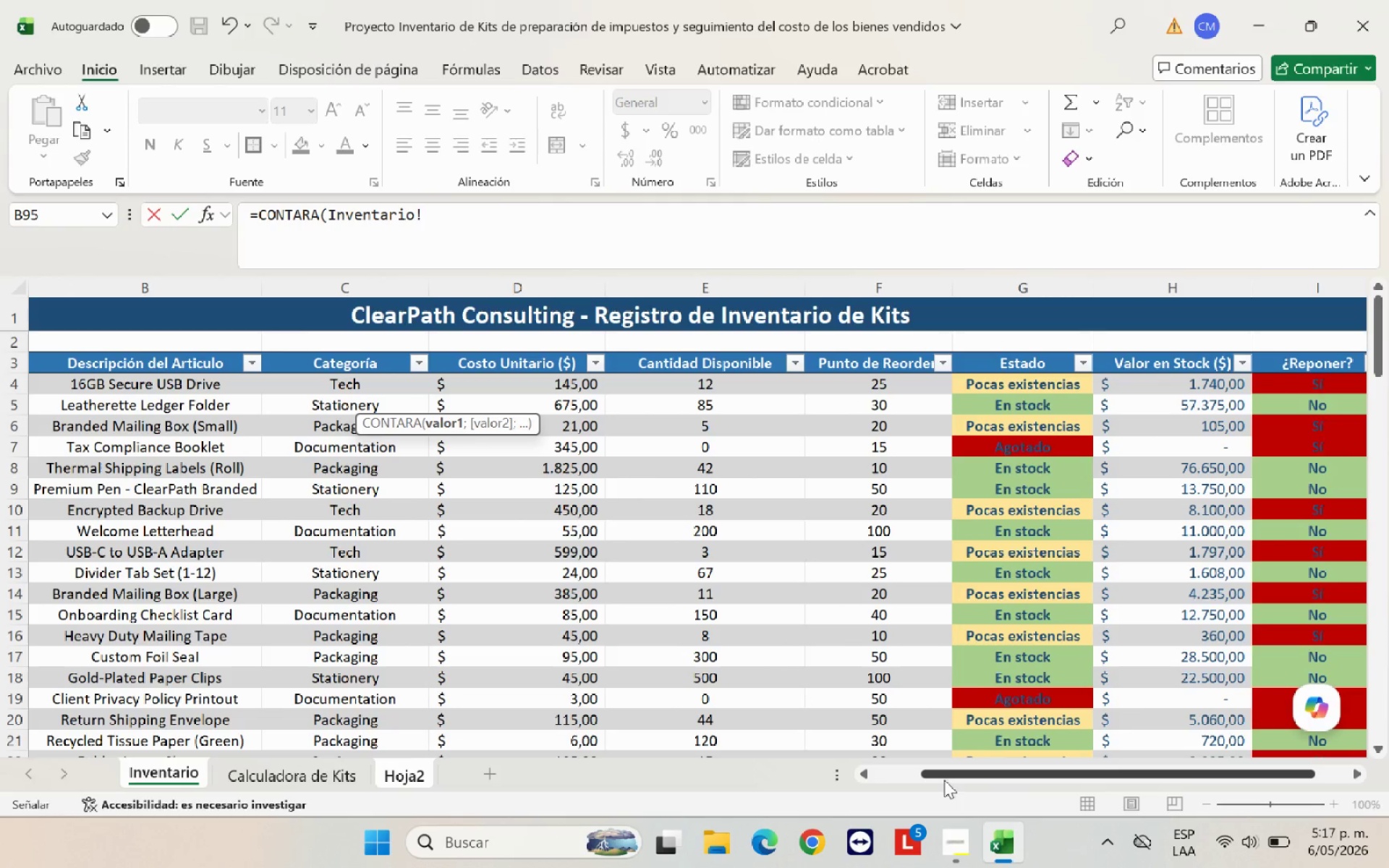 
left_click_drag(start_coordinate=[953, 778], to_coordinate=[832, 777])
 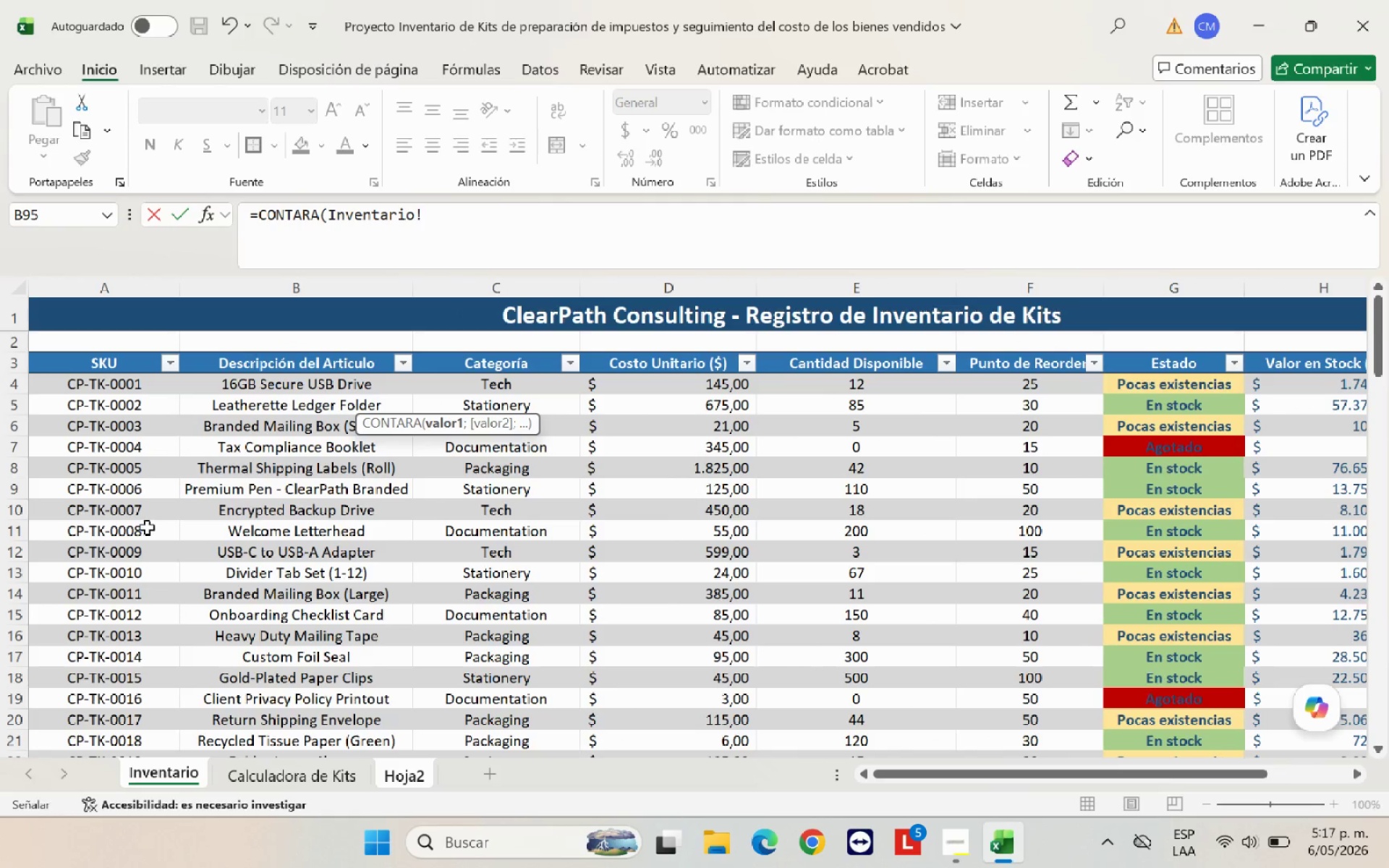 
scroll: coordinate [150, 524], scroll_direction: up, amount: 5.0
 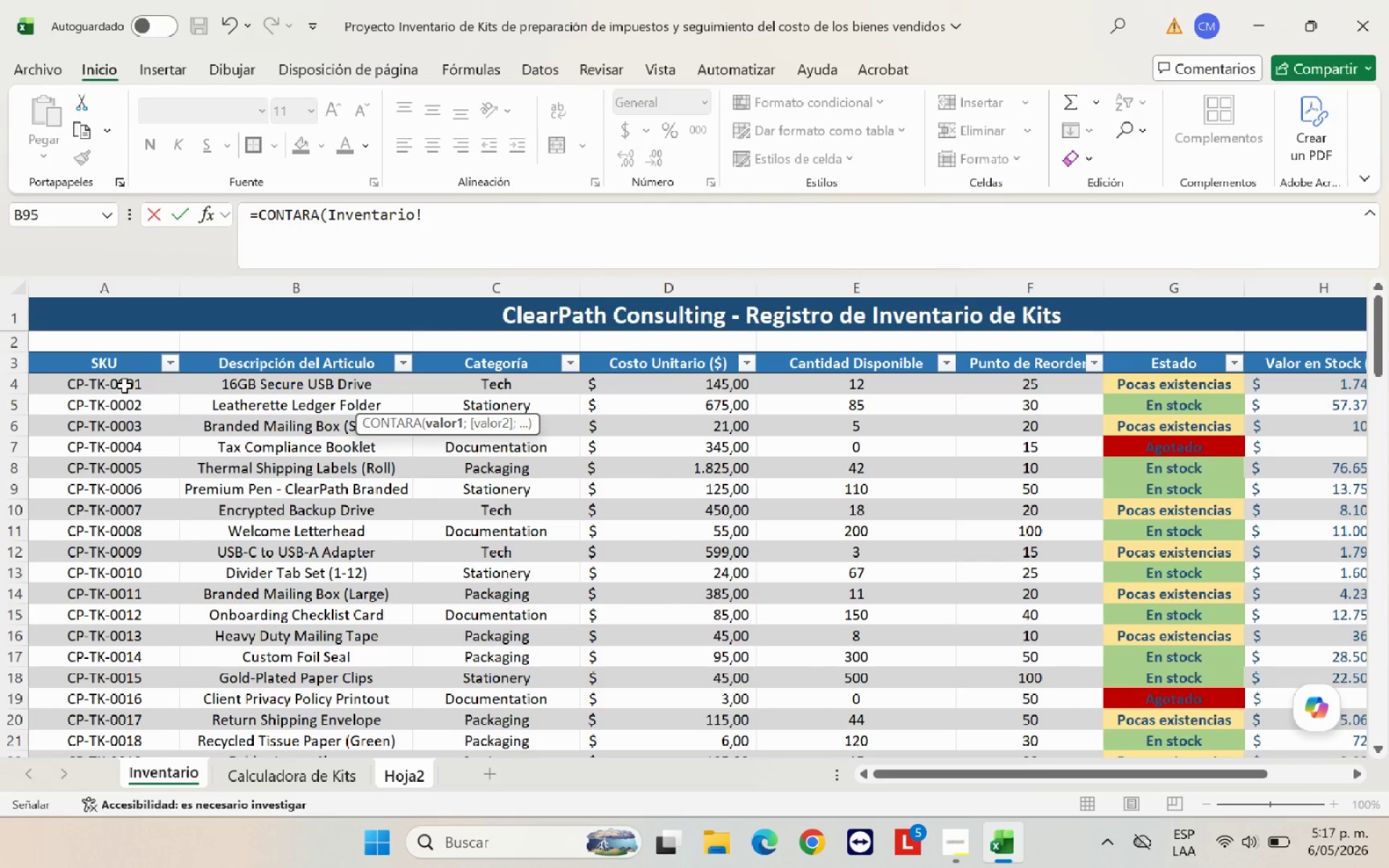 
left_click_drag(start_coordinate=[124, 386], to_coordinate=[119, 703])
 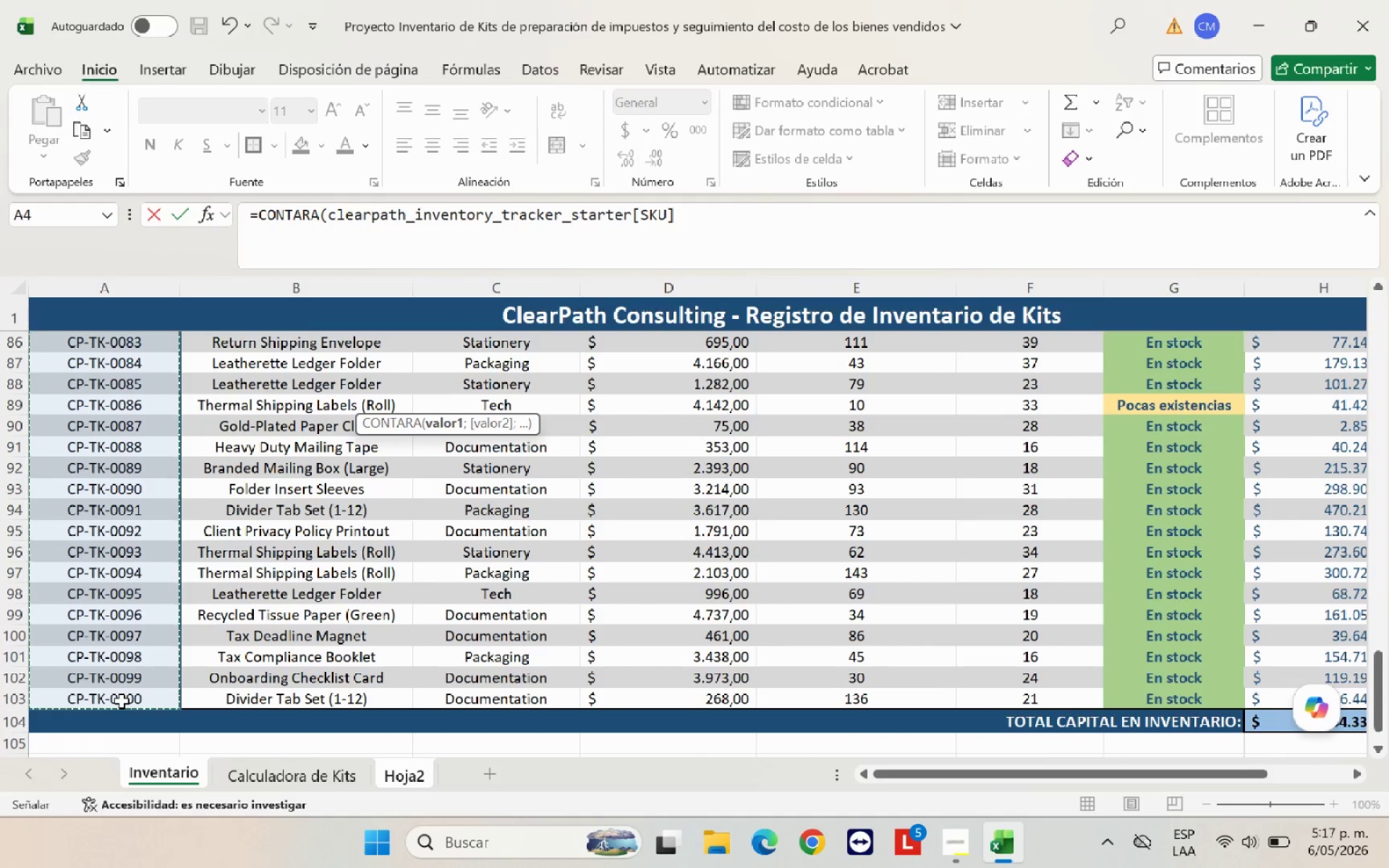 
key(Shift+9)
 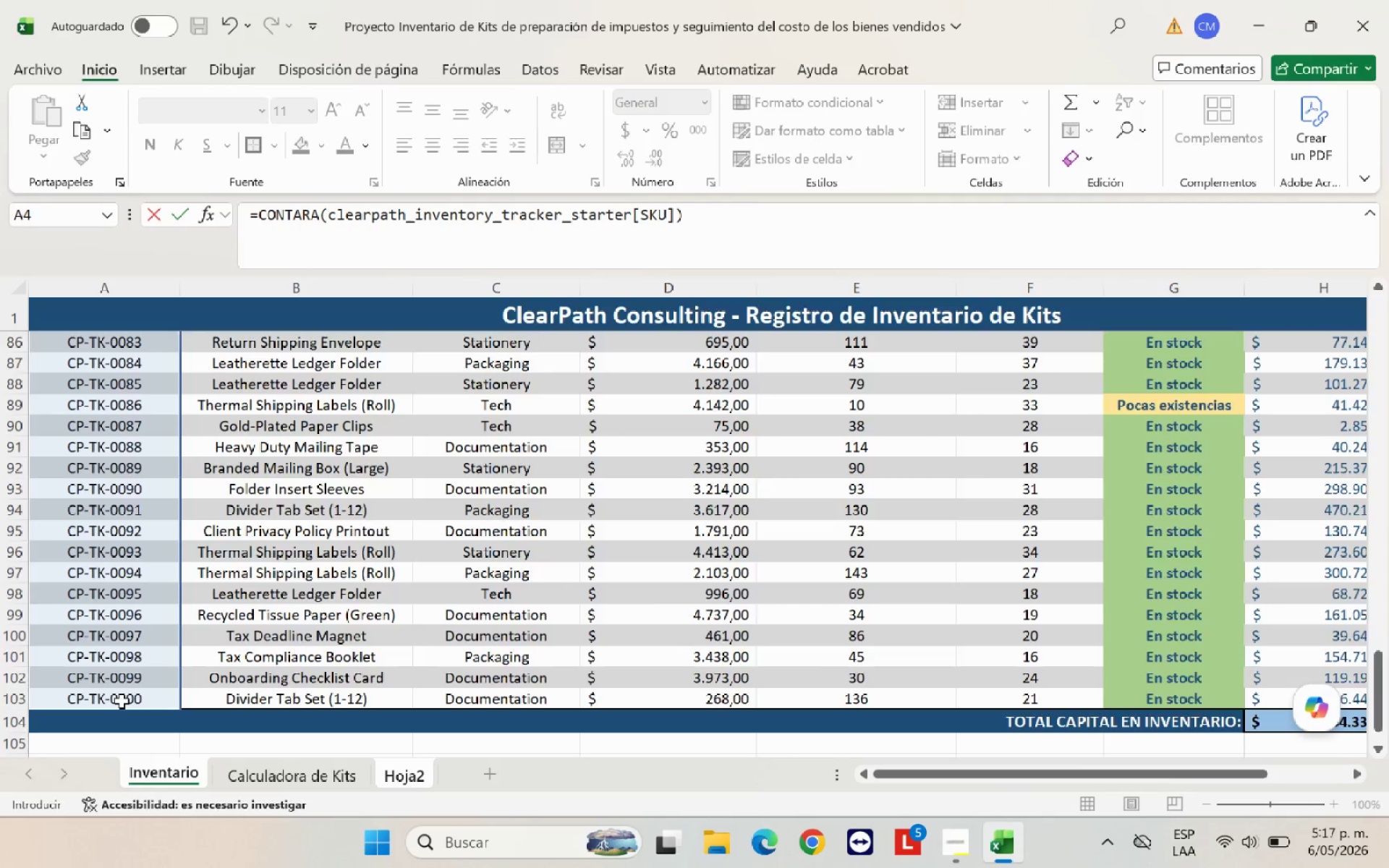 
key(Enter)
 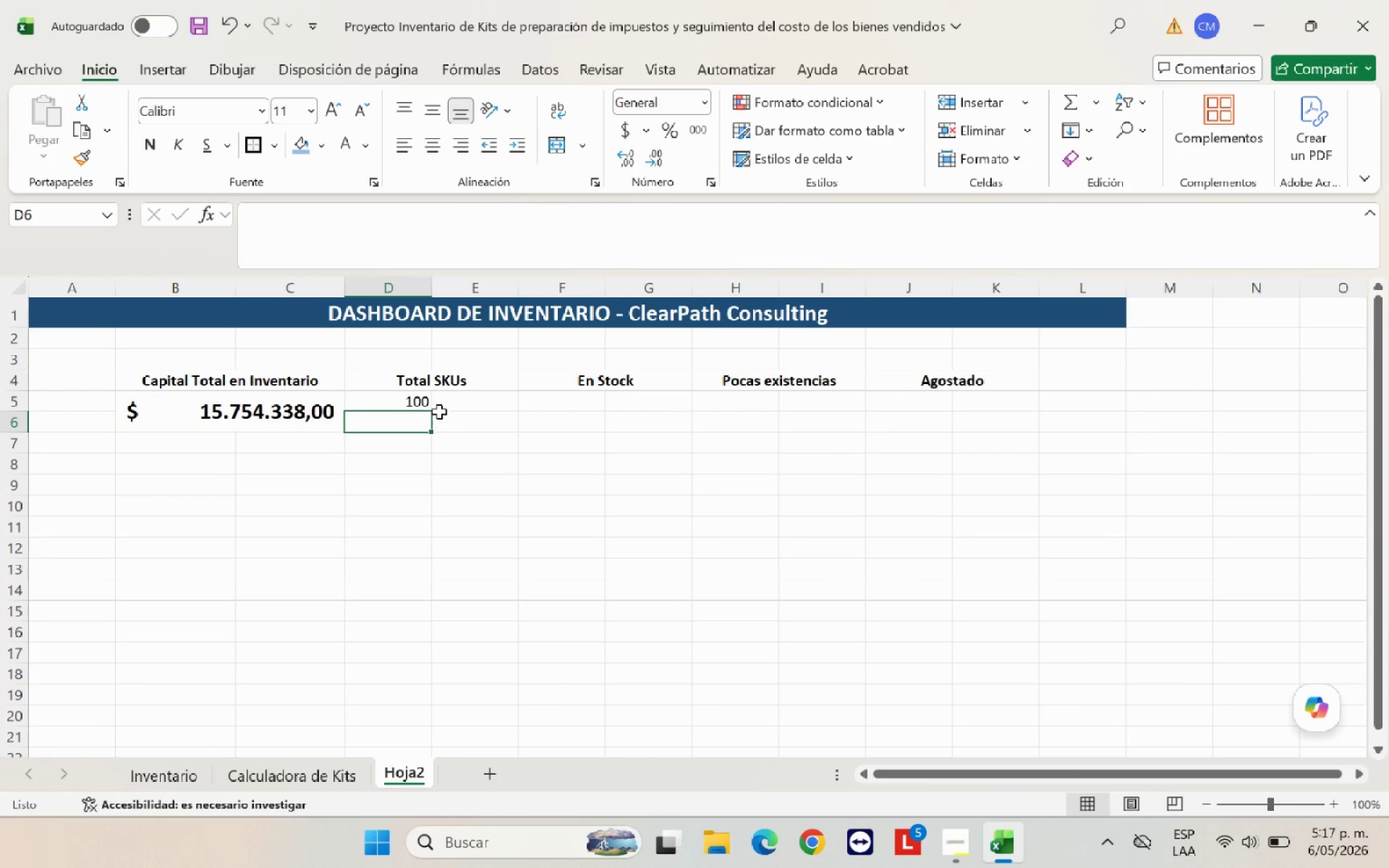 
left_click_drag(start_coordinate=[421, 402], to_coordinate=[454, 424])
 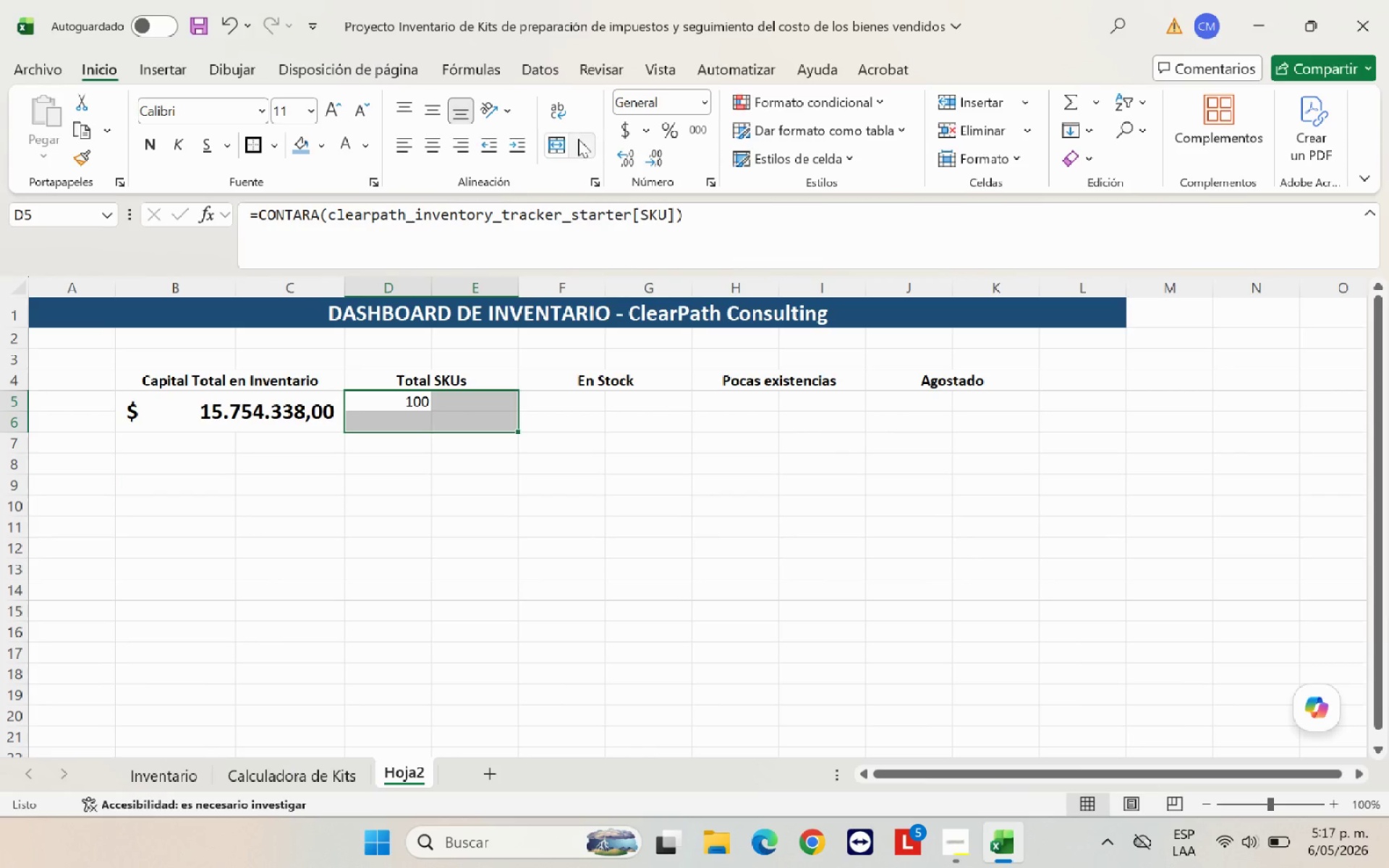 
left_click([556, 142])
 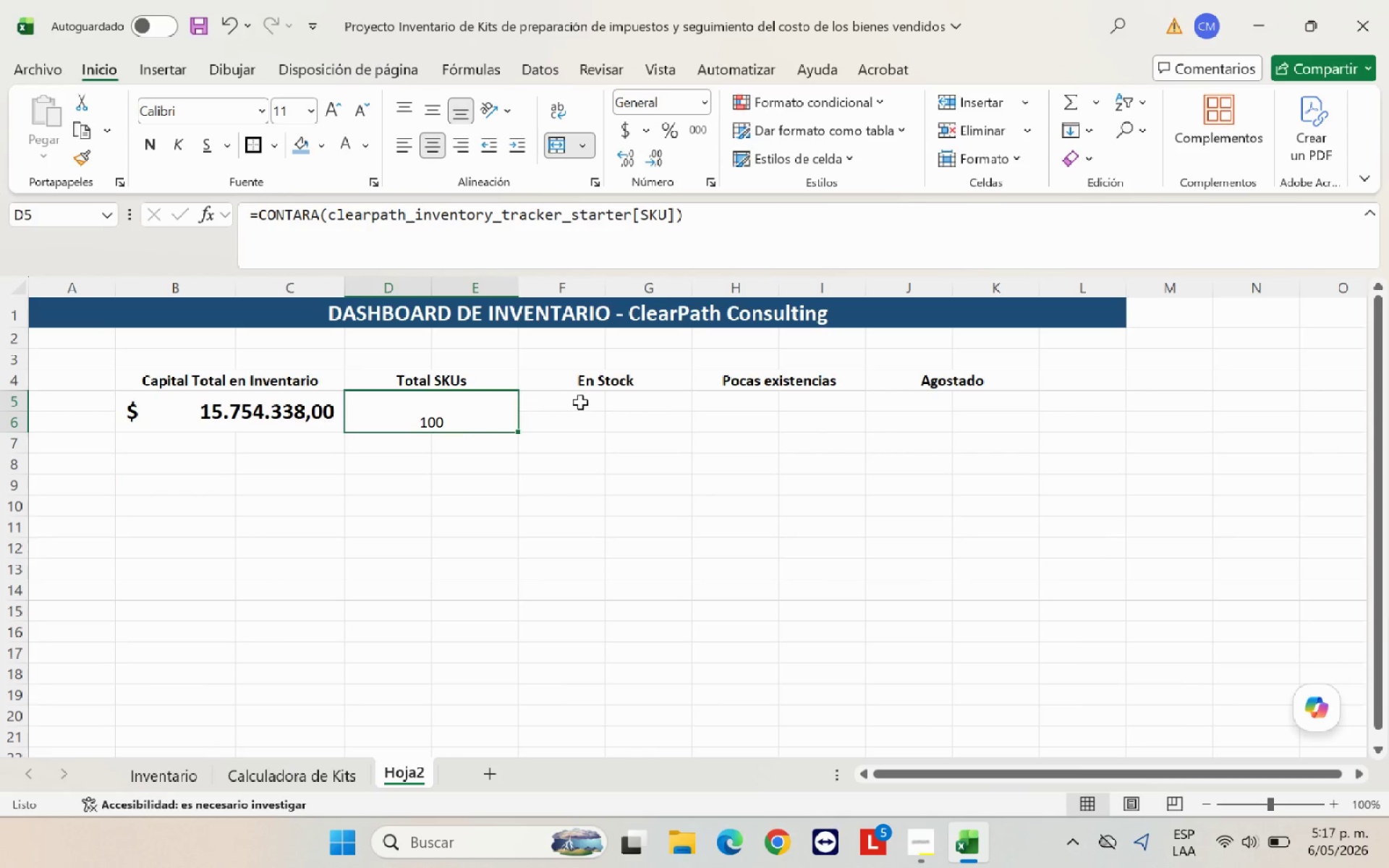 
left_click([580, 402])
 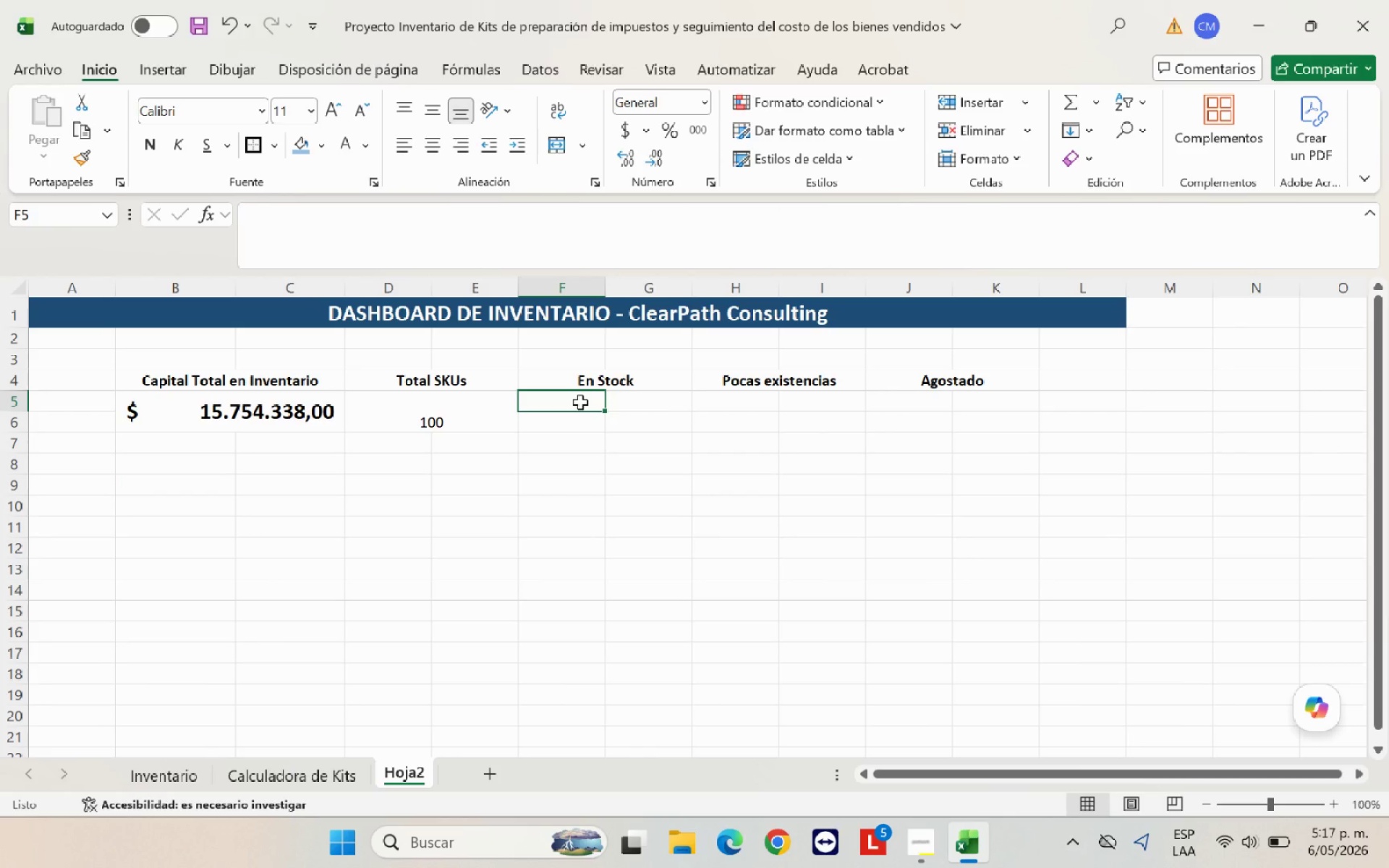 
type()CONTARA)
key(Backspace)
type(.SI*)
 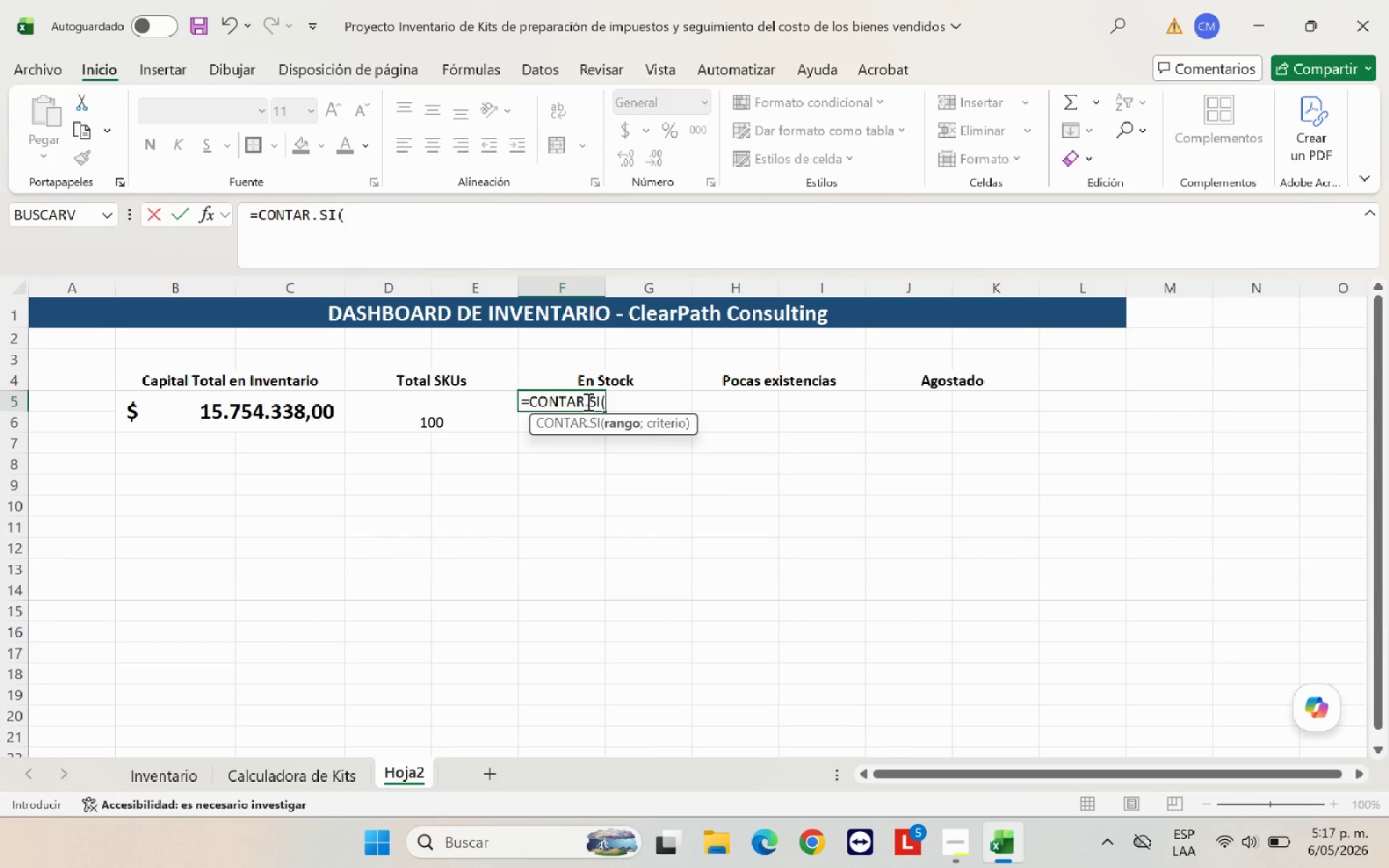 
left_click([179, 782])
 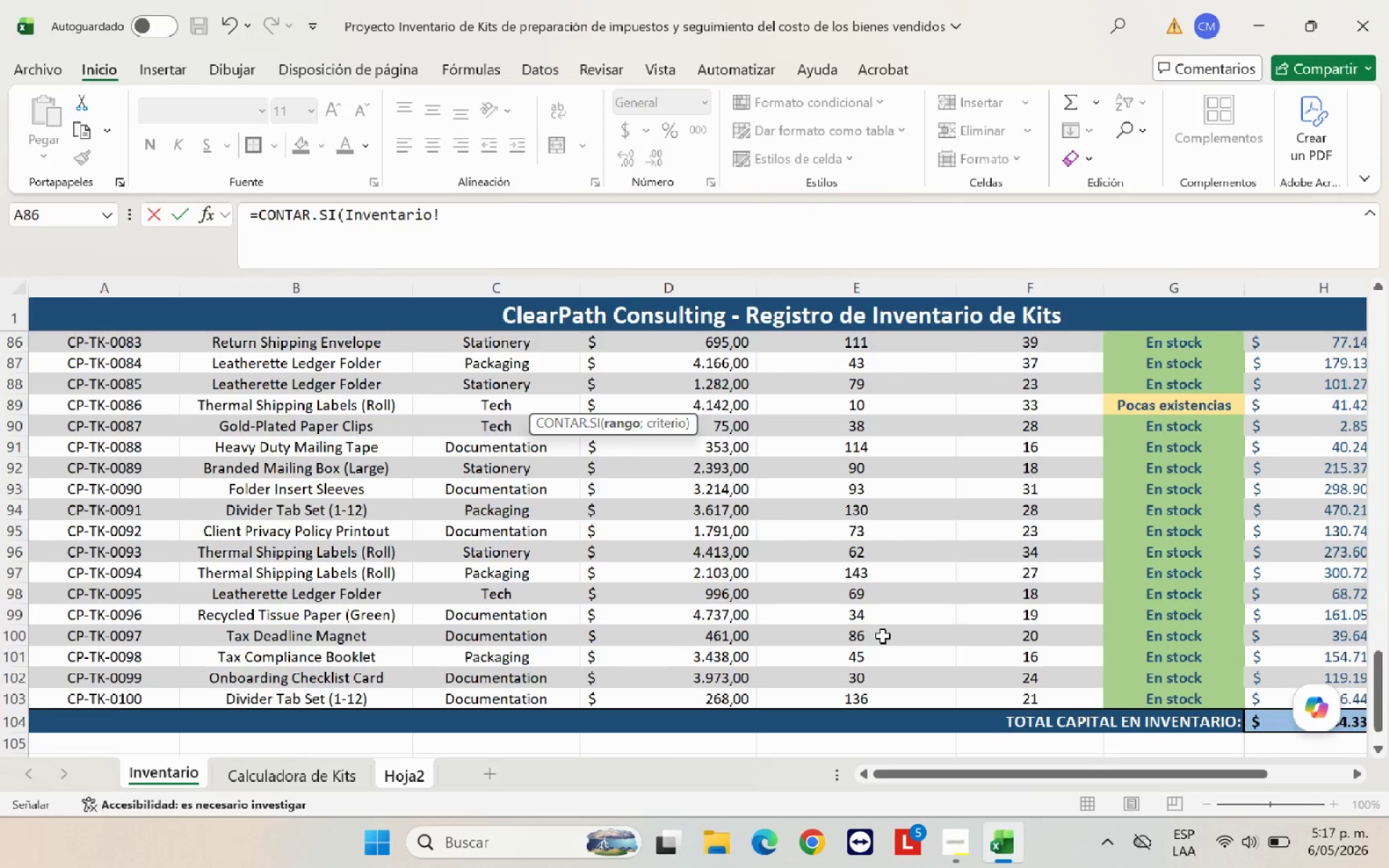 
scroll: coordinate [1074, 619], scroll_direction: up, amount: 34.0
 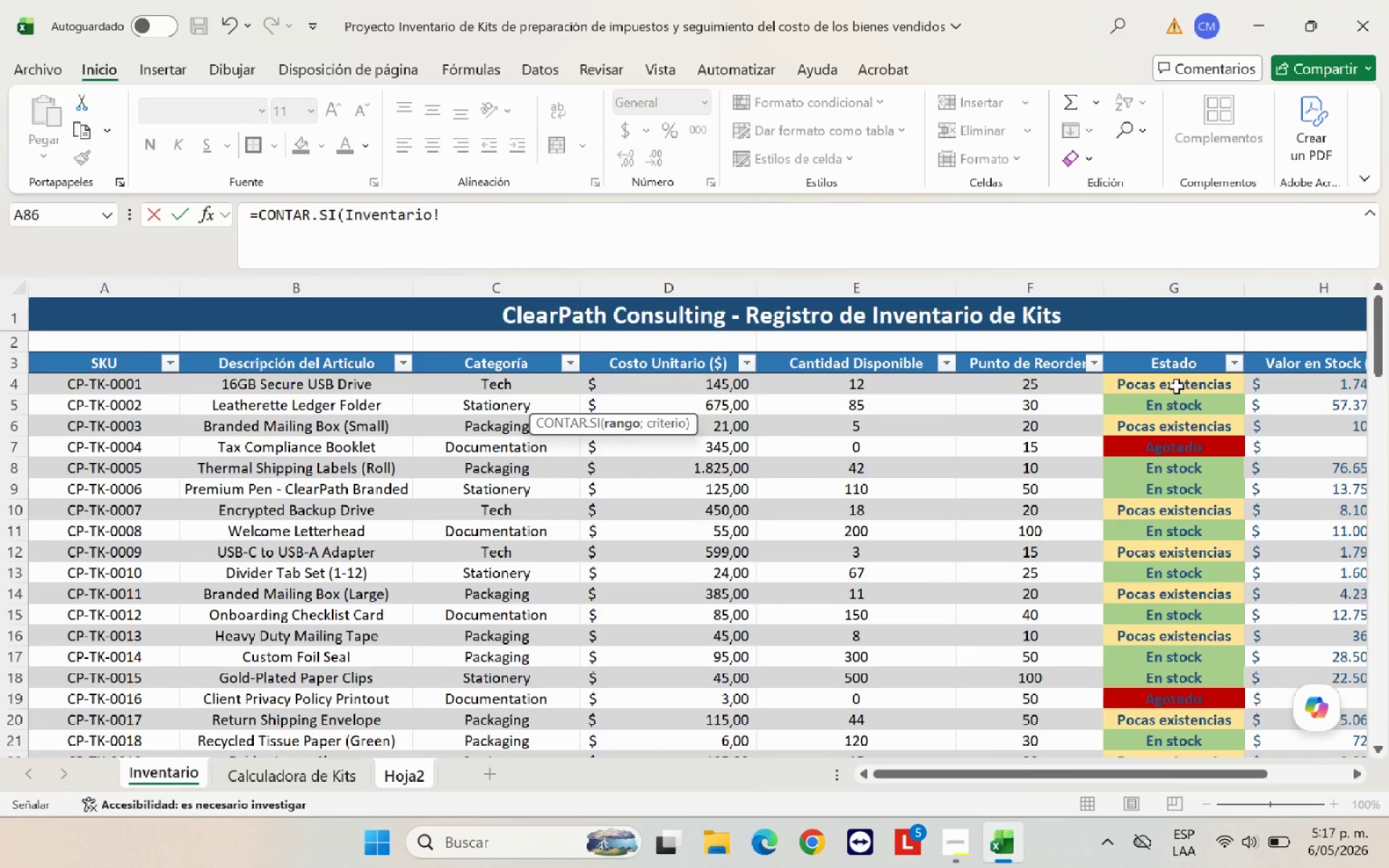 
left_click_drag(start_coordinate=[1178, 380], to_coordinate=[1175, 667])
 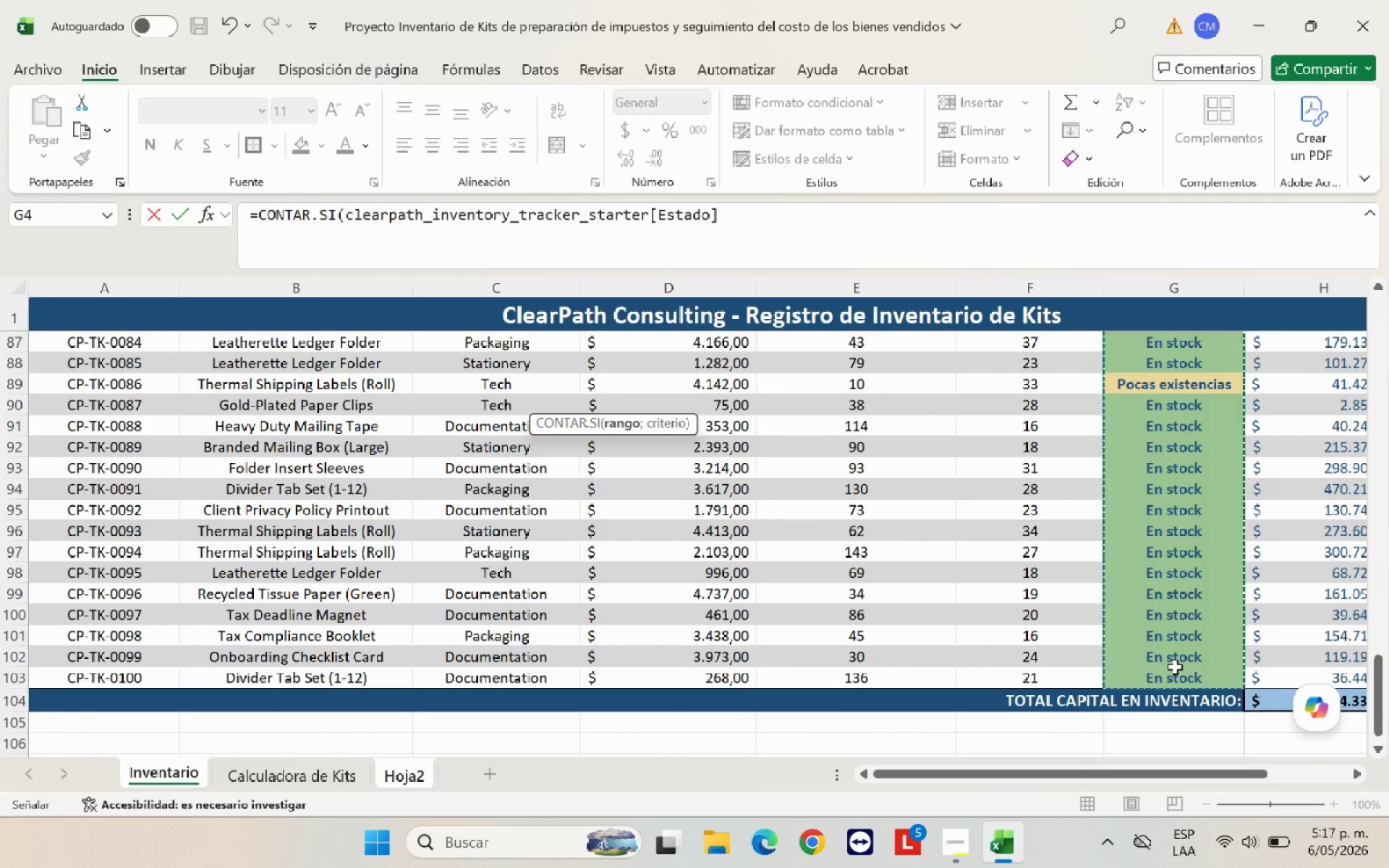 
type(<@En stock@()
 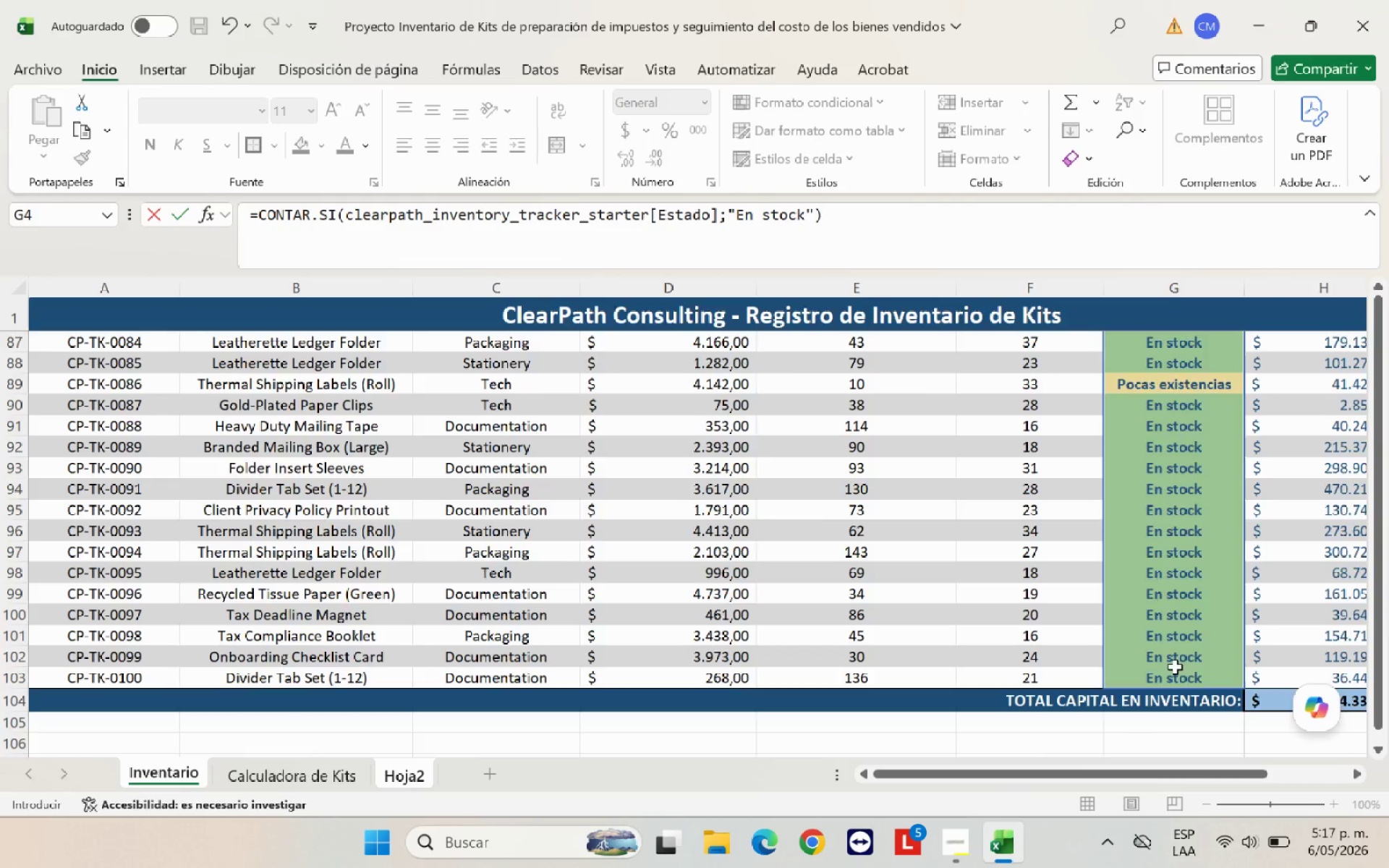 
 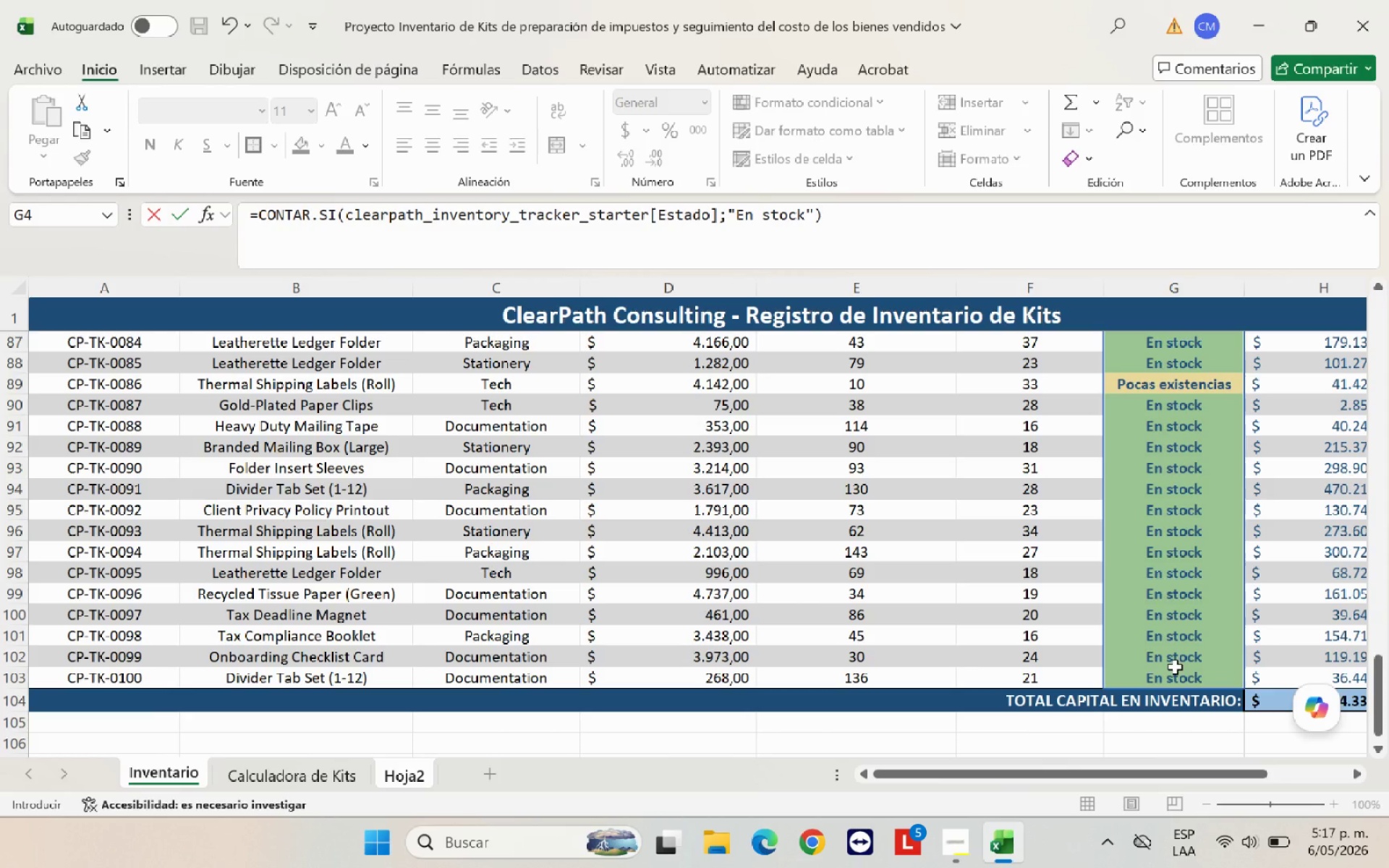 
key(Enter)
 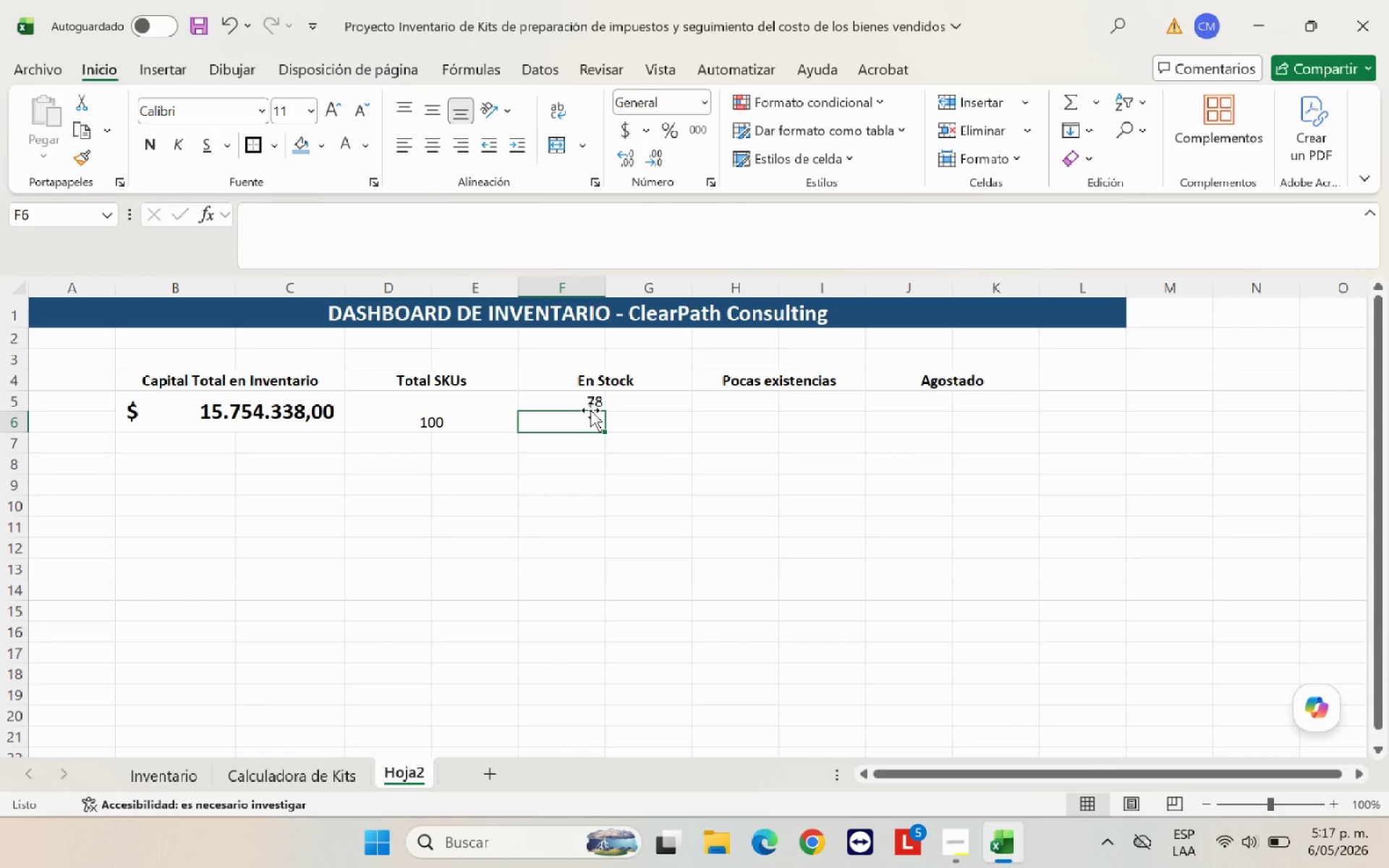 
left_click_drag(start_coordinate=[588, 405], to_coordinate=[633, 424])
 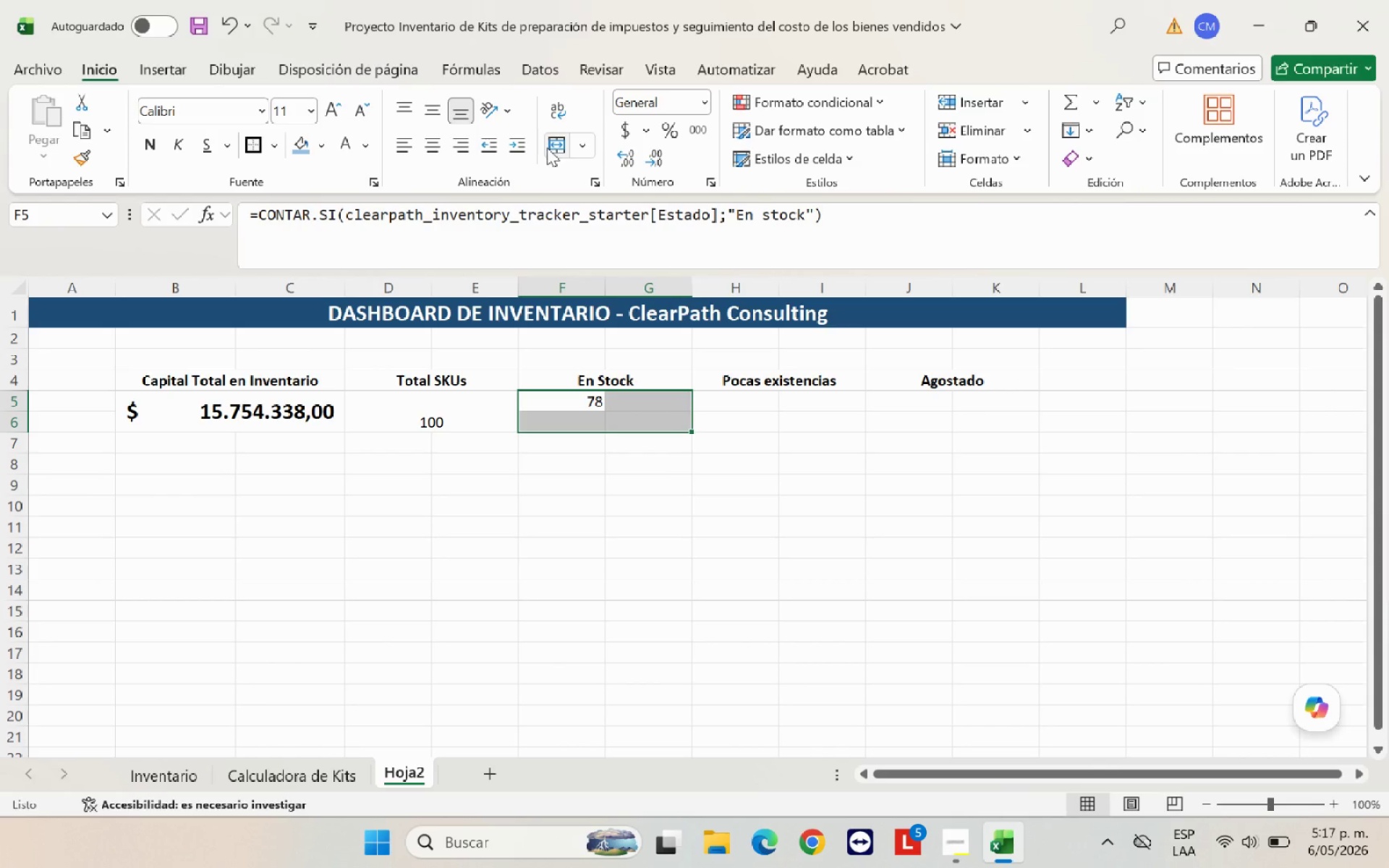 
left_click([547, 148])
 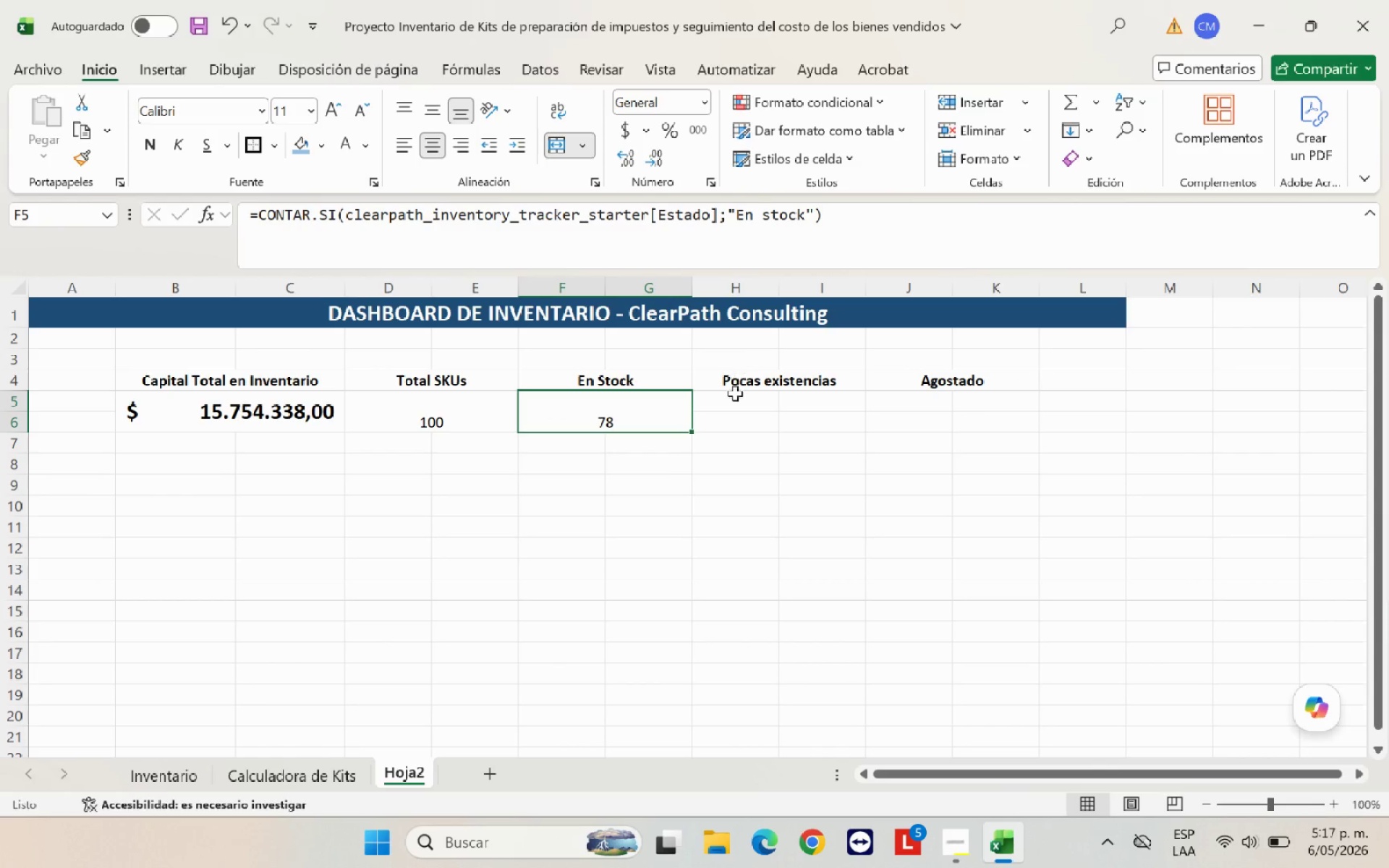 
left_click([734, 399])
 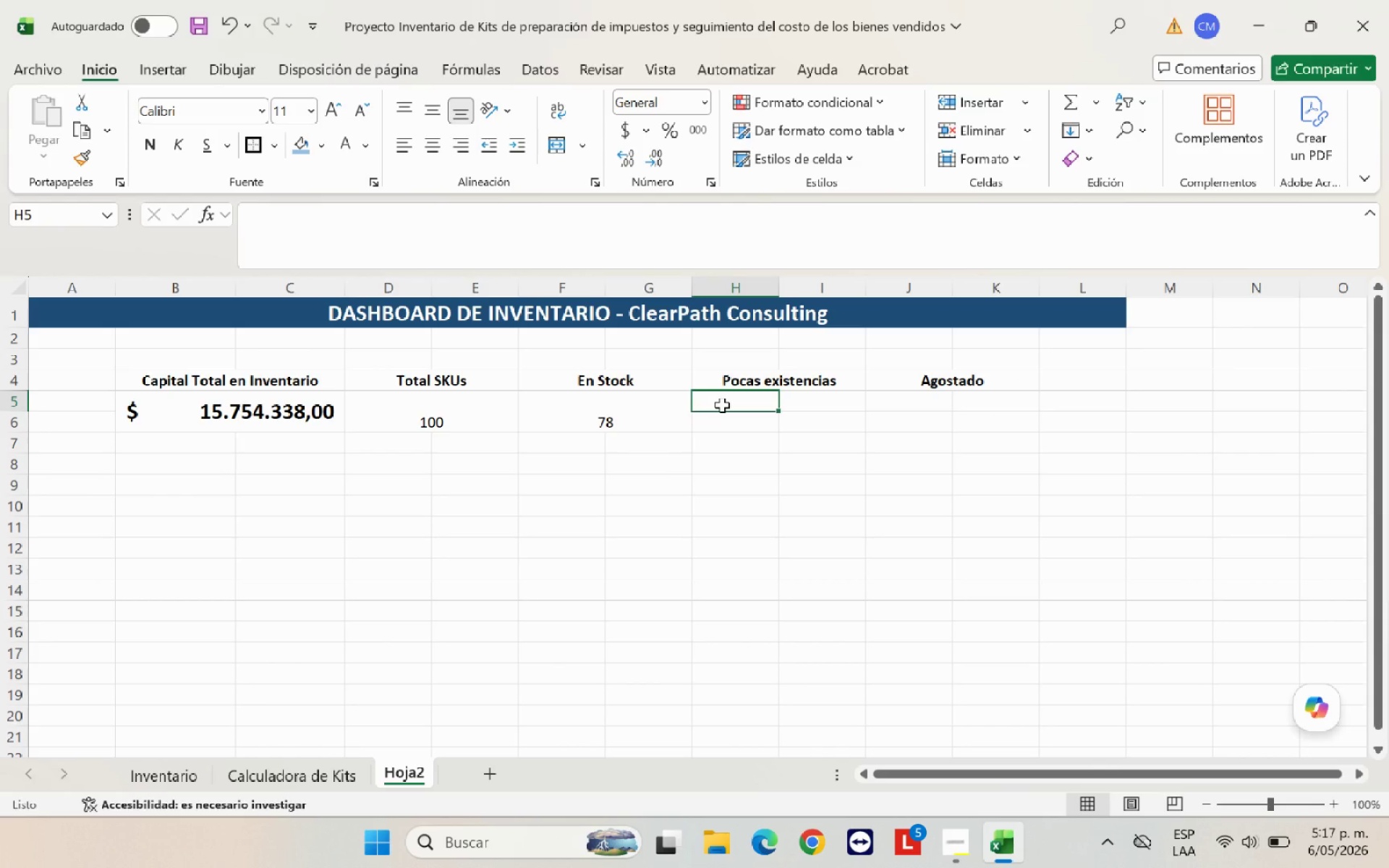 
type()CONTAR.SI*)
 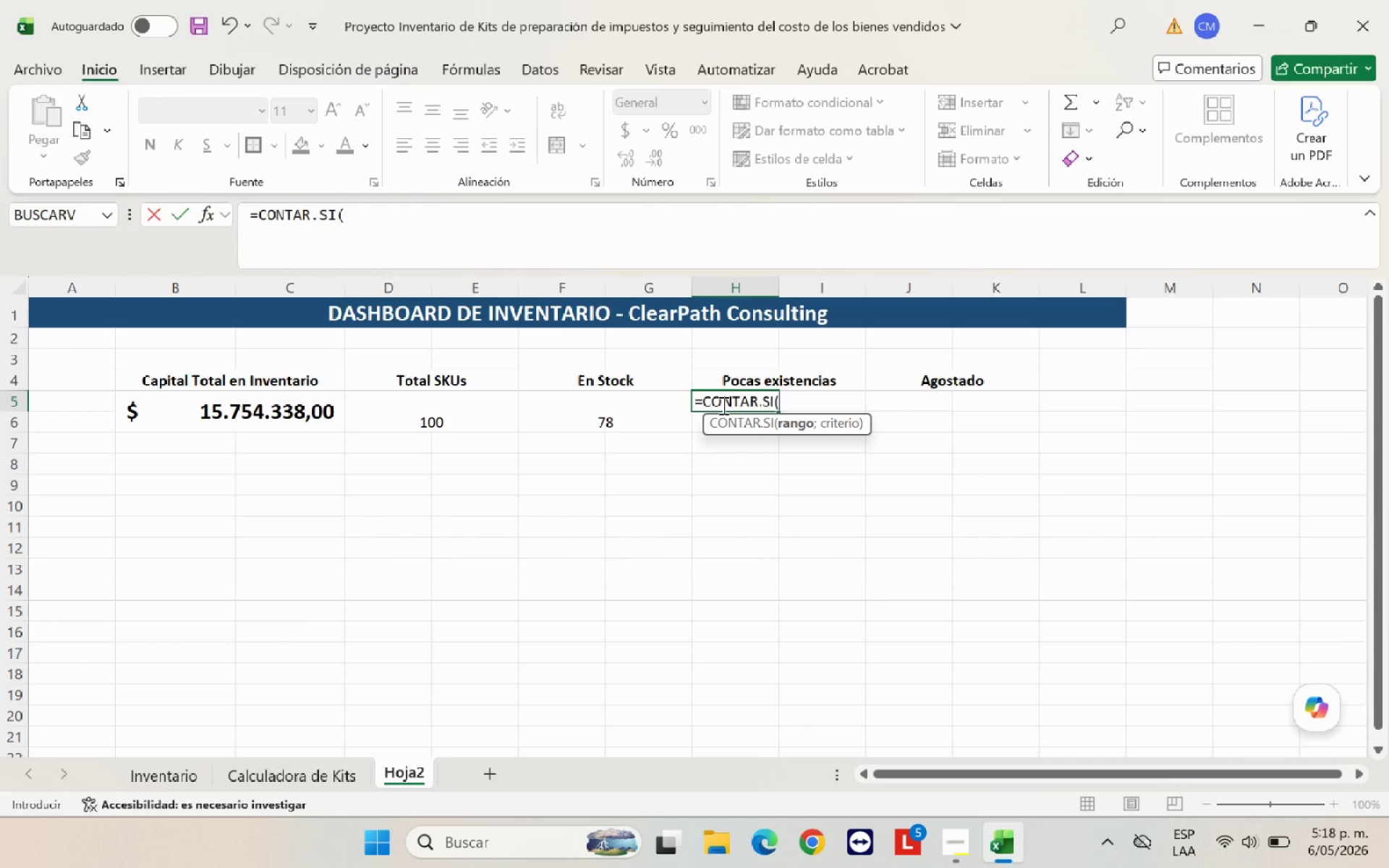 
left_click([185, 775])
 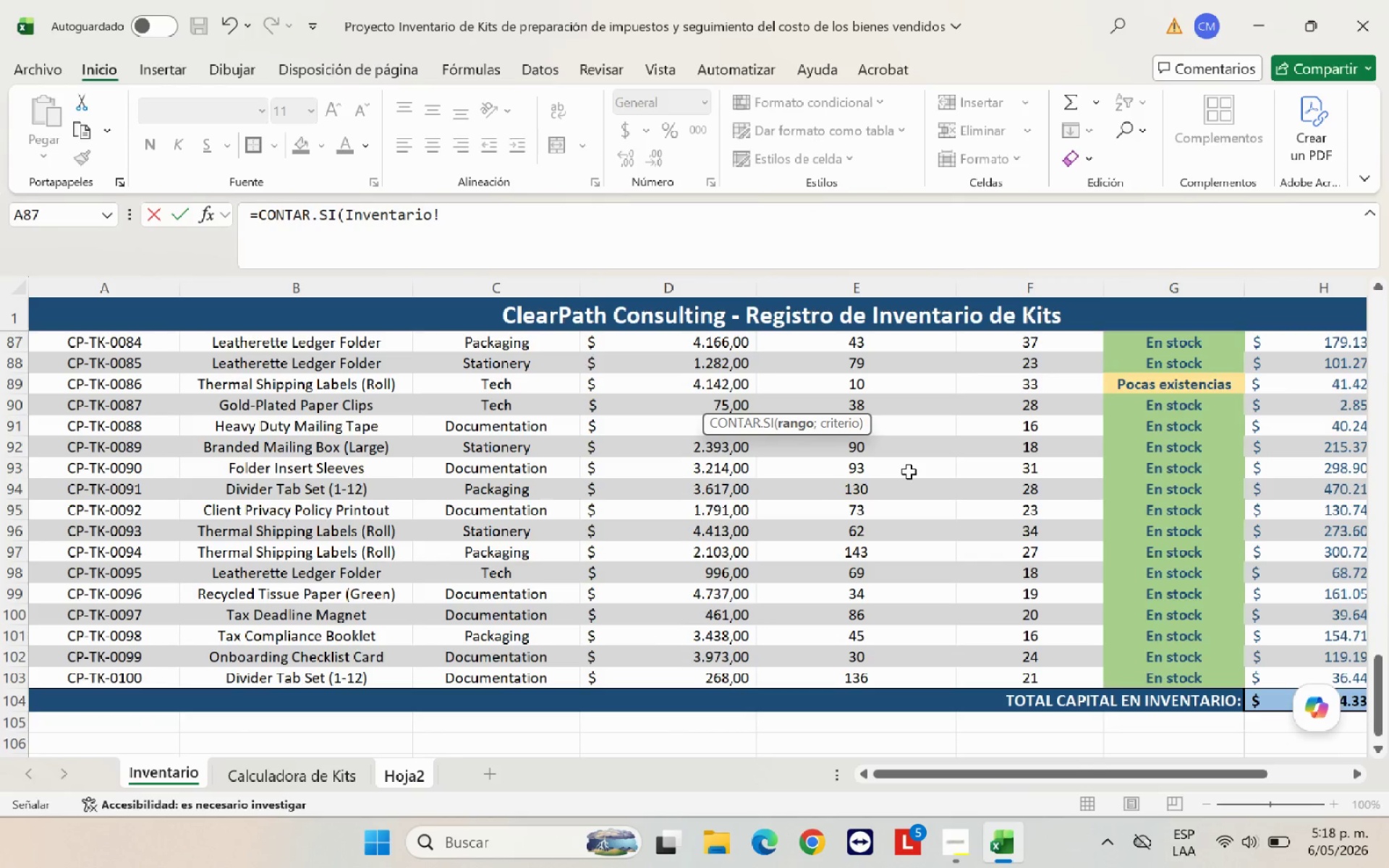 
scroll: coordinate [1025, 511], scroll_direction: up, amount: 36.0
 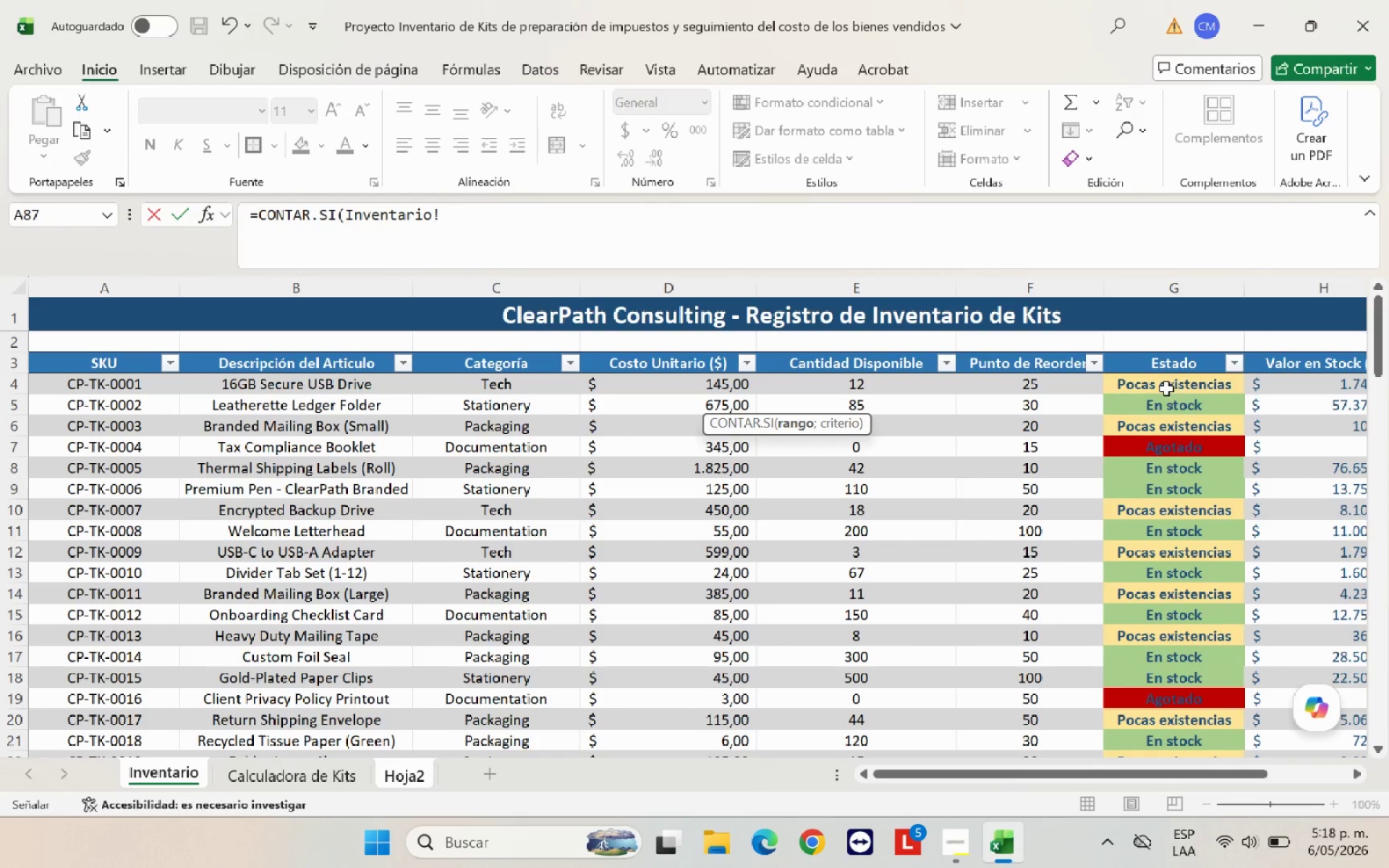 
left_click_drag(start_coordinate=[1168, 388], to_coordinate=[1176, 698])
 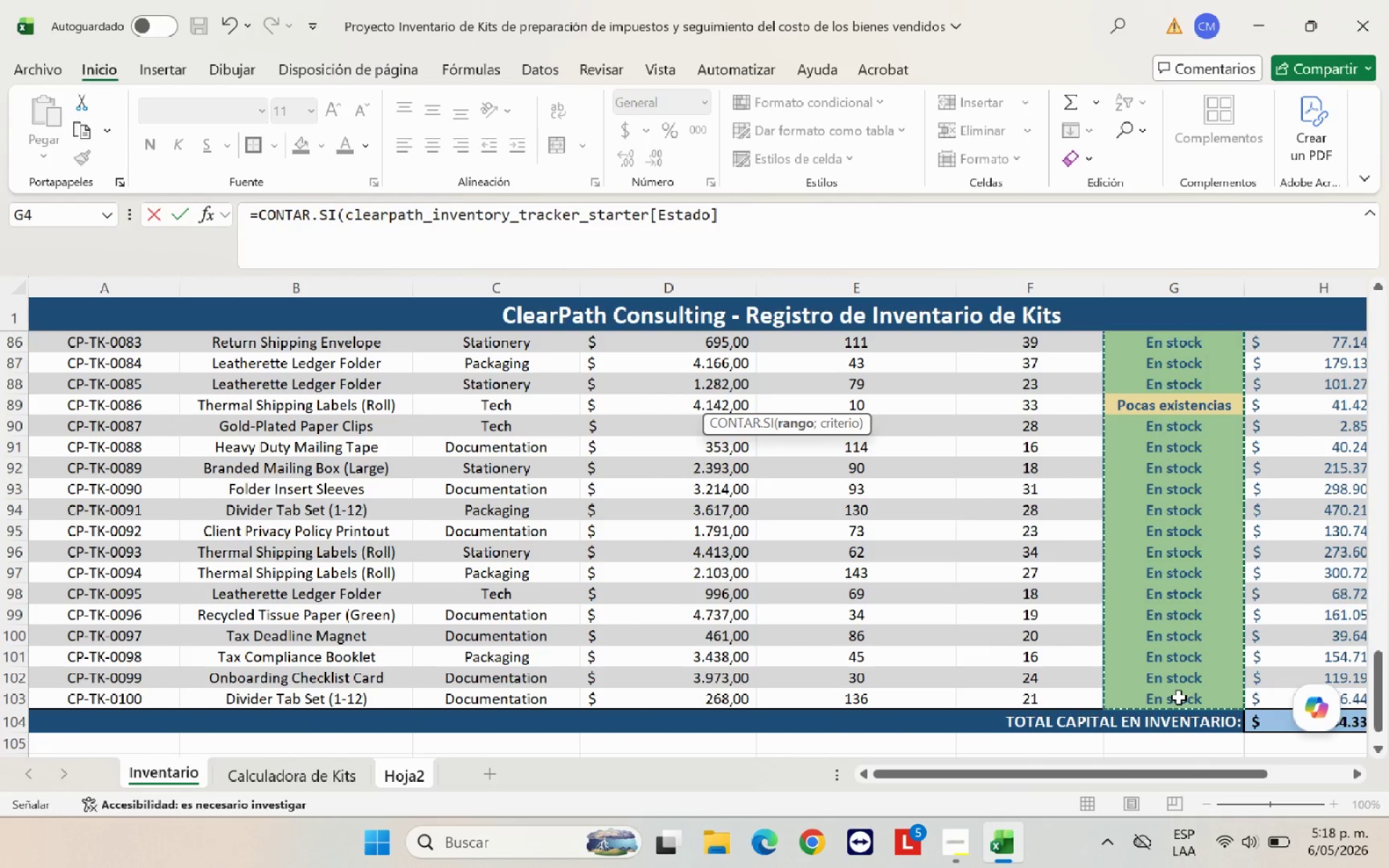 
type(<@Pocas existencias@()
 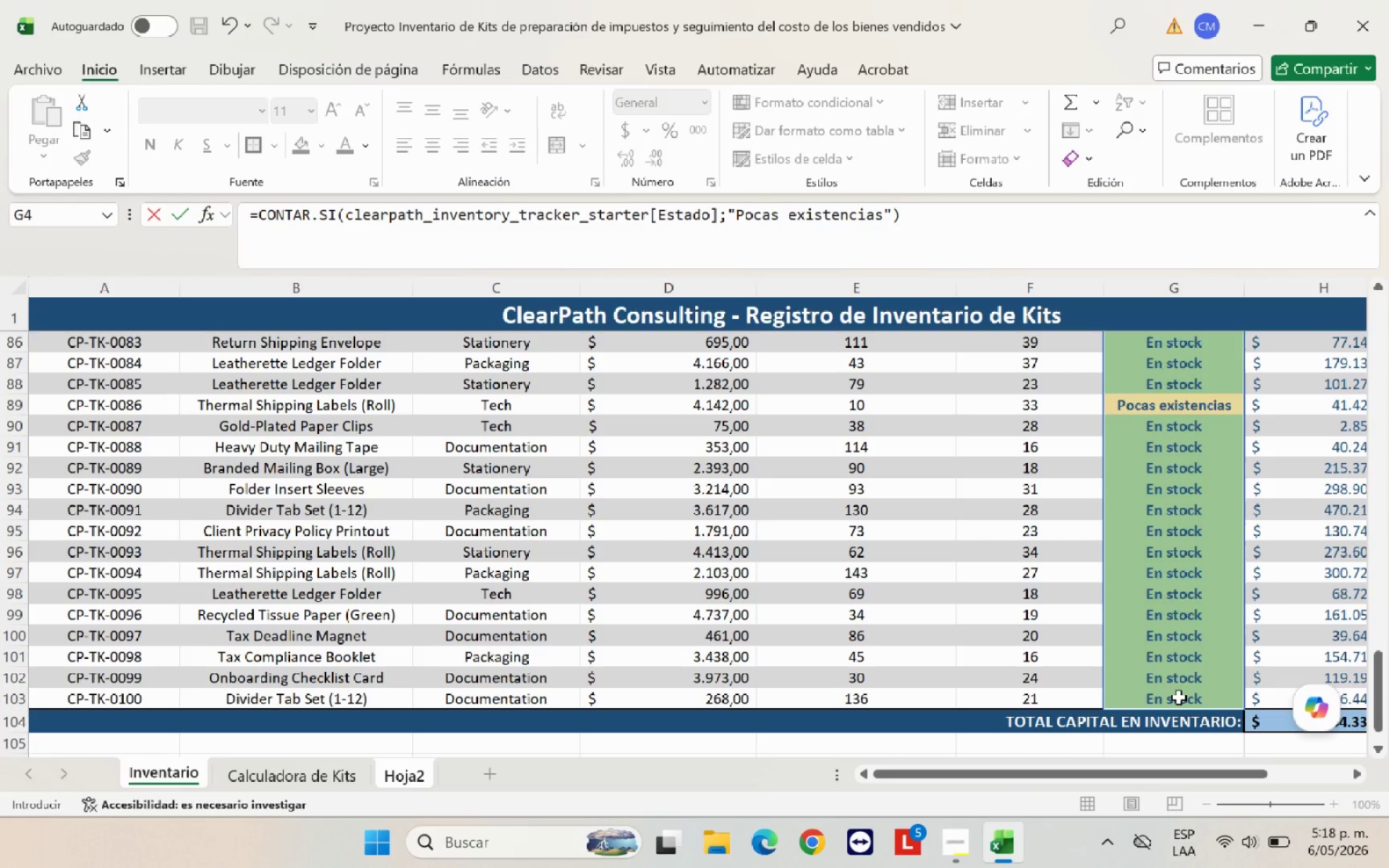 
key(Enter)
 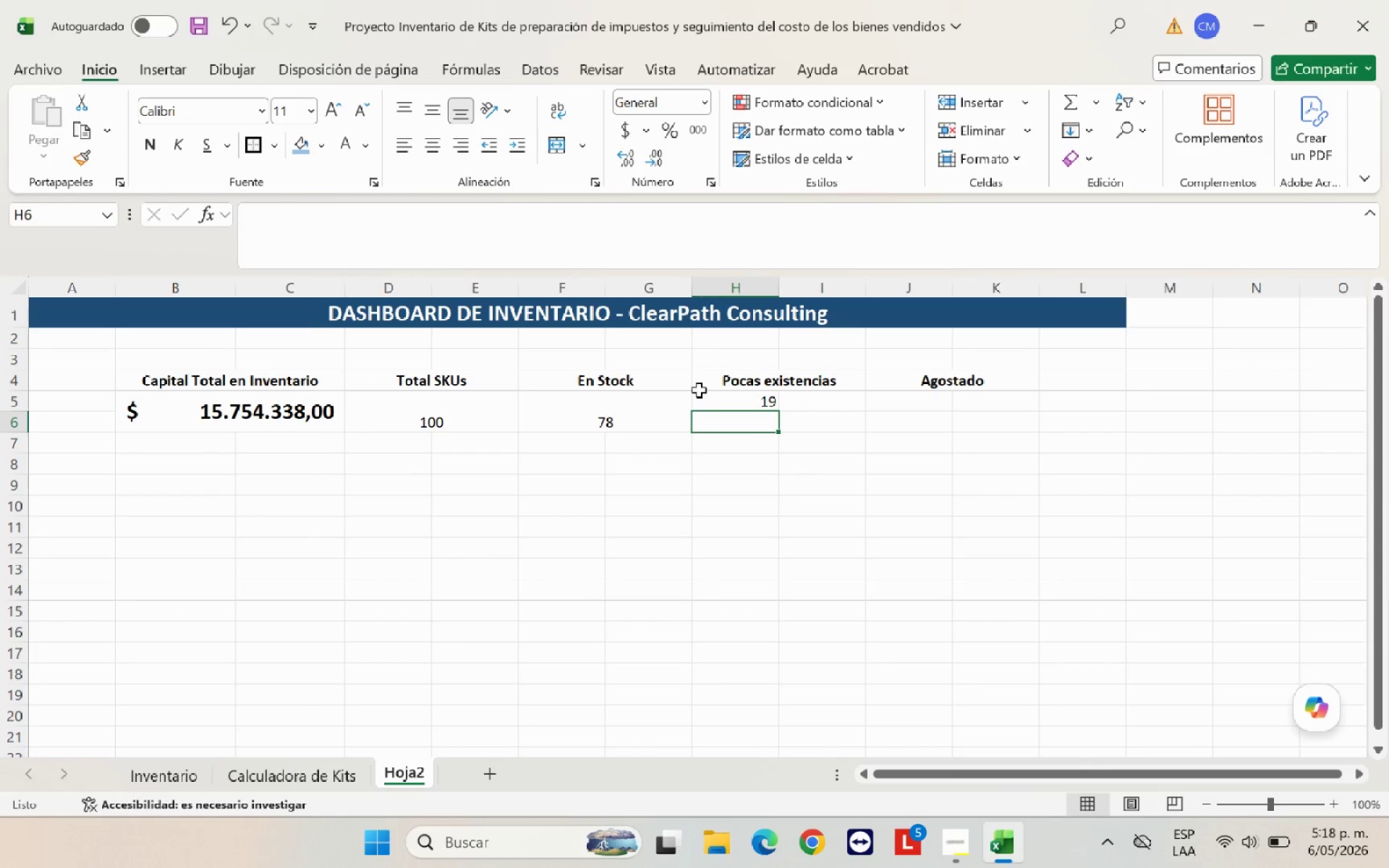 
left_click_drag(start_coordinate=[746, 392], to_coordinate=[809, 414])
 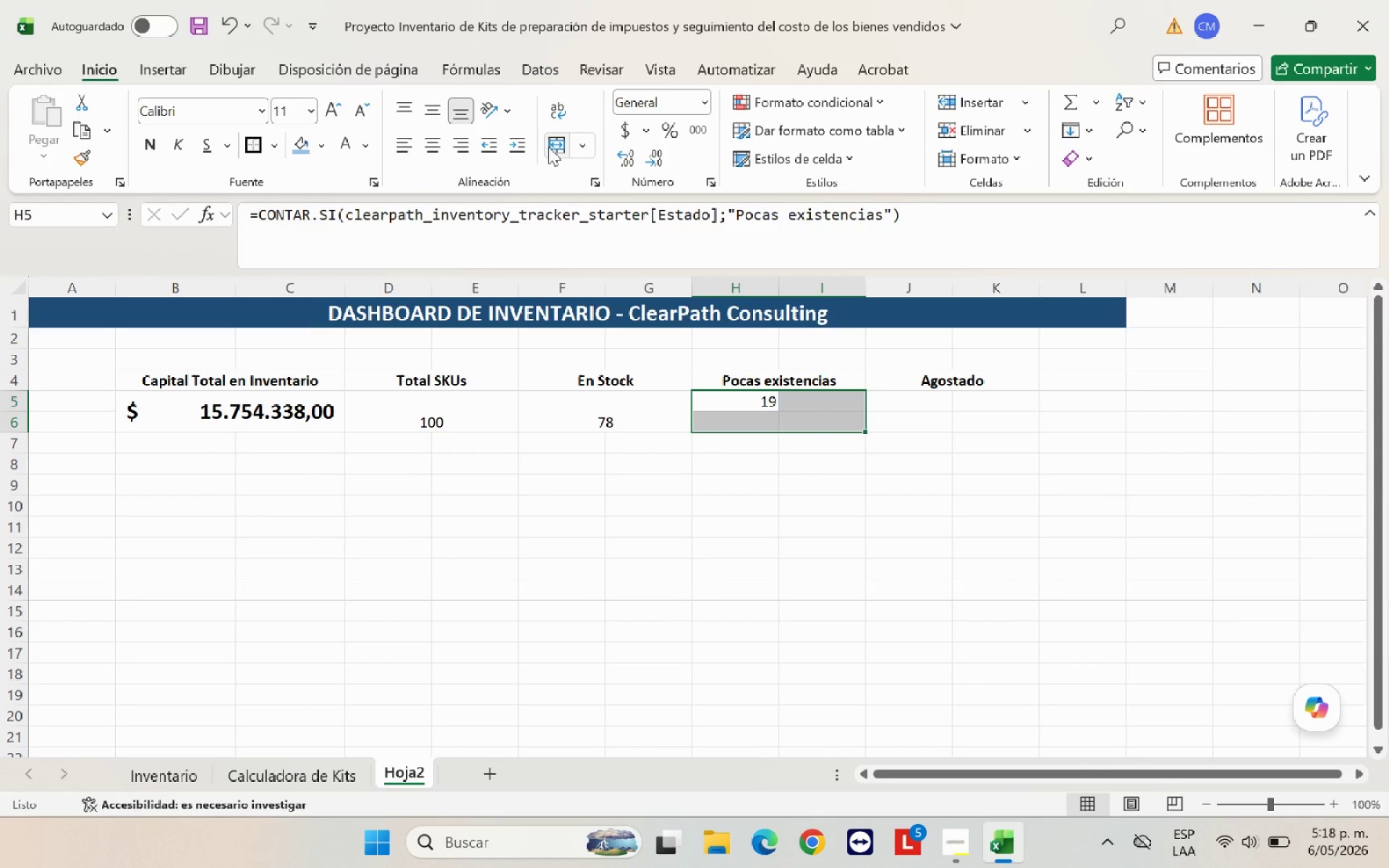 
left_click([556, 145])
 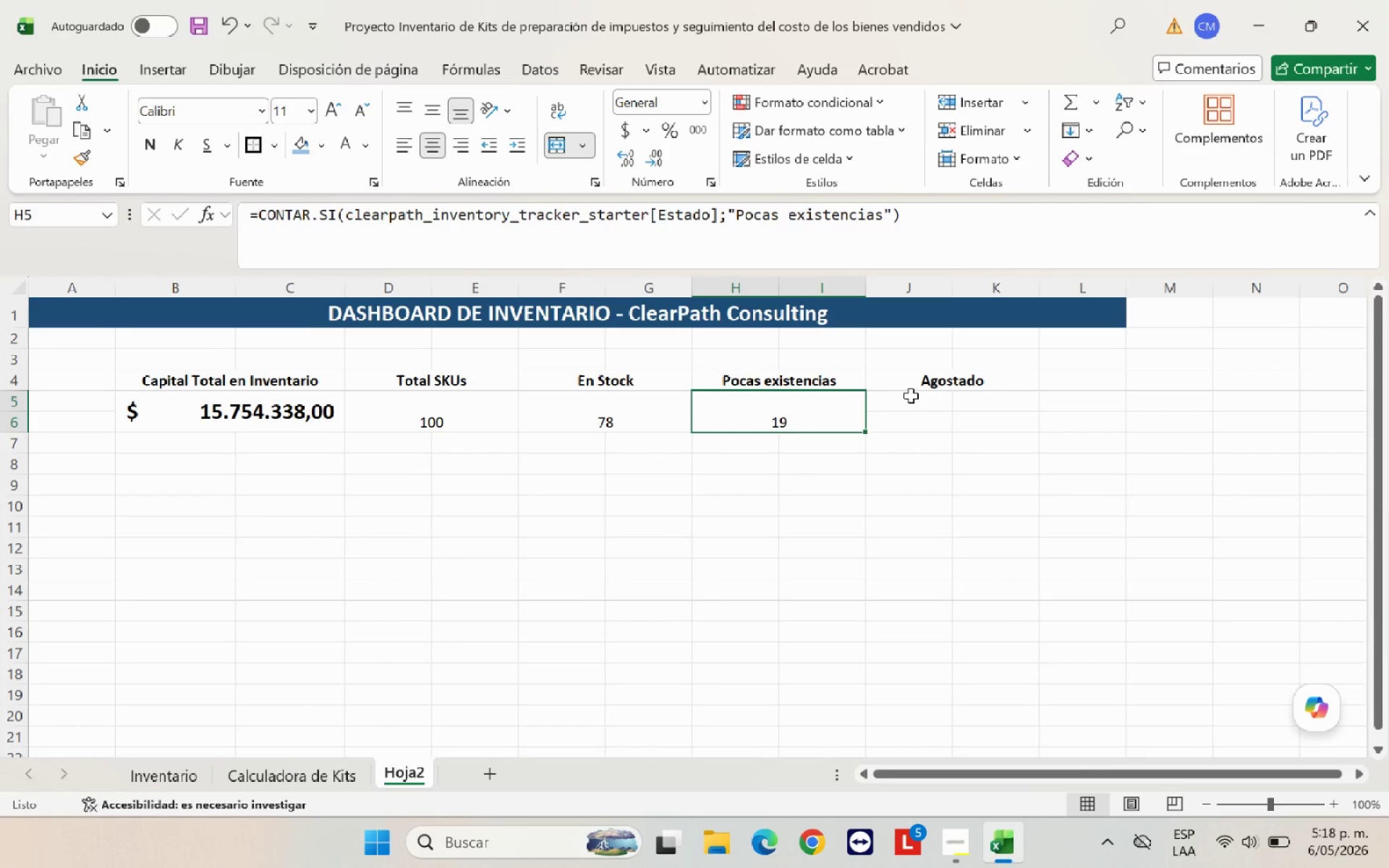 
left_click([913, 401])
 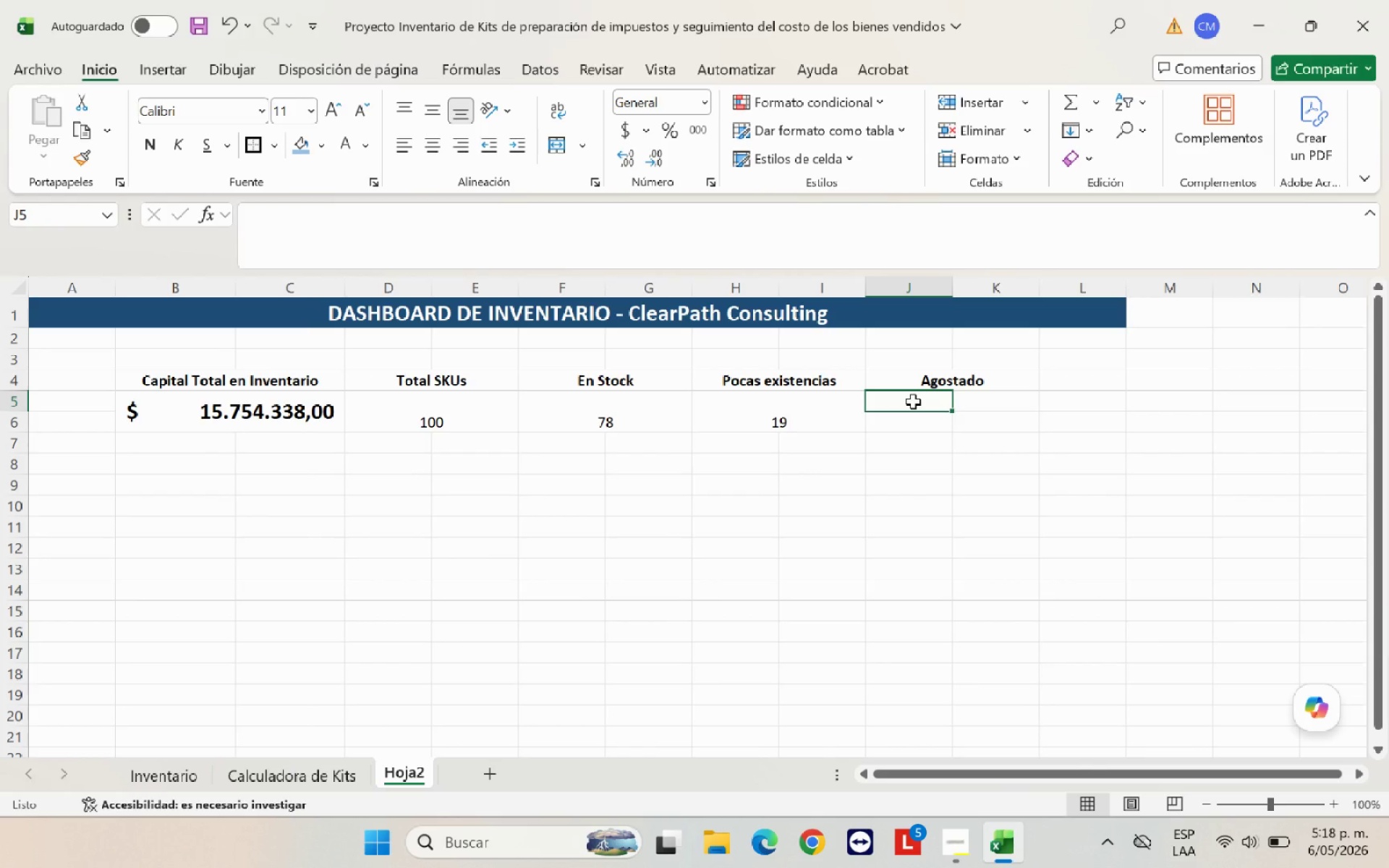 
type()CONTAR.SI*)
 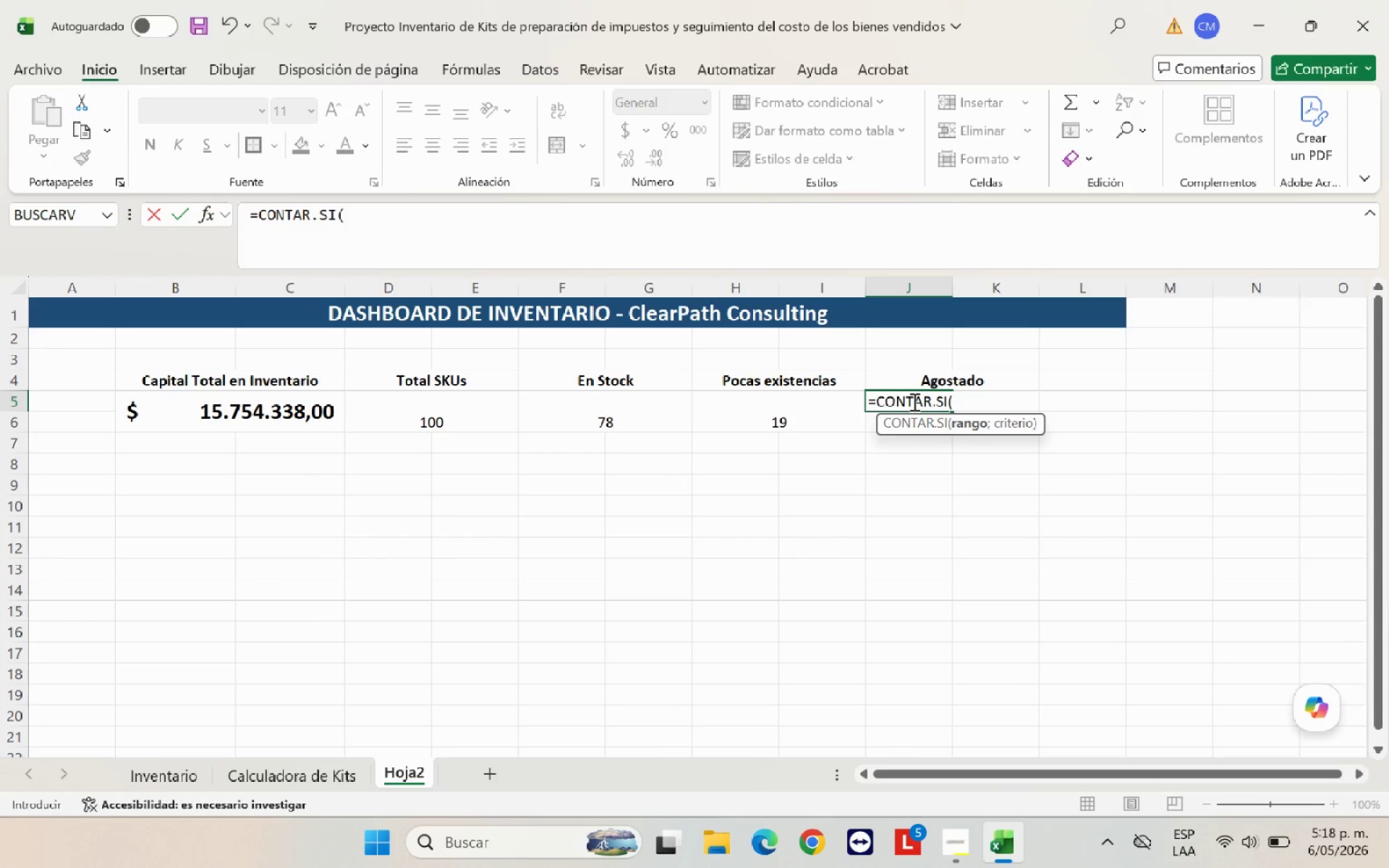 
scroll: coordinate [810, 588], scroll_direction: up, amount: 35.0
 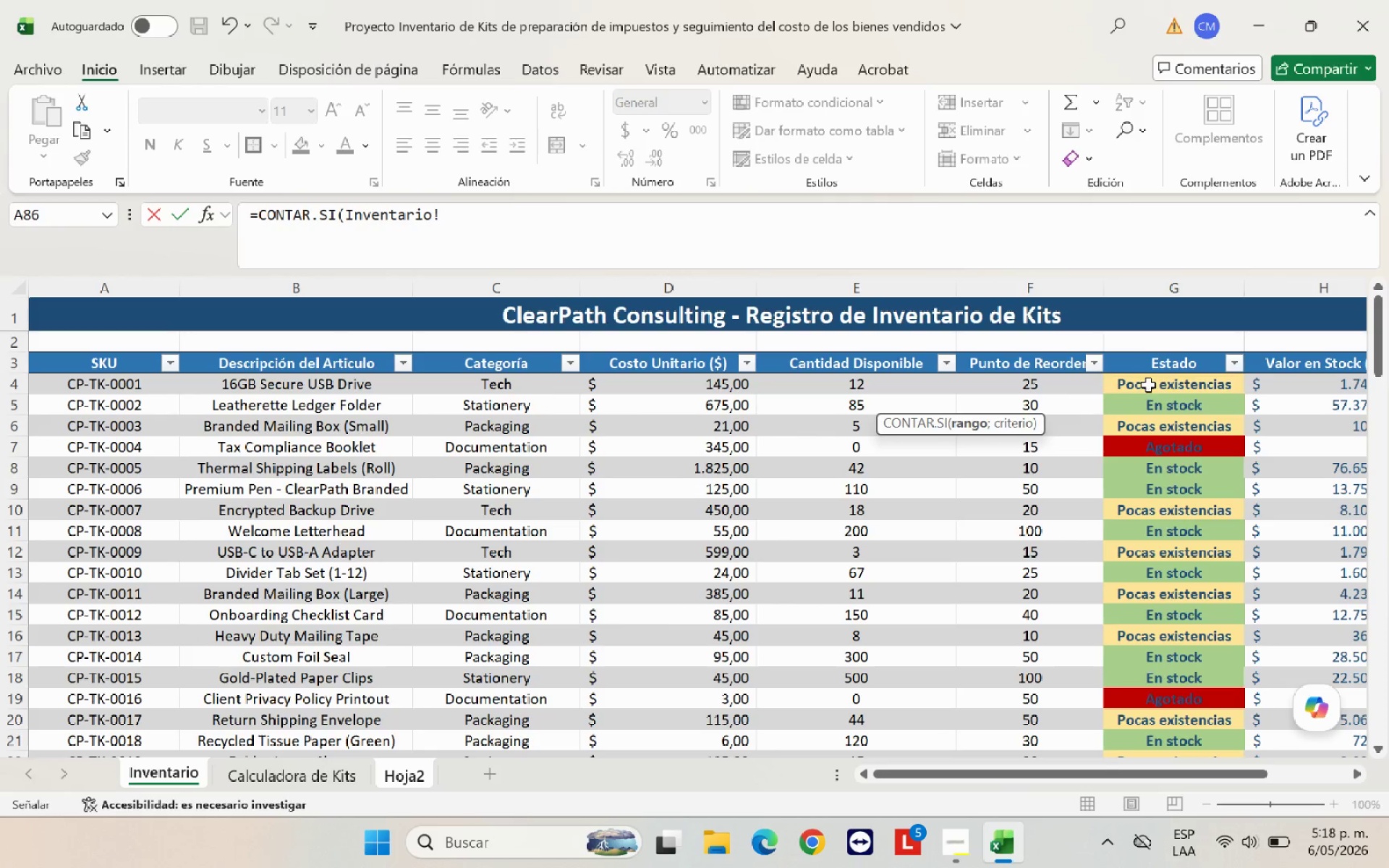 
left_click_drag(start_coordinate=[1151, 381], to_coordinate=[1174, 672])
 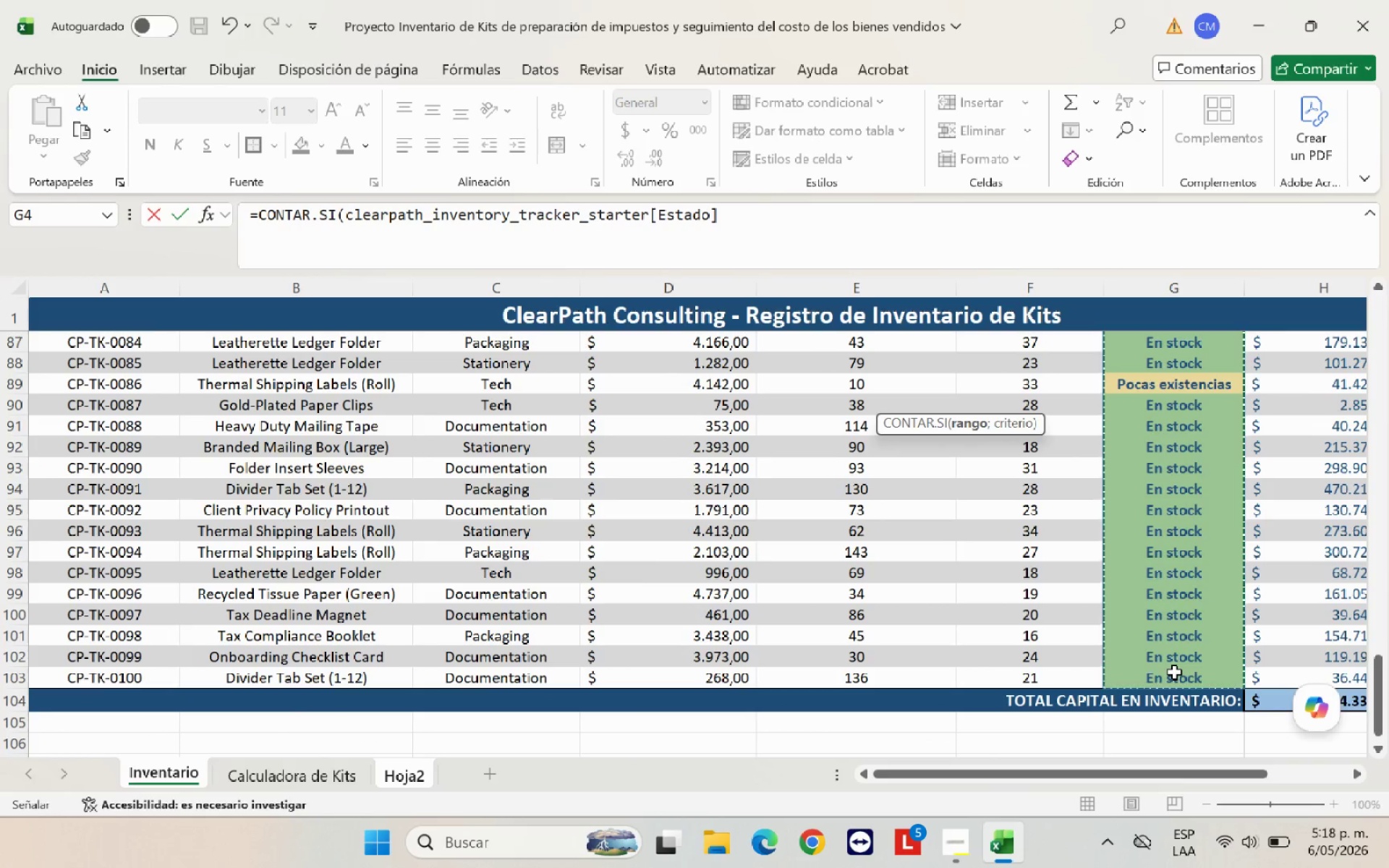 
type(<@Agotado@()
 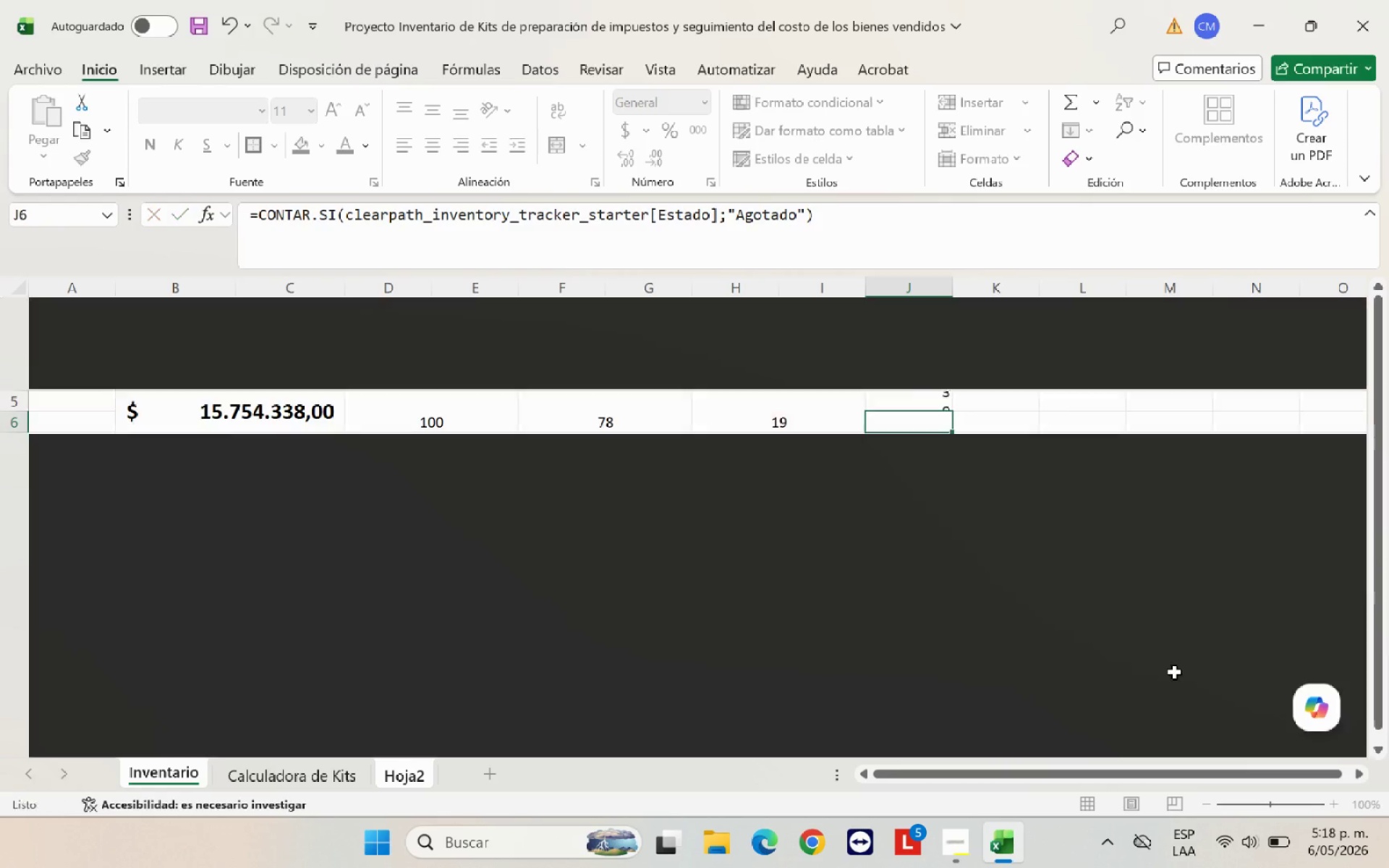 
 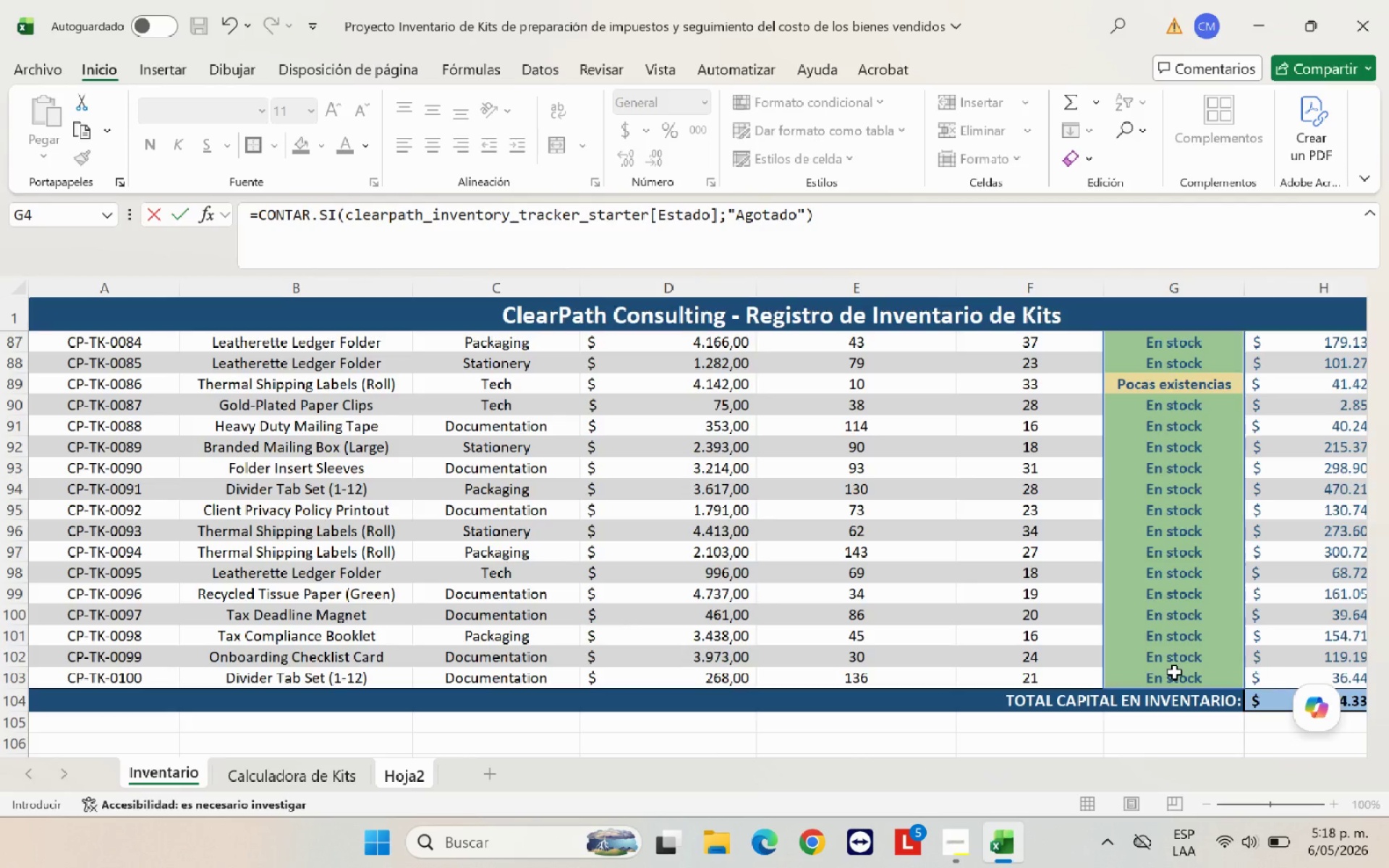 
key(Enter)
 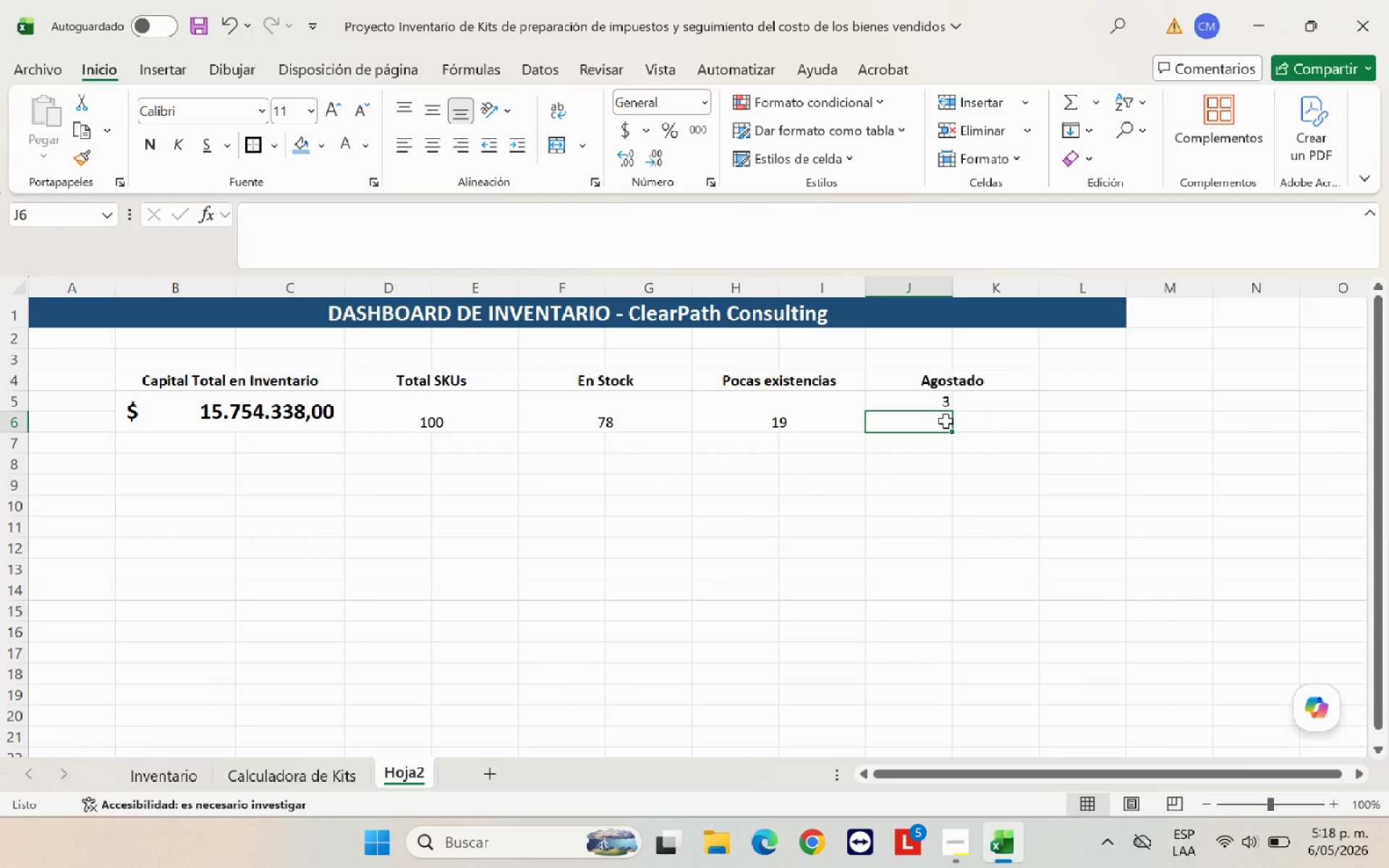 
left_click_drag(start_coordinate=[935, 405], to_coordinate=[964, 420])
 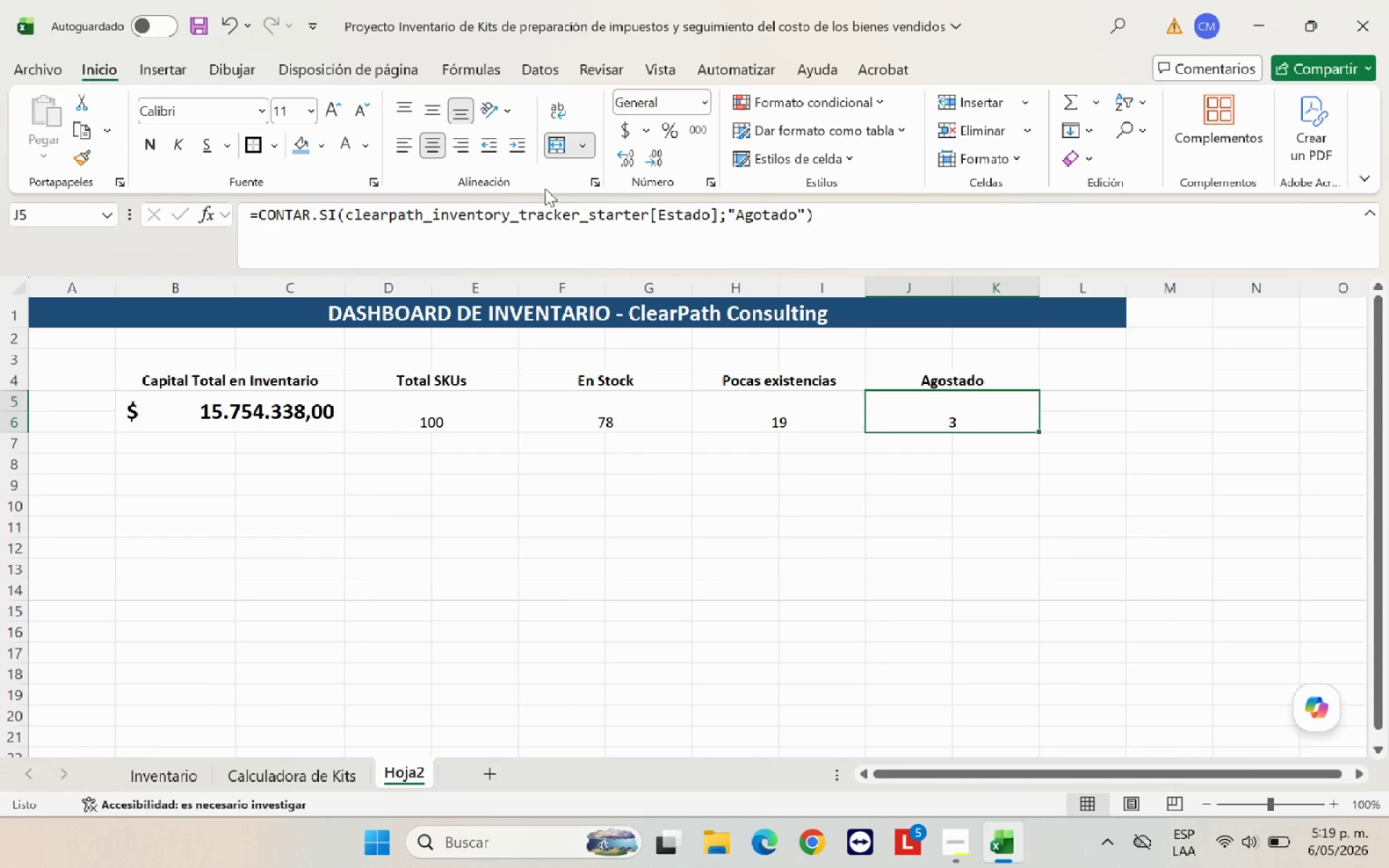 
left_click_drag(start_coordinate=[487, 417], to_coordinate=[947, 425])
 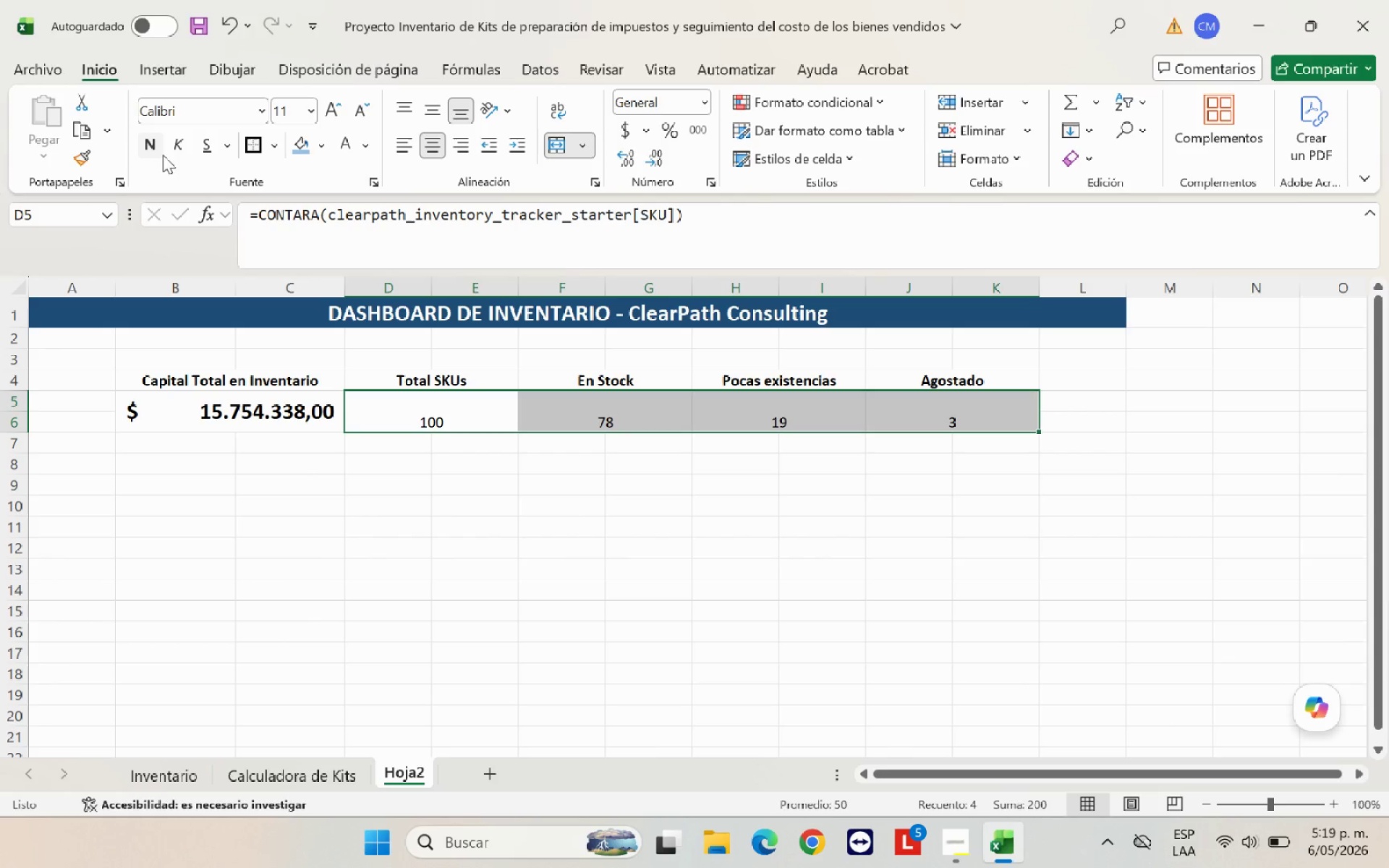 
left_click([155, 151])
 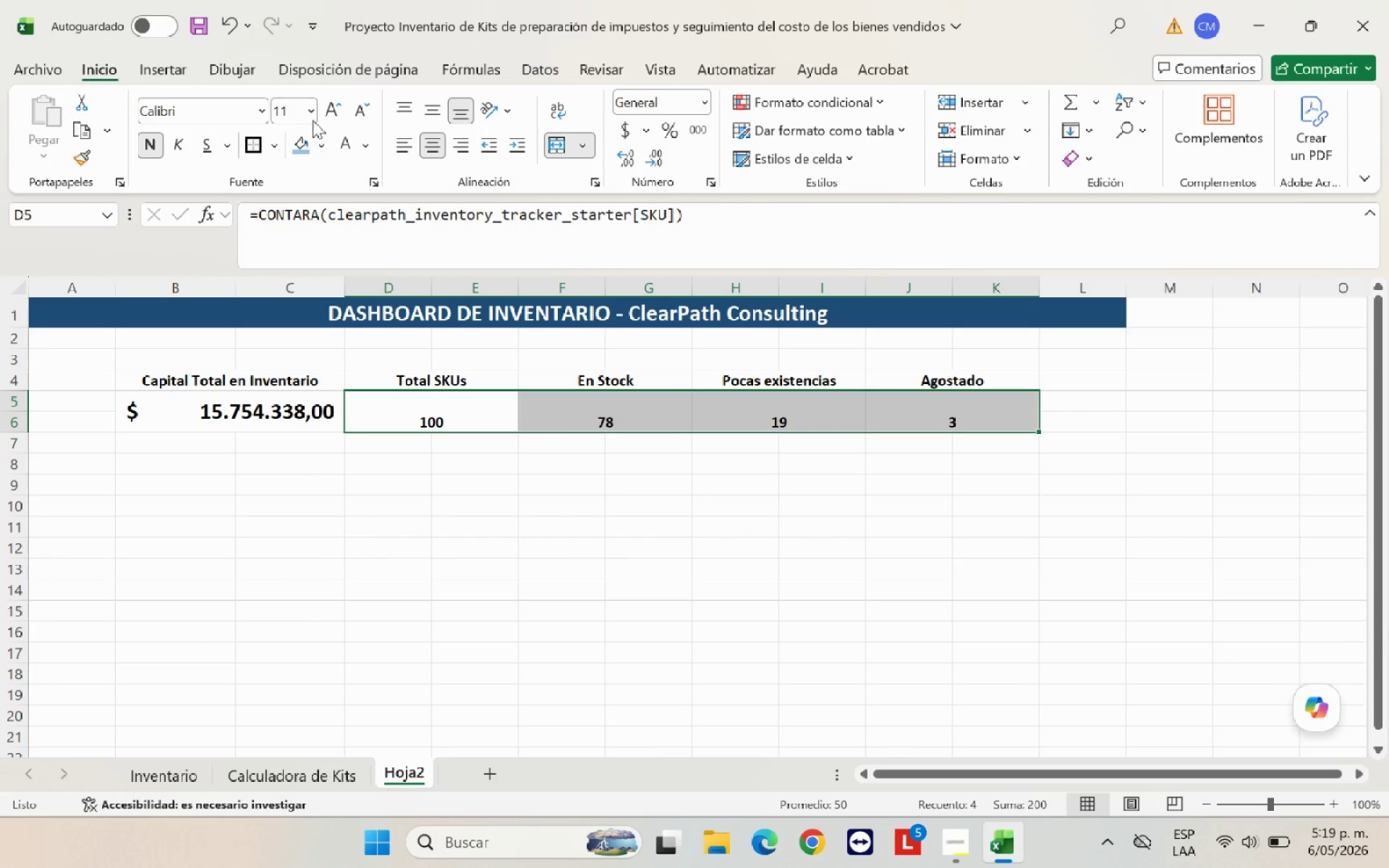 
left_click([313, 119])
 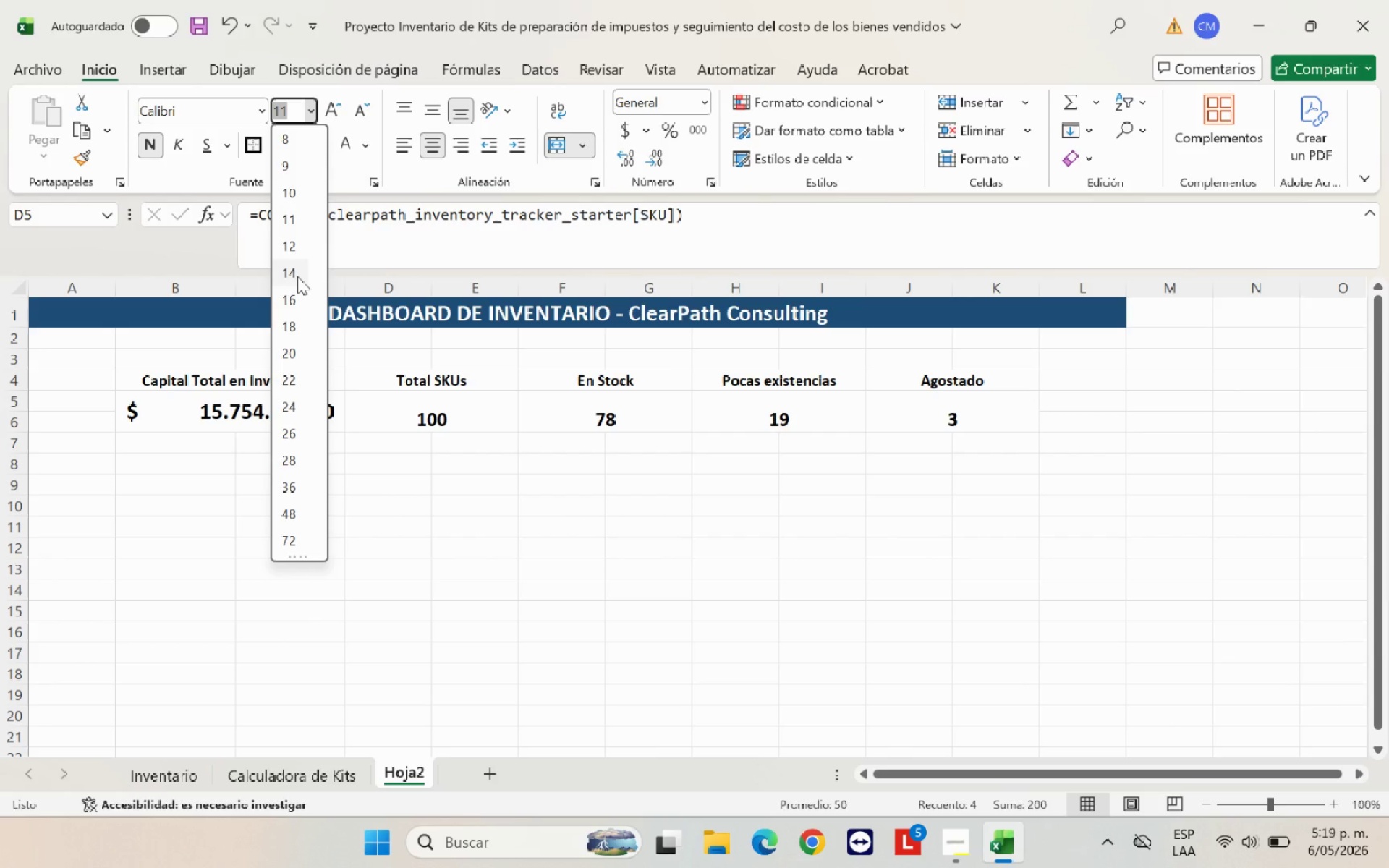 
left_click([297, 276])
 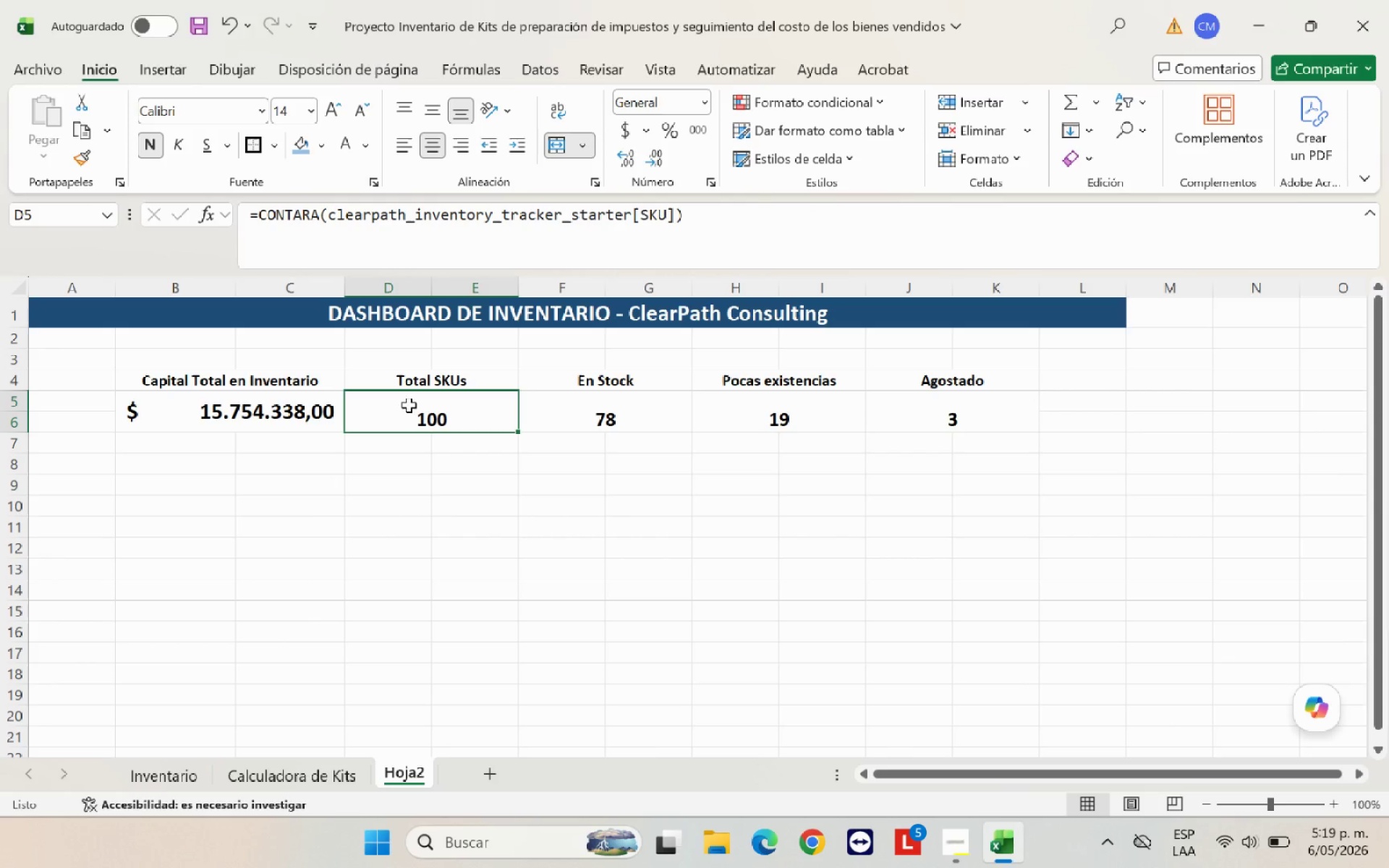 
left_click_drag(start_coordinate=[443, 412], to_coordinate=[893, 409])
 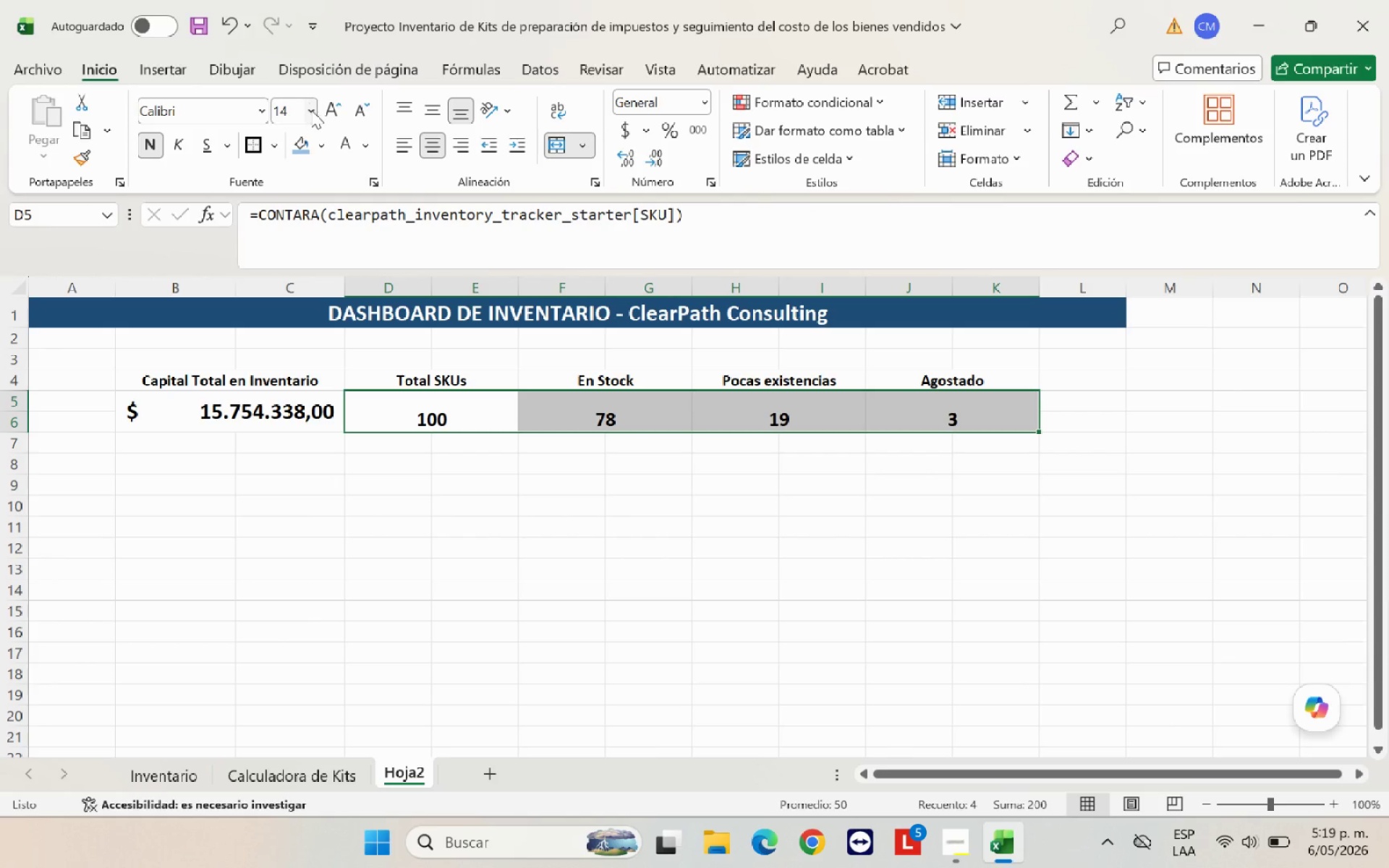 
left_click([312, 110])
 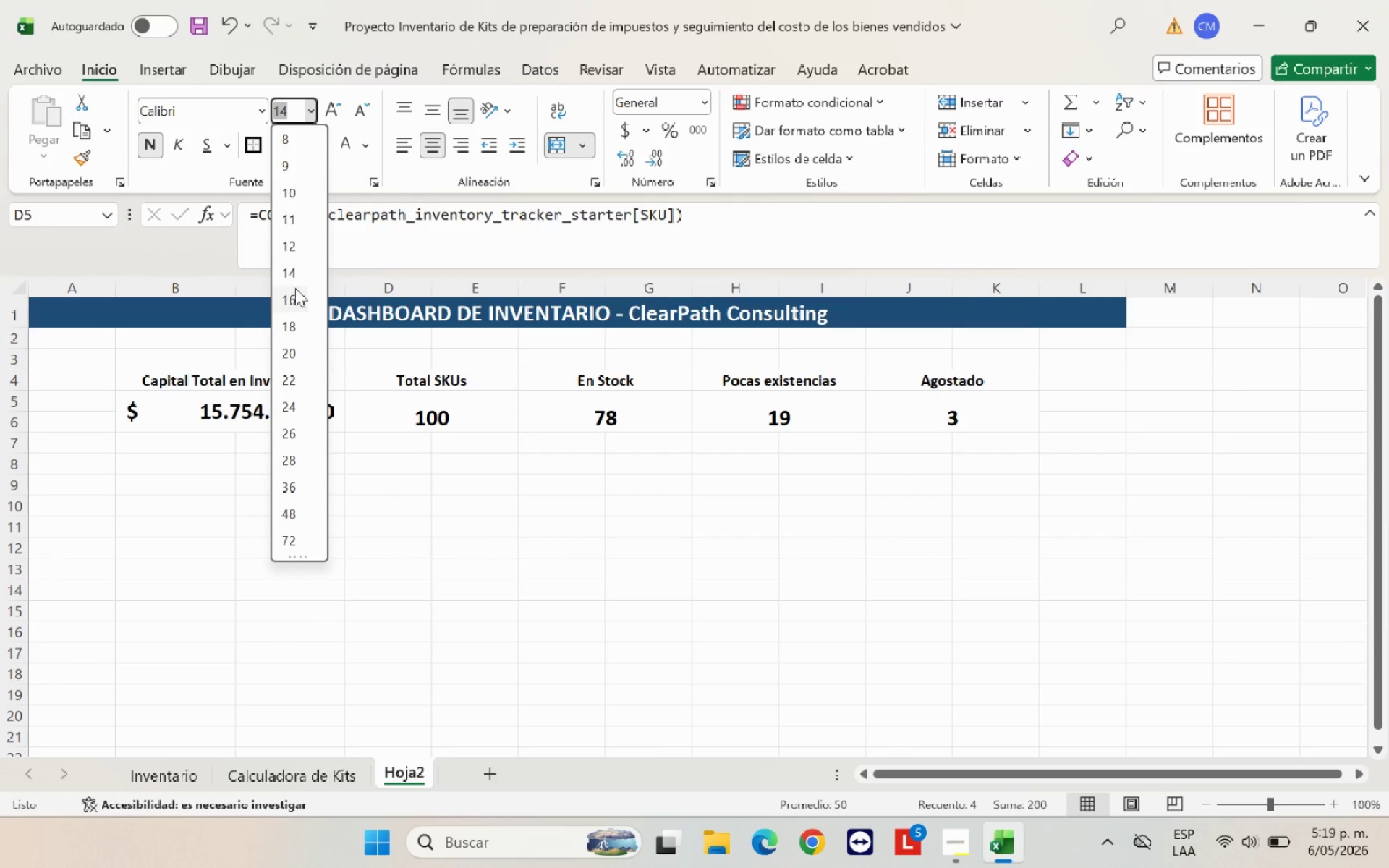 
left_click([292, 297])
 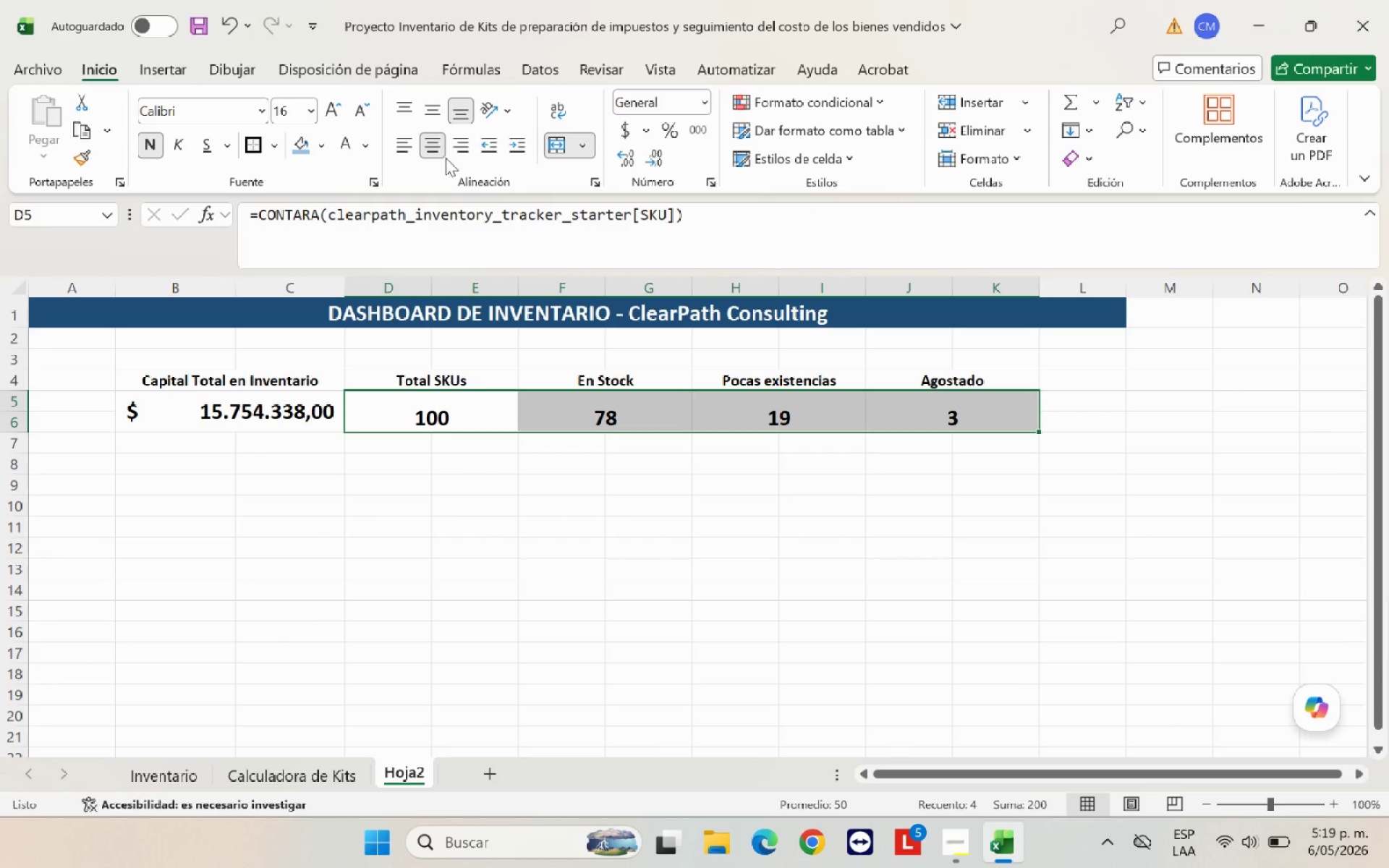 
left_click([433, 107])
 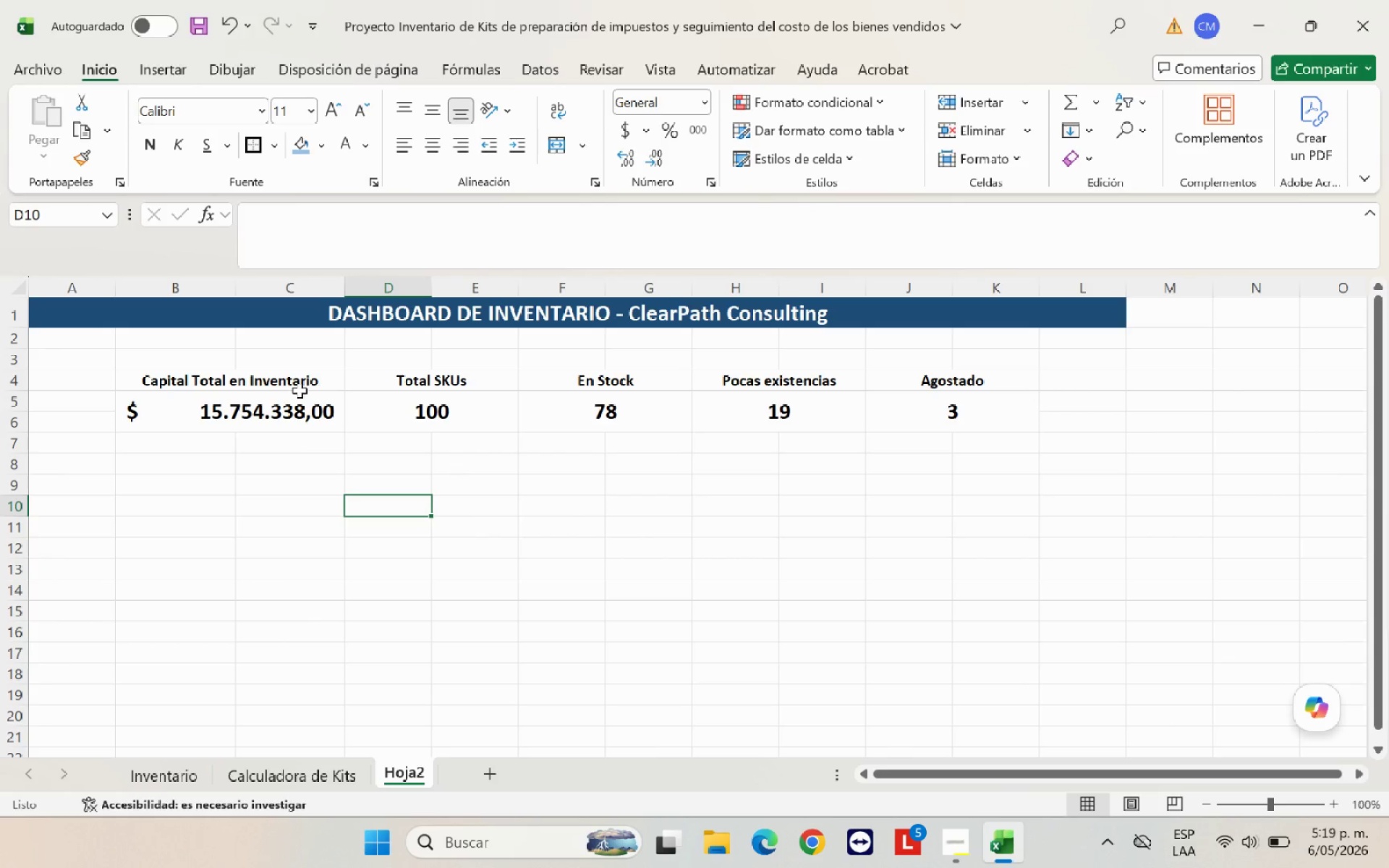 
left_click_drag(start_coordinate=[289, 378], to_coordinate=[906, 377])
 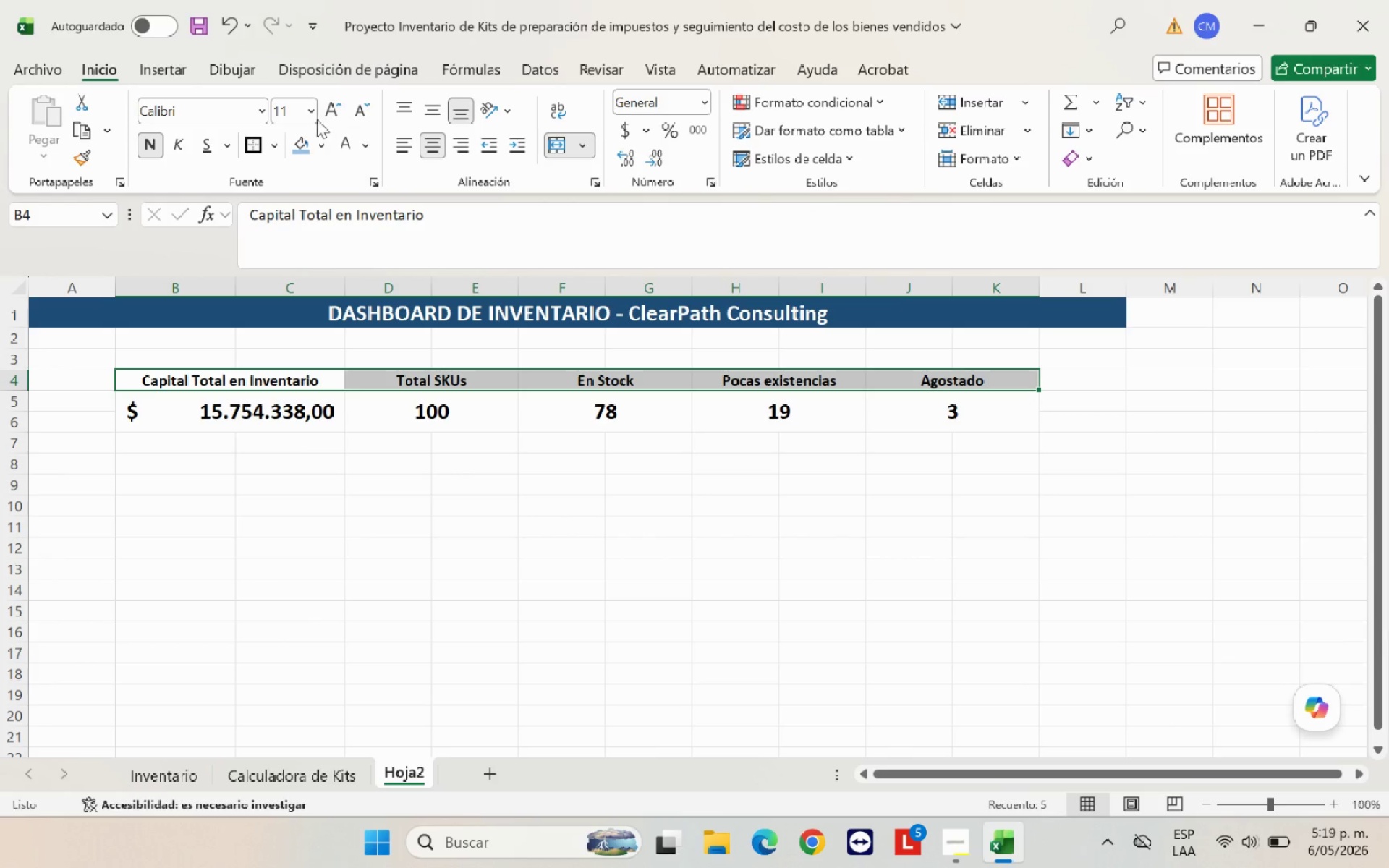 
left_click([315, 117])
 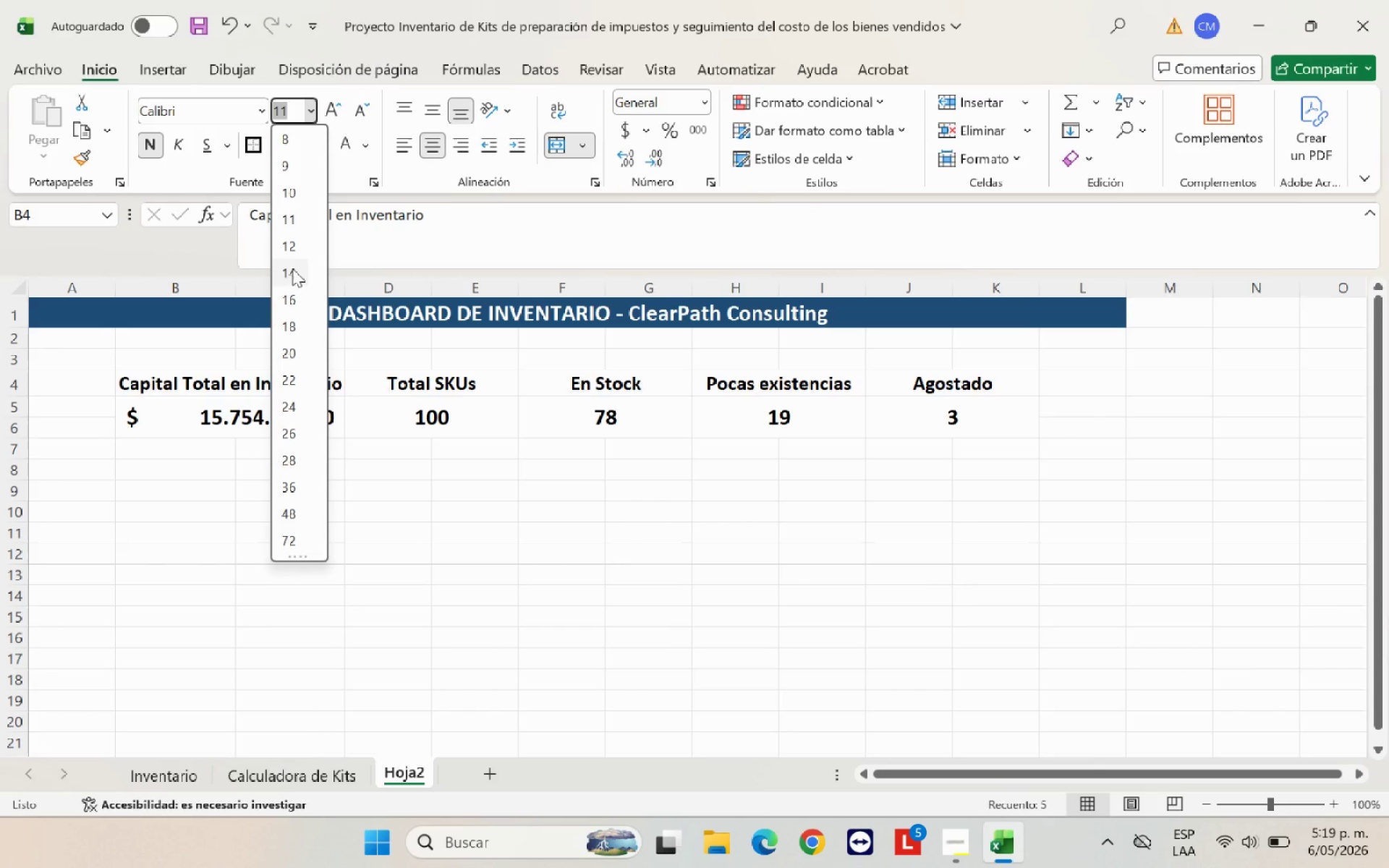 
left_click([292, 268])
 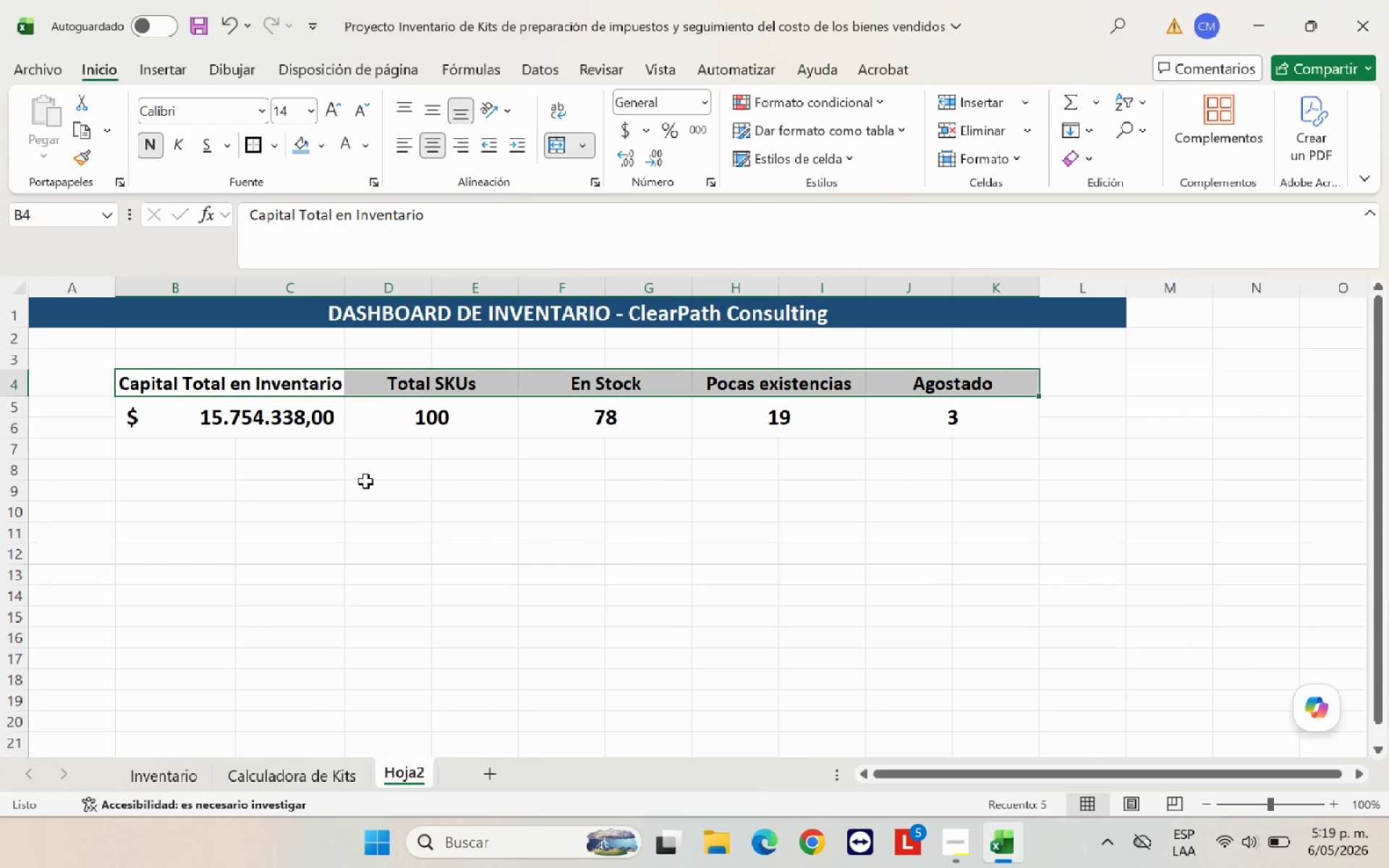 
left_click([365, 481])
 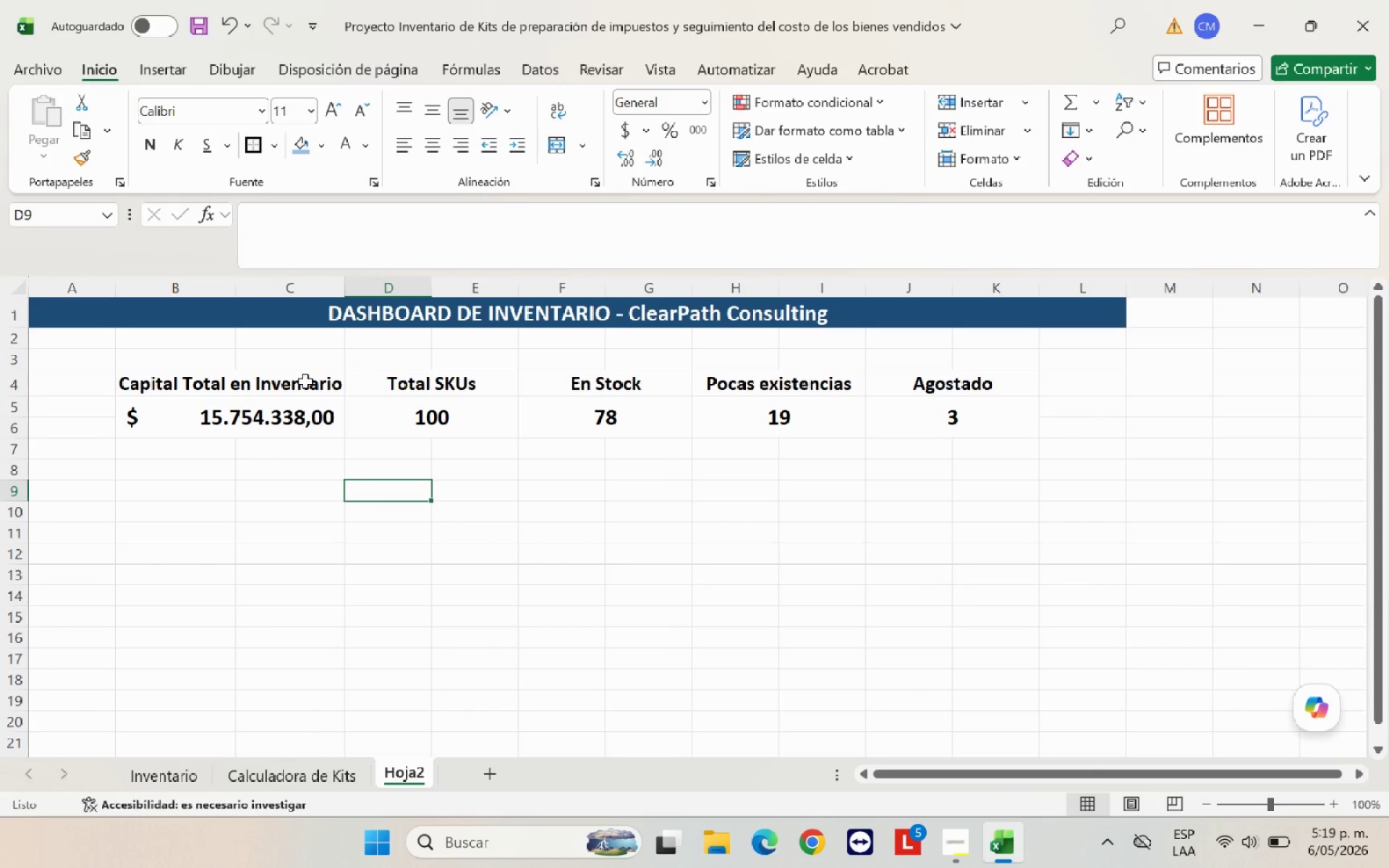 
left_click_drag(start_coordinate=[305, 381], to_coordinate=[904, 391])
 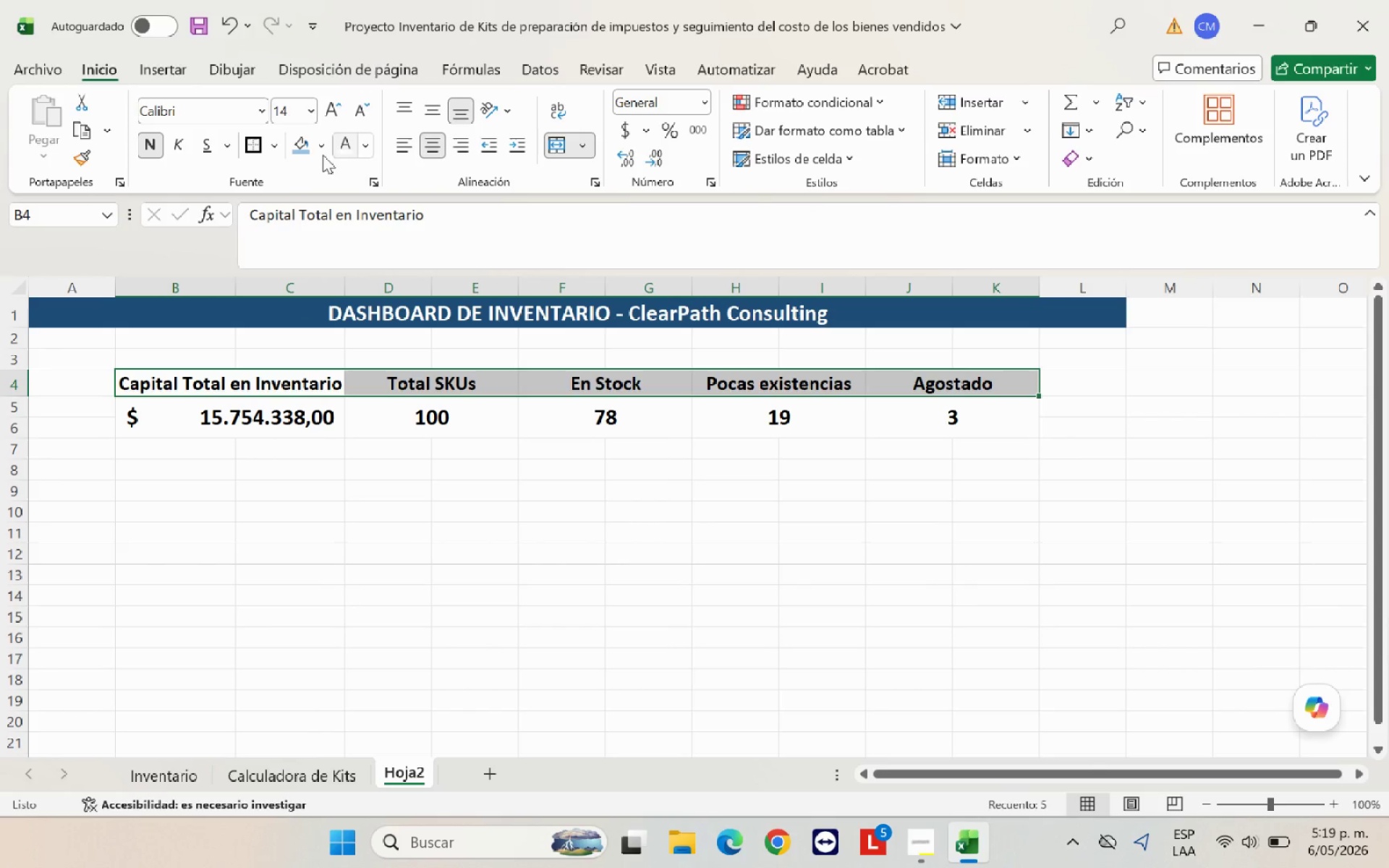 
left_click([322, 154])
 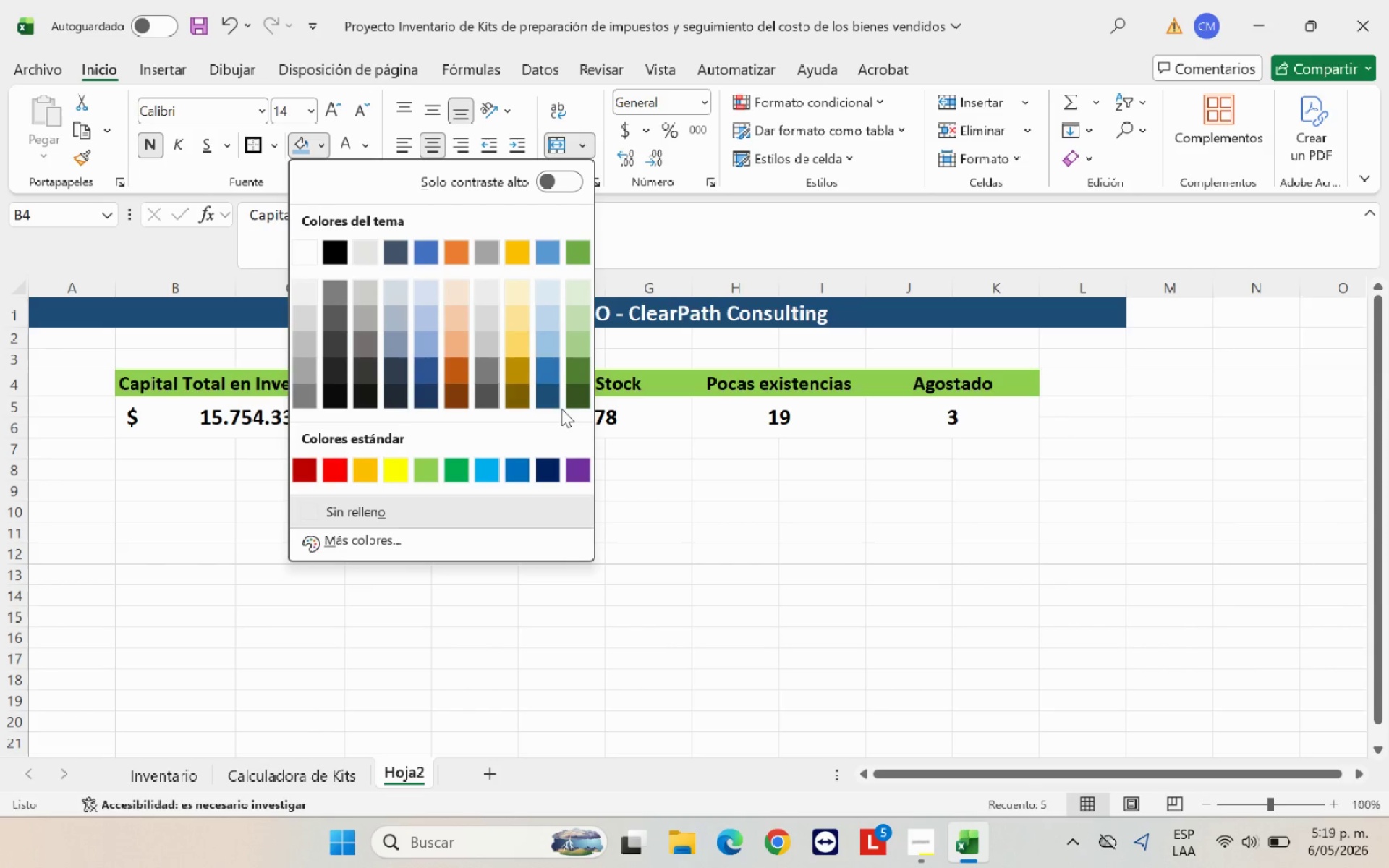 
left_click([548, 399])
 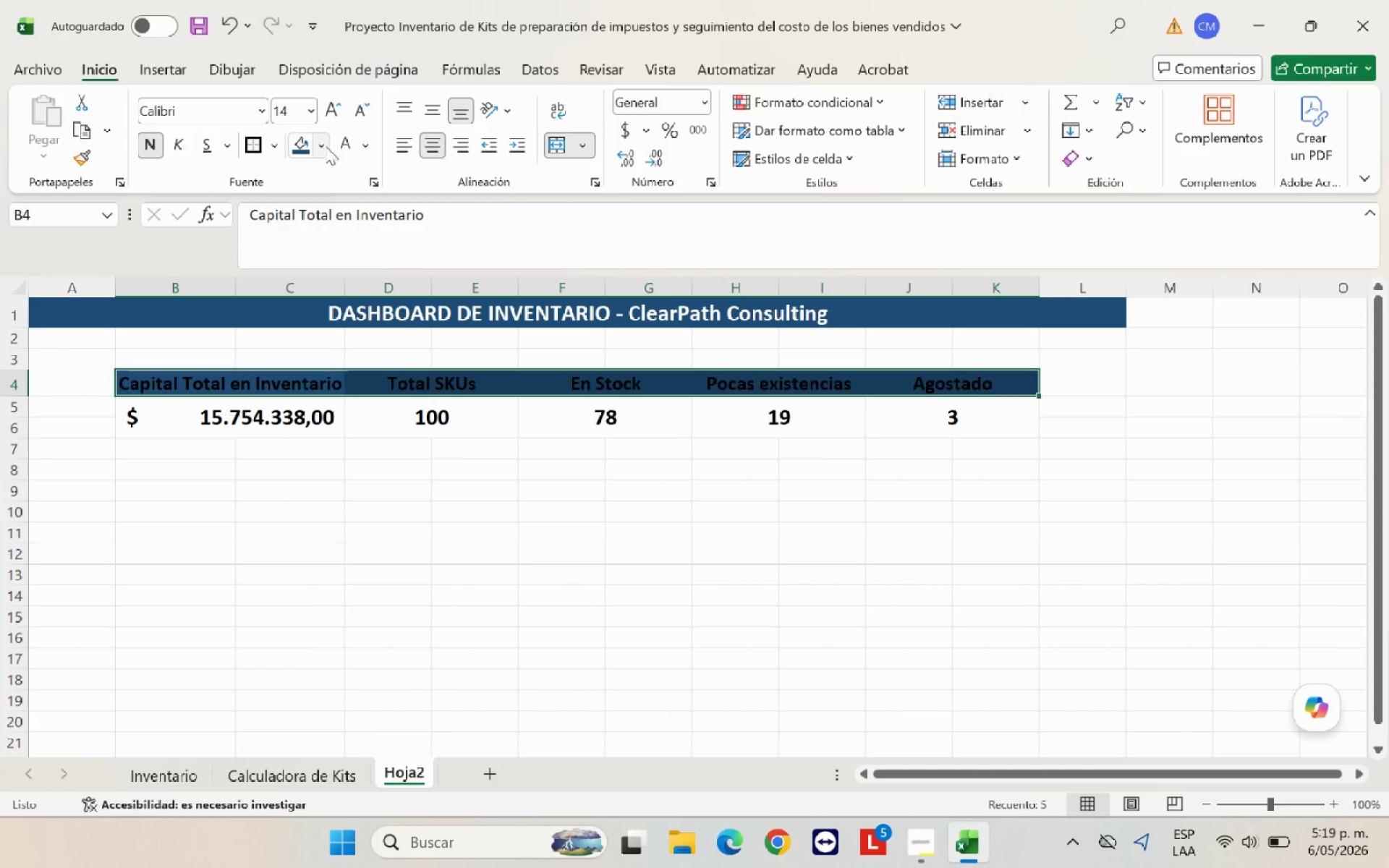 
left_click([346, 149])
 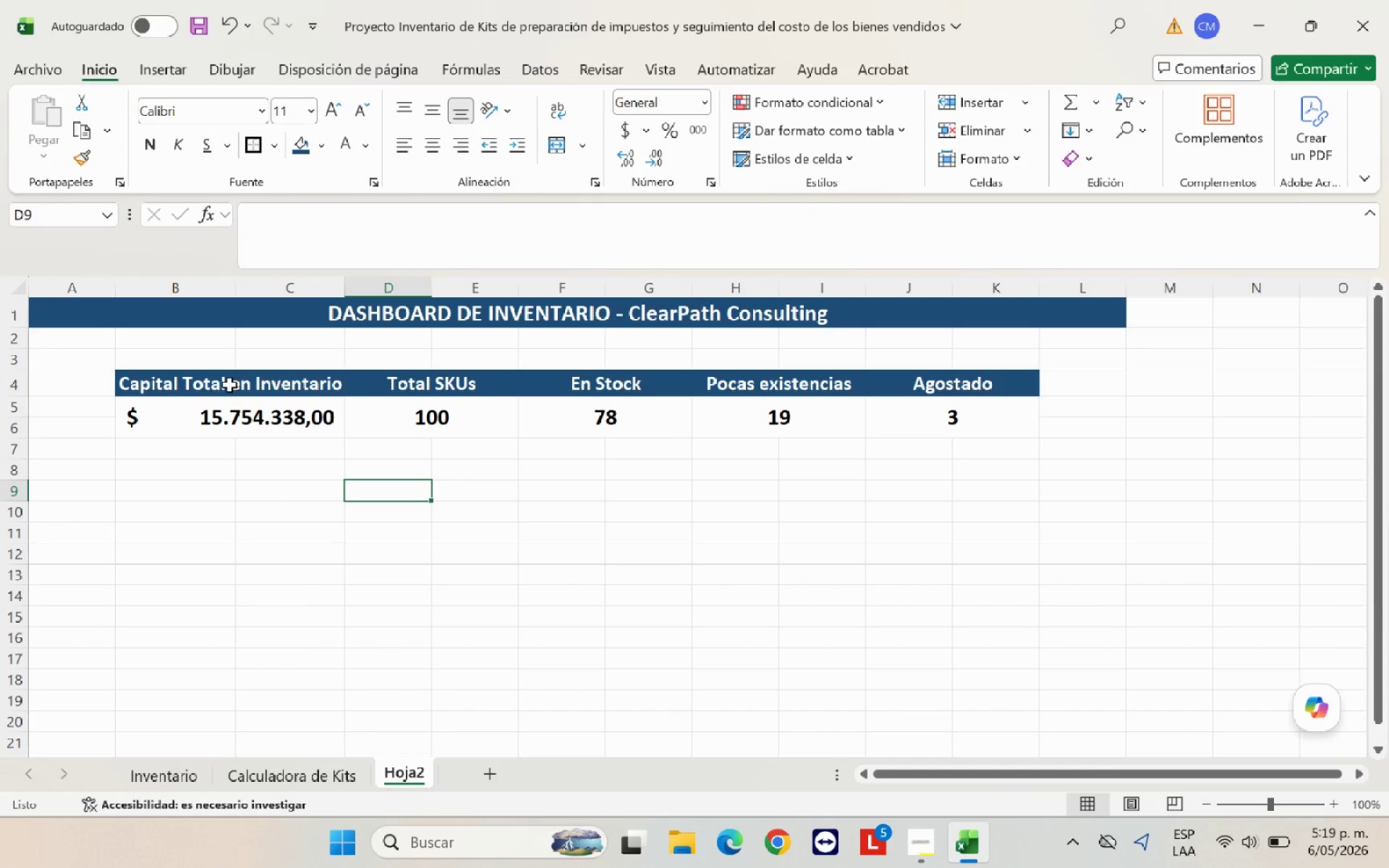 
left_click_drag(start_coordinate=[221, 417], to_coordinate=[282, 412])
 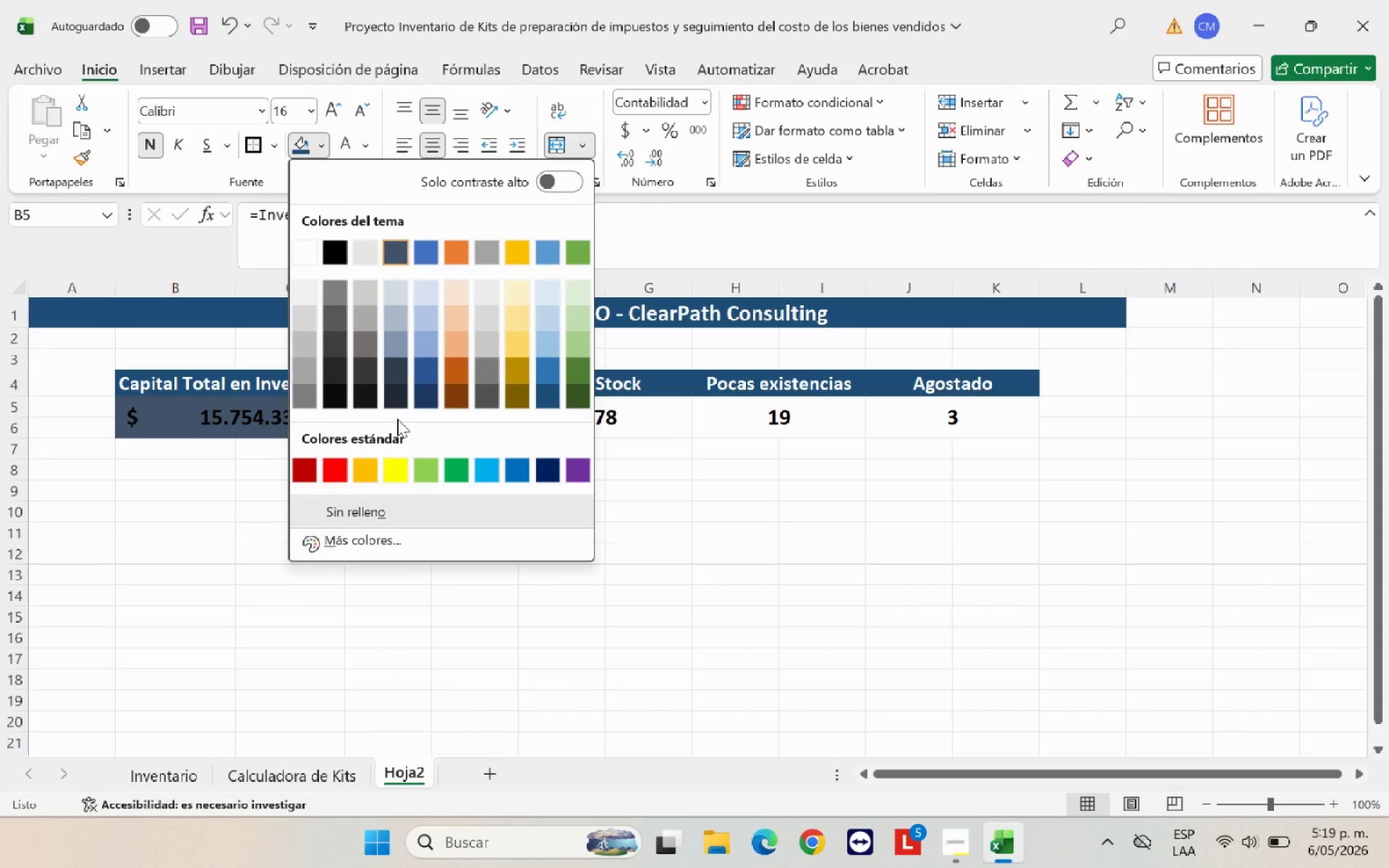 
left_click([428, 469])
 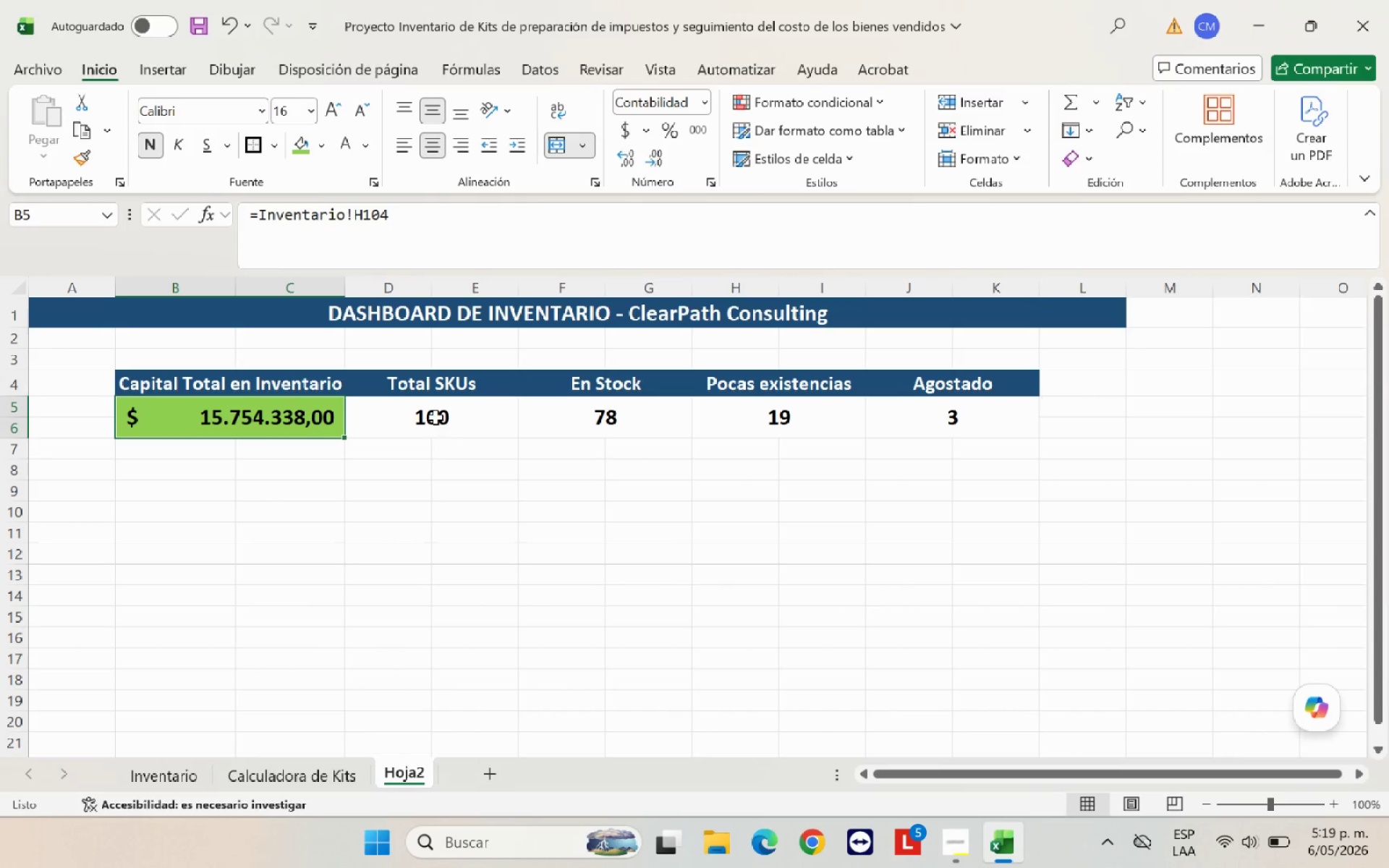 
left_click([436, 417])
 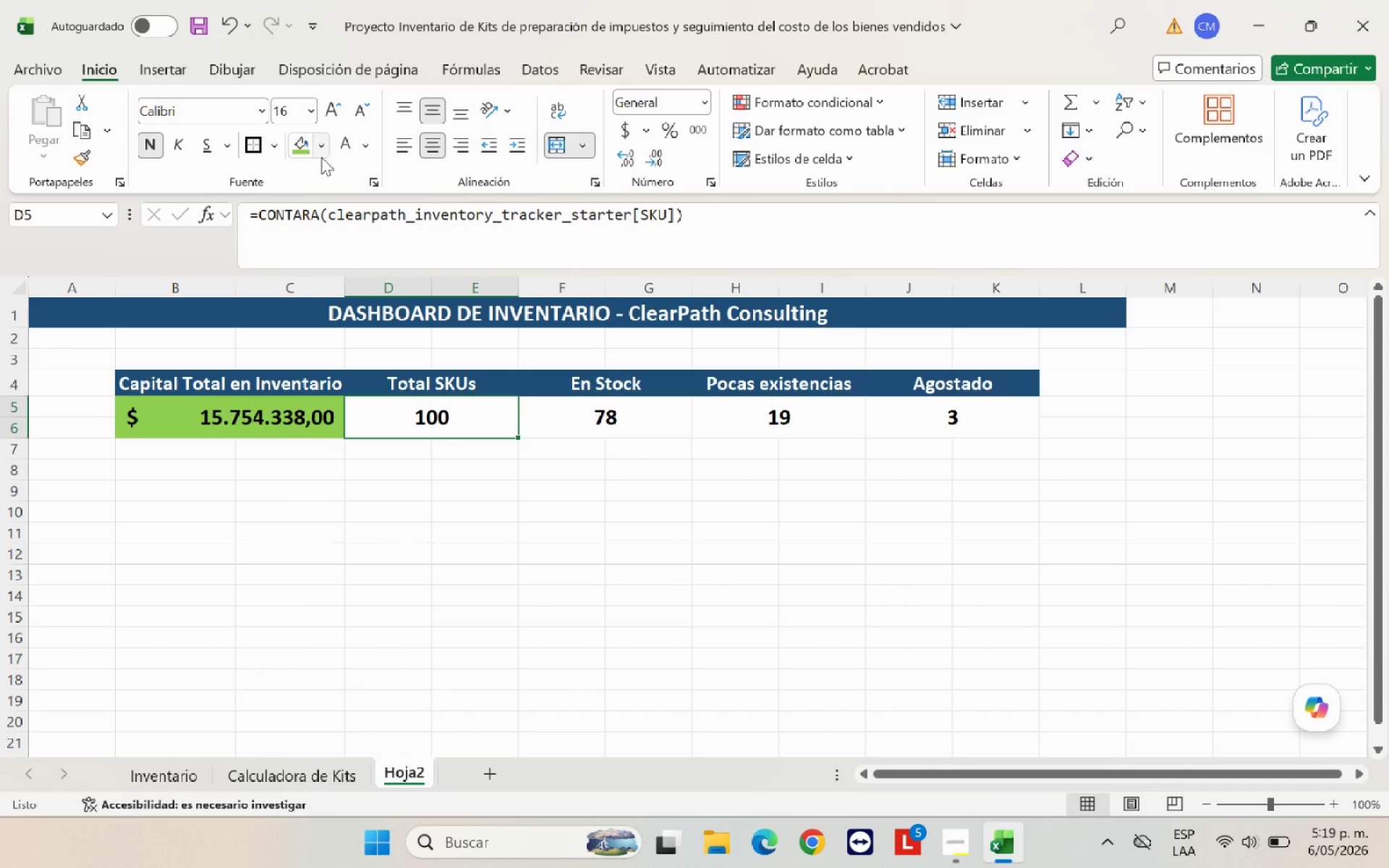 
left_click([320, 157])
 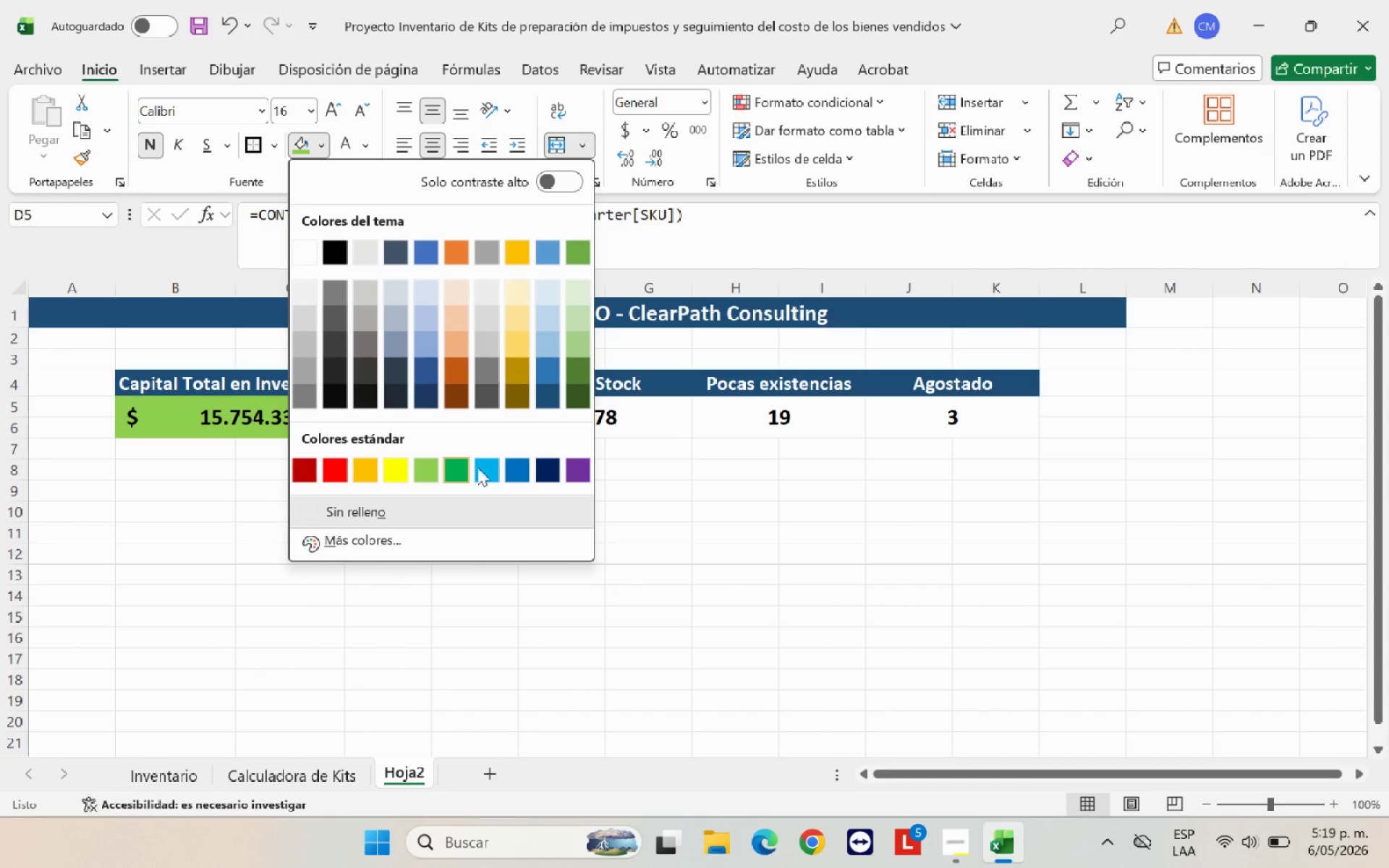 
left_click([486, 468])
 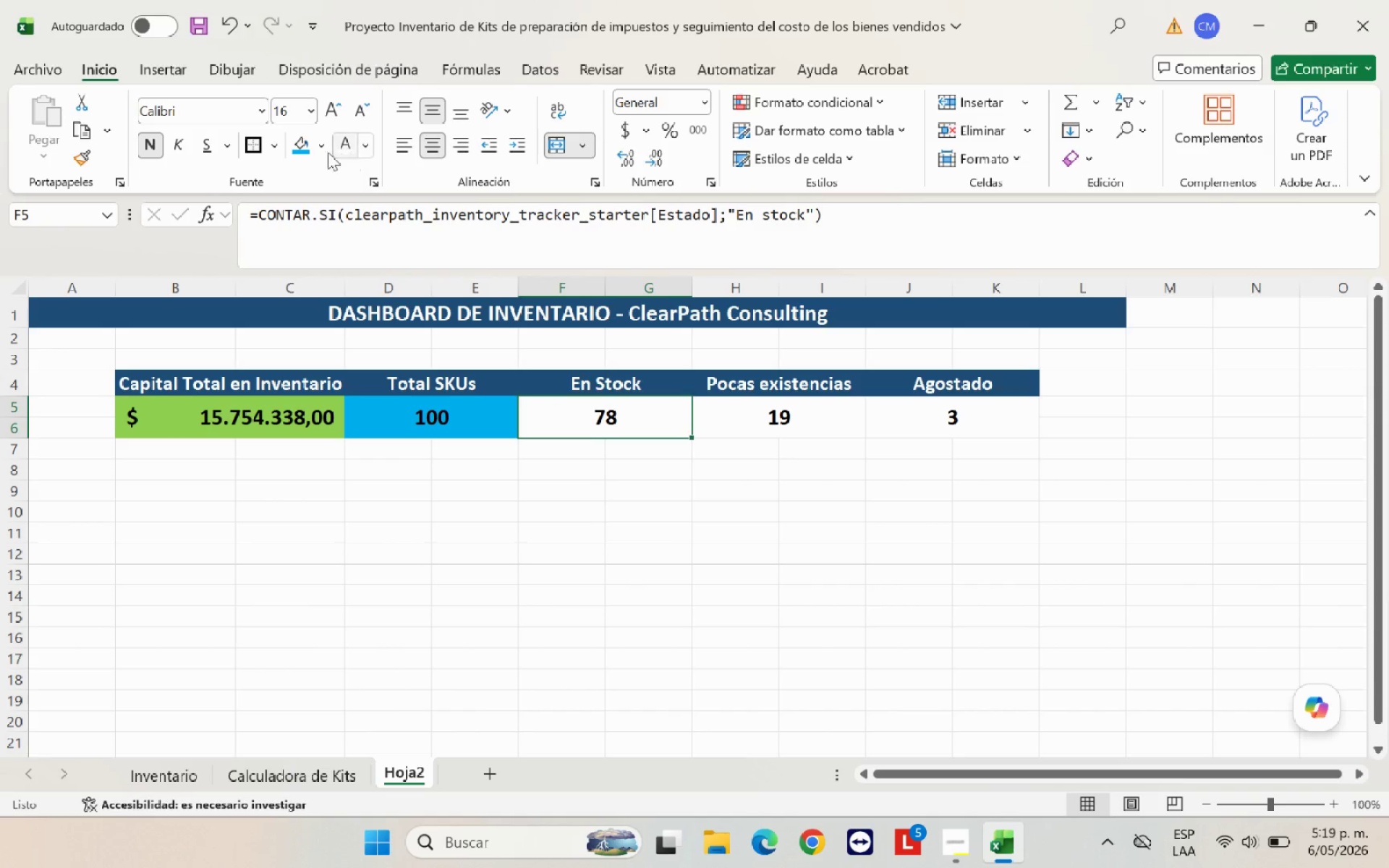 
left_click([318, 151])
 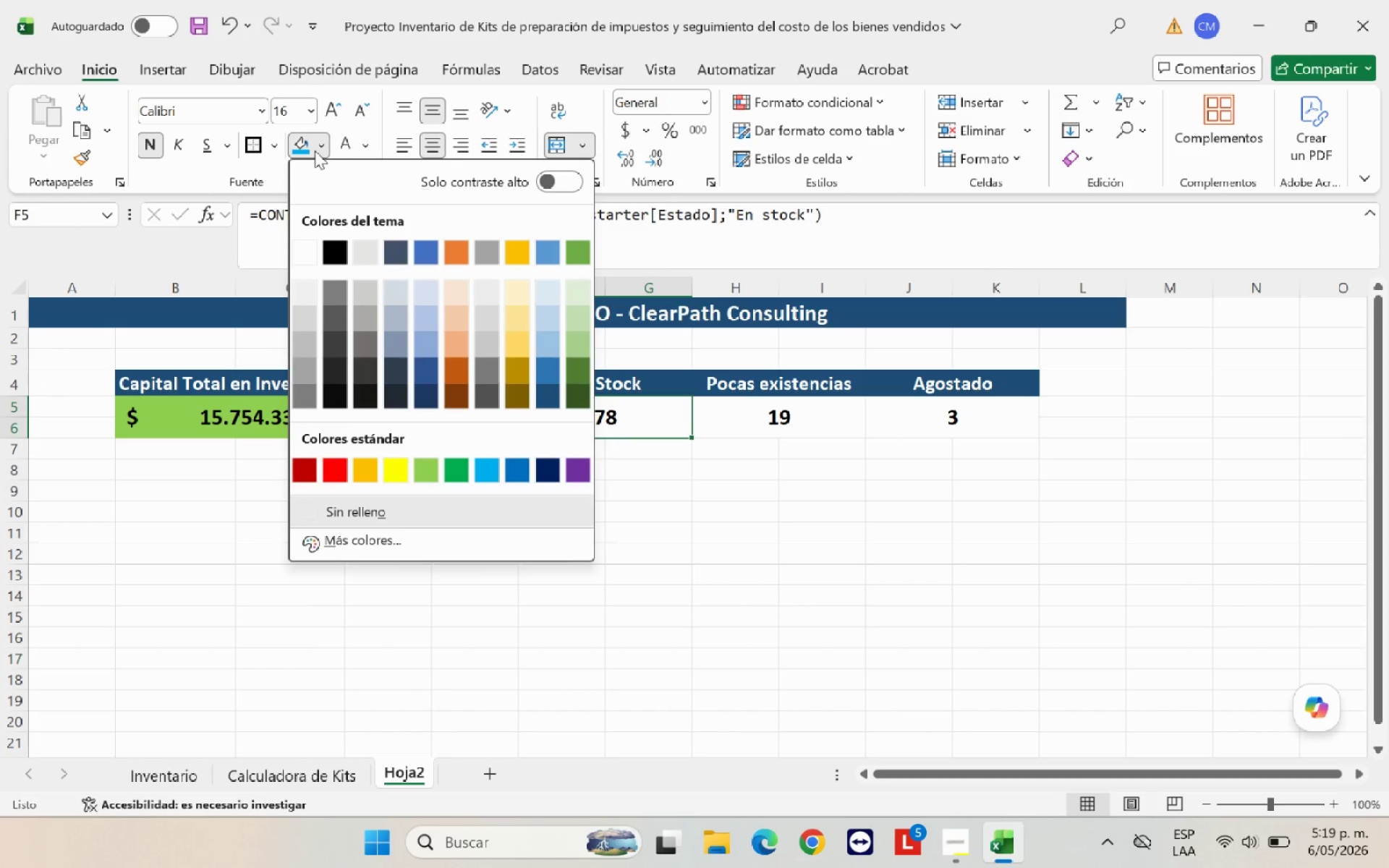 
mouse_move([579, 330])
 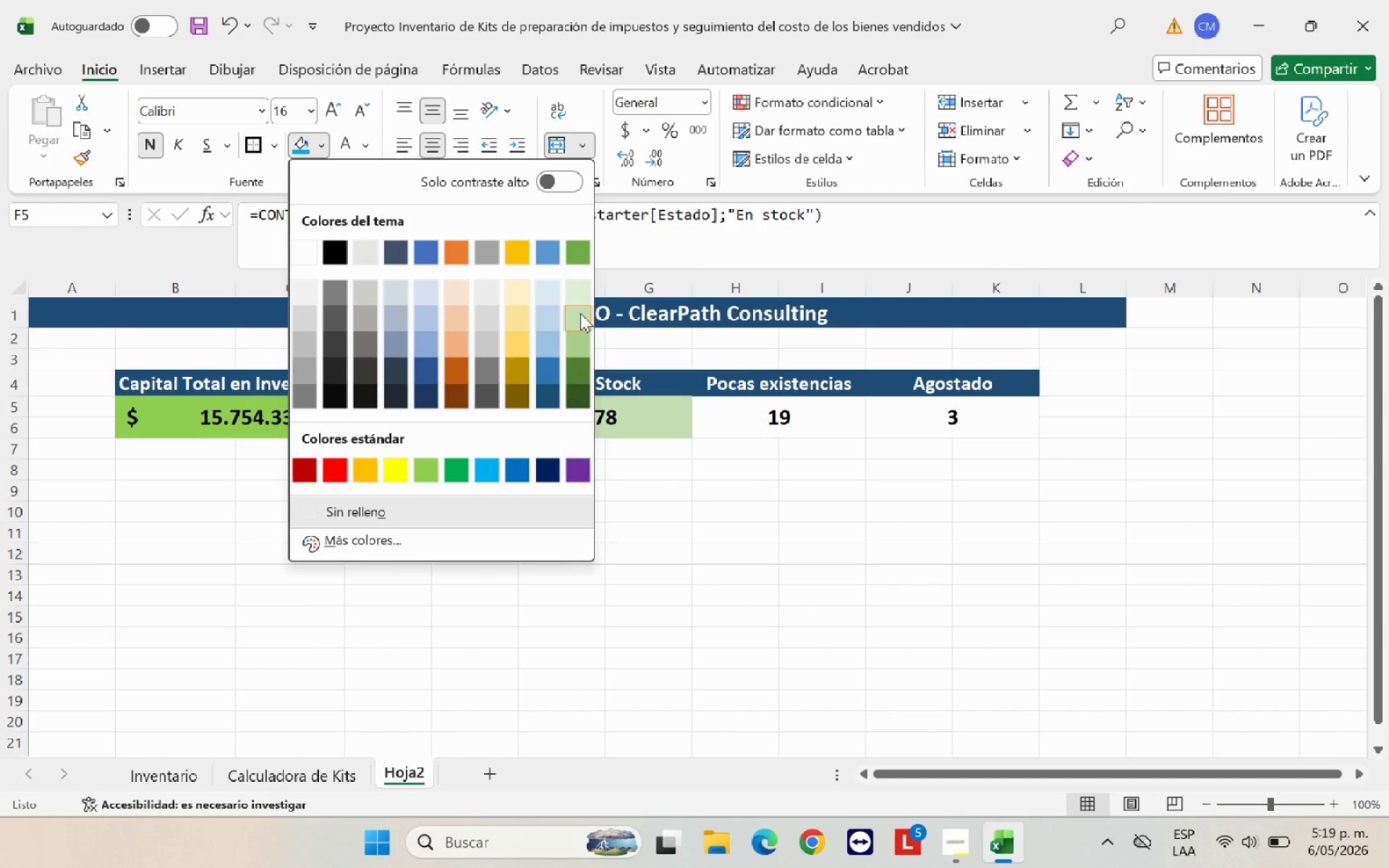 
left_click([580, 313])
 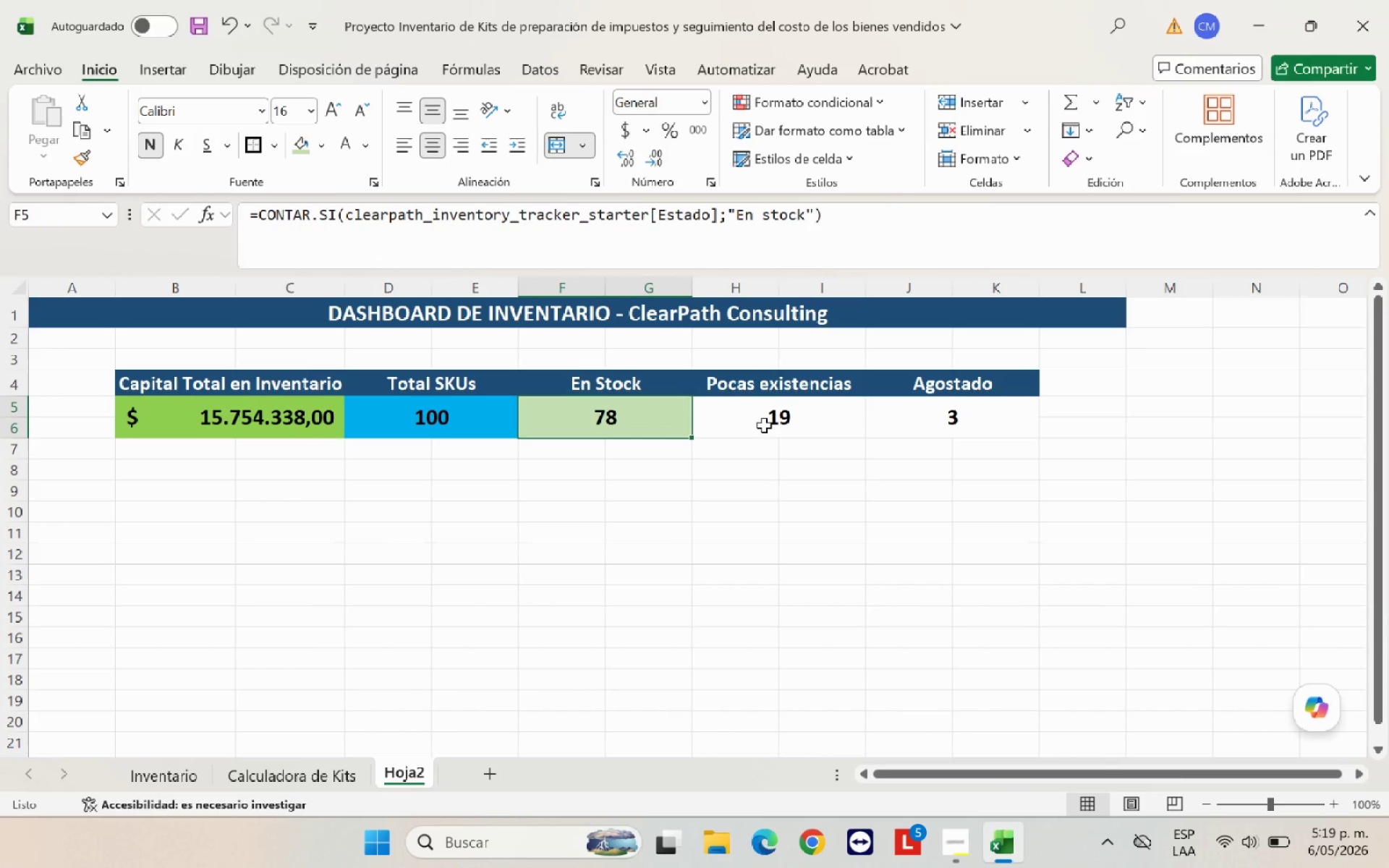 
left_click([773, 417])
 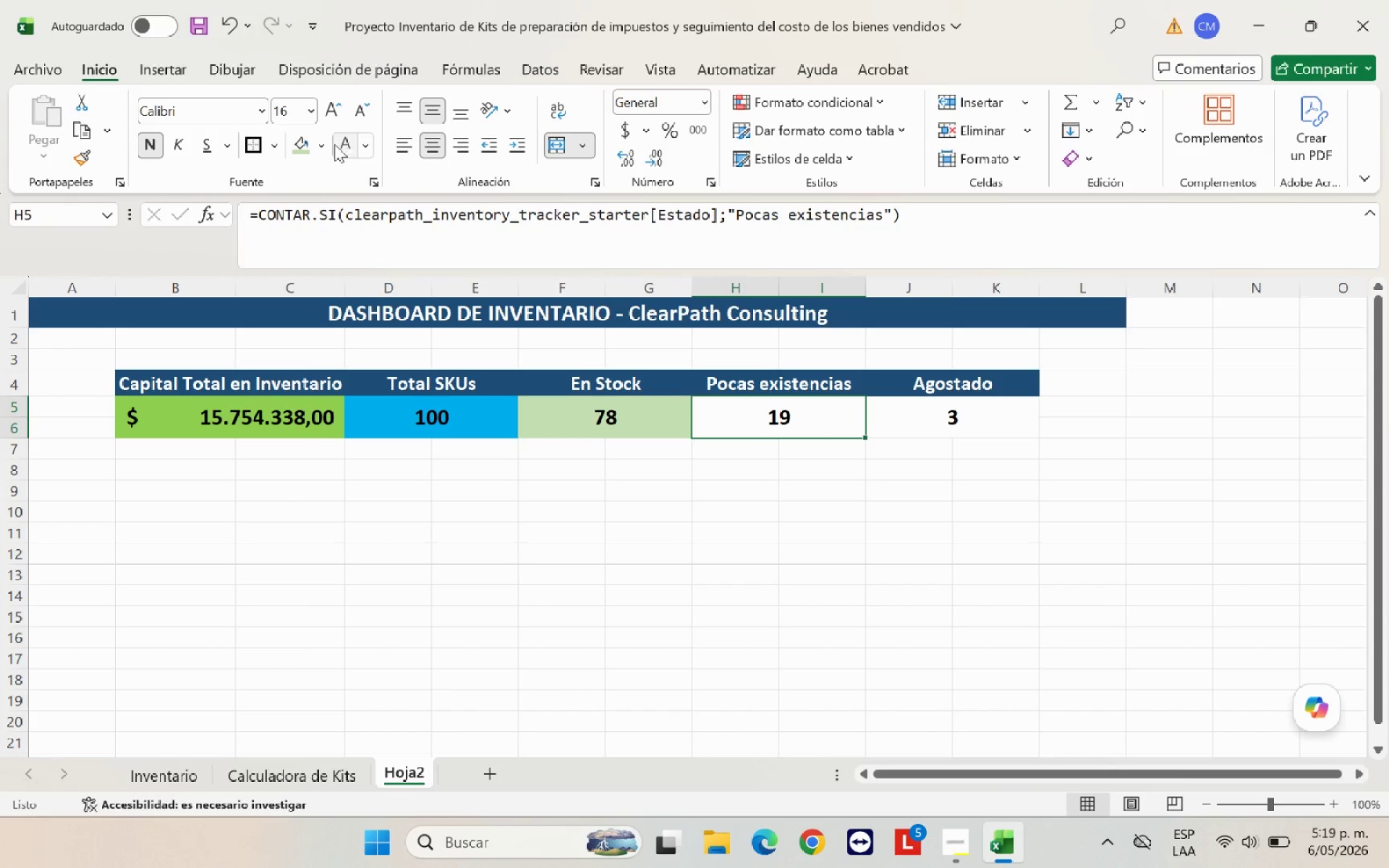 
left_click([327, 147])
 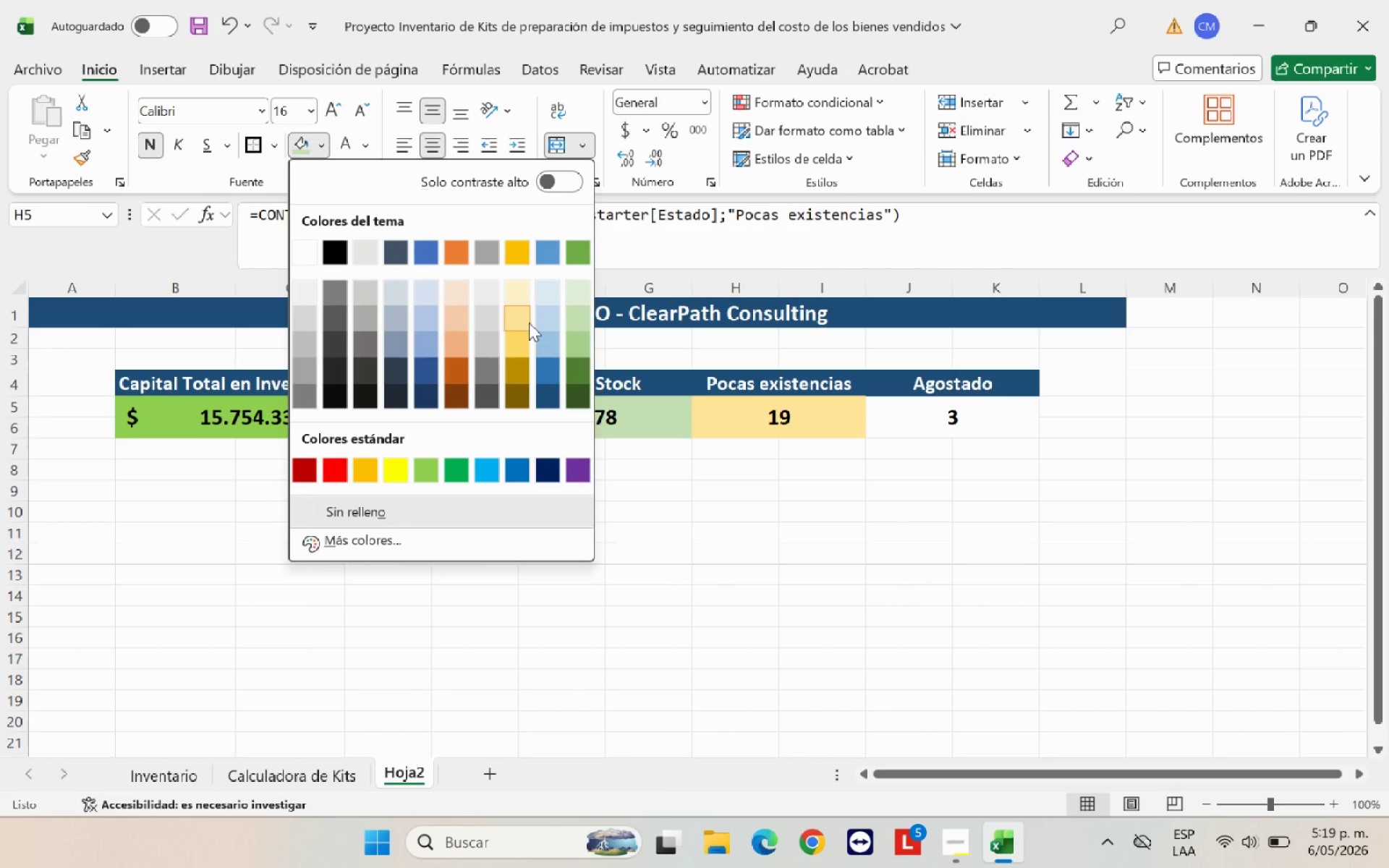 
left_click([524, 323])
 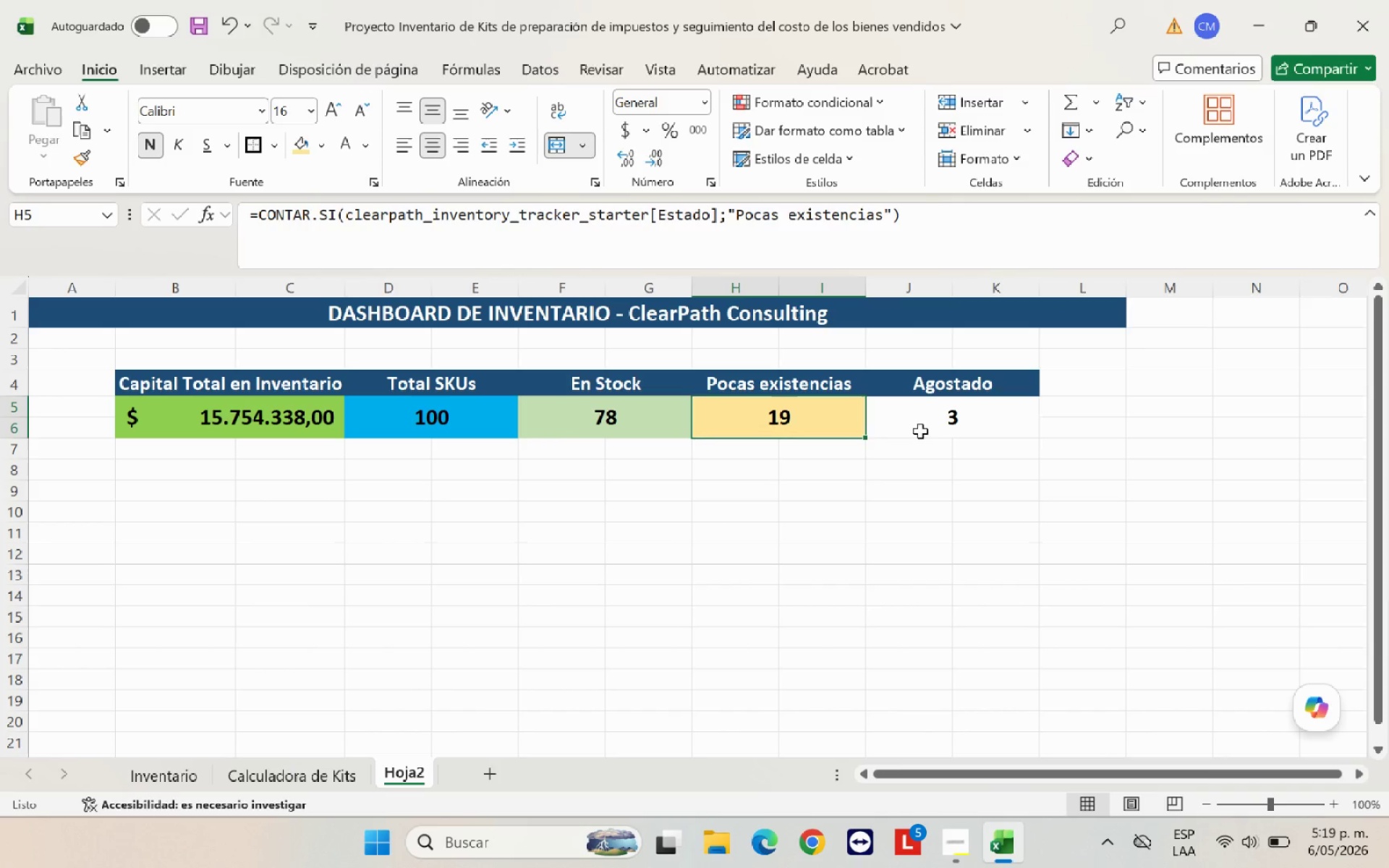 
left_click([926, 417])
 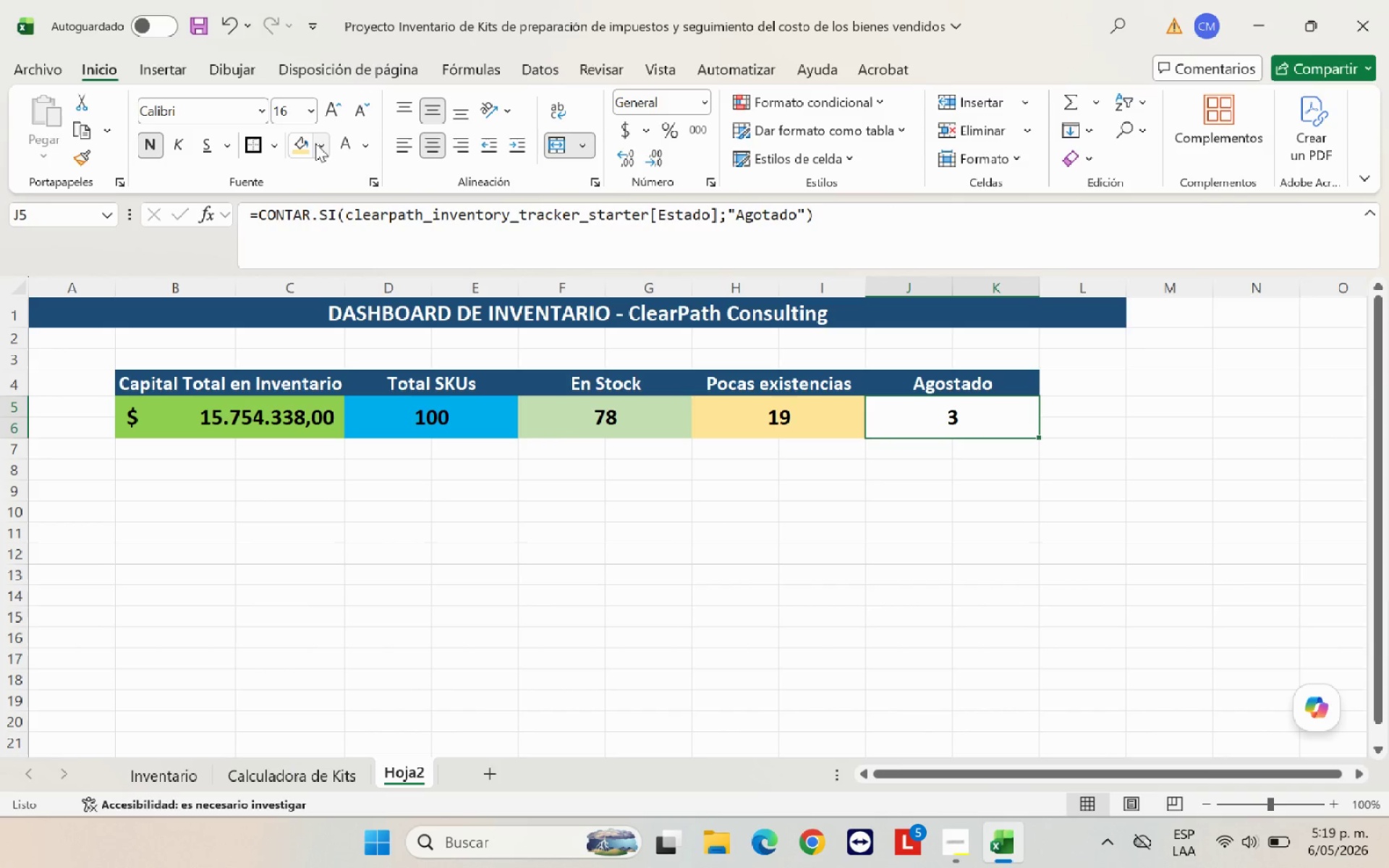 
left_click([320, 142])
 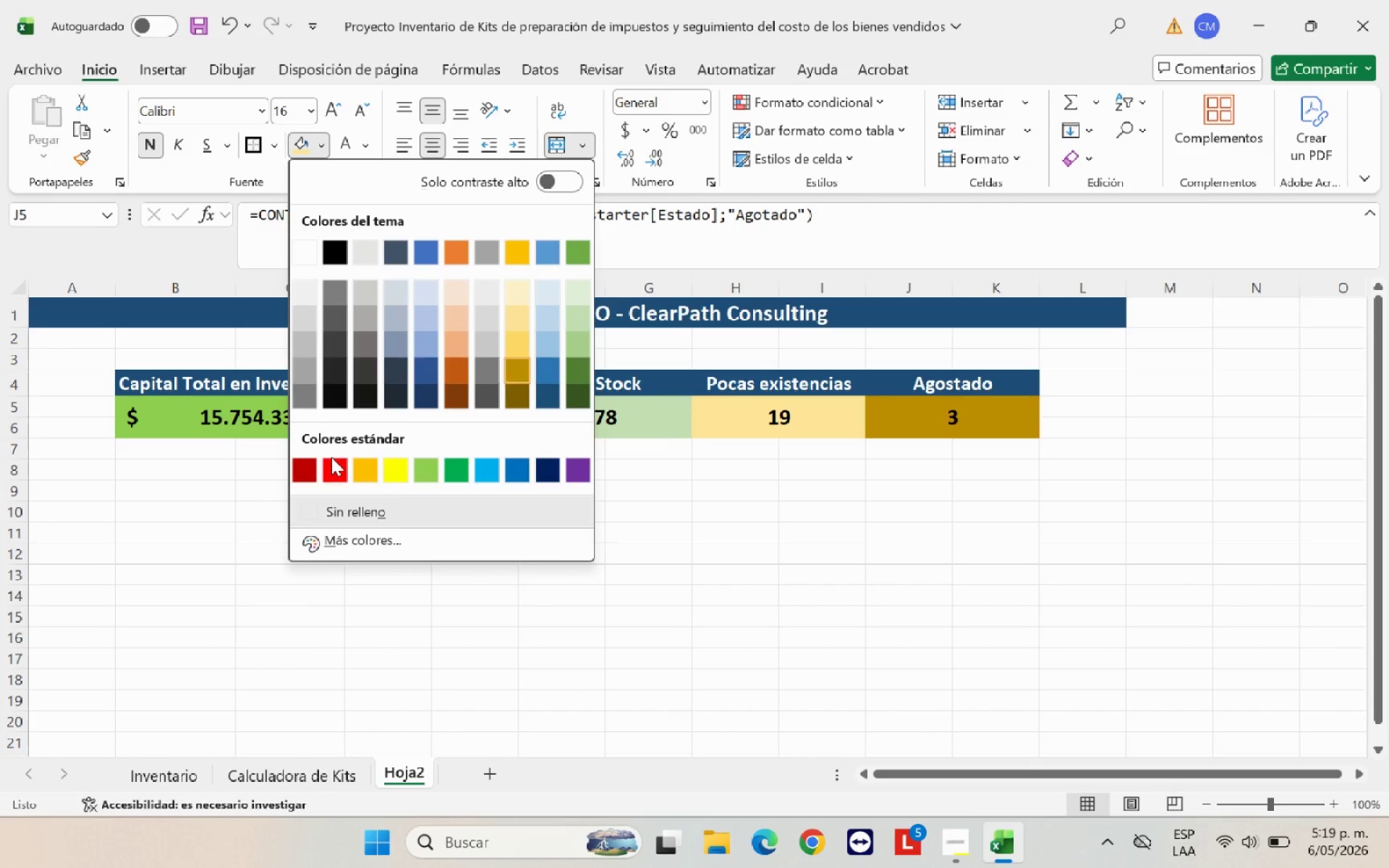 
left_click([341, 471])
 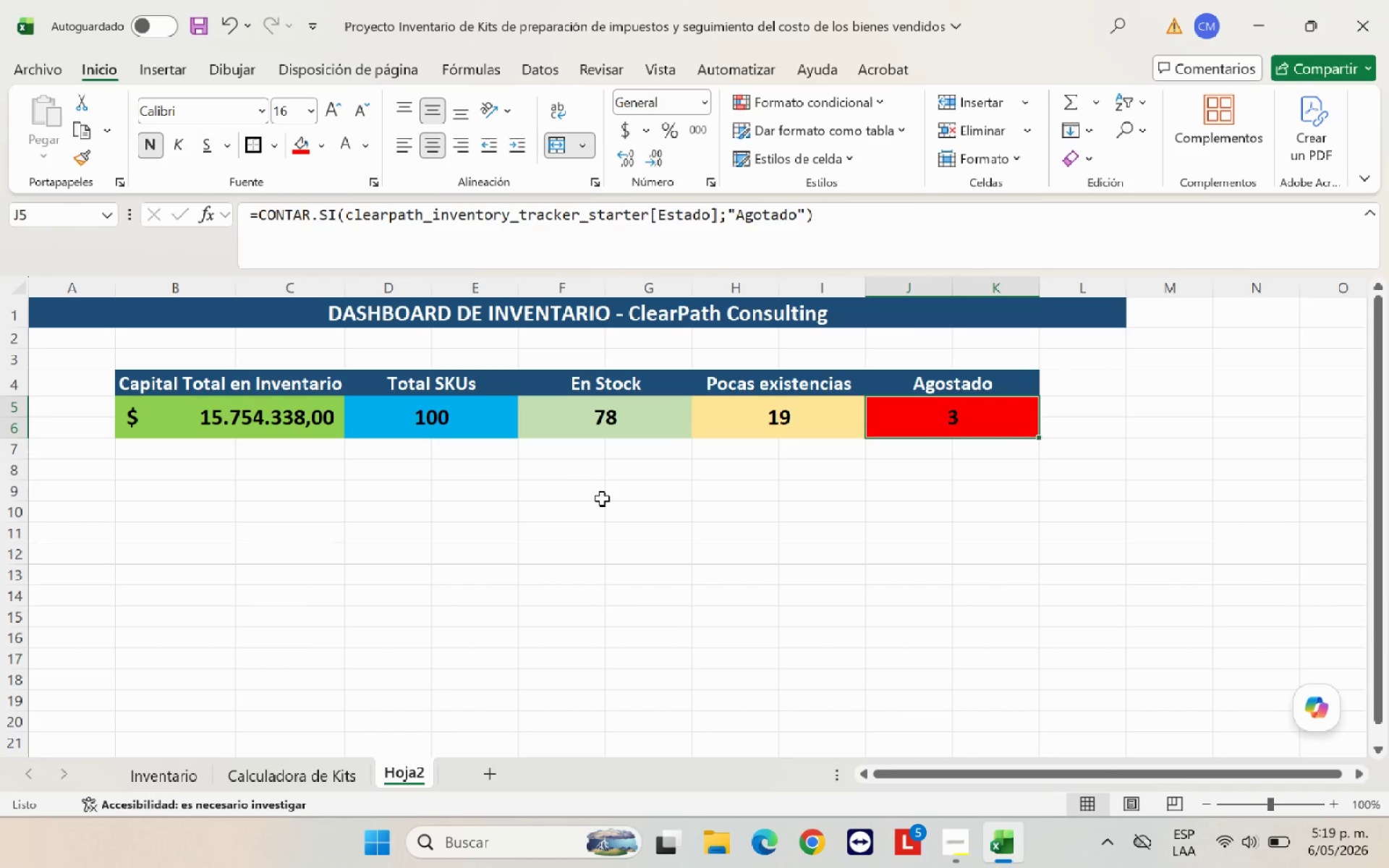 
left_click([606, 499])
 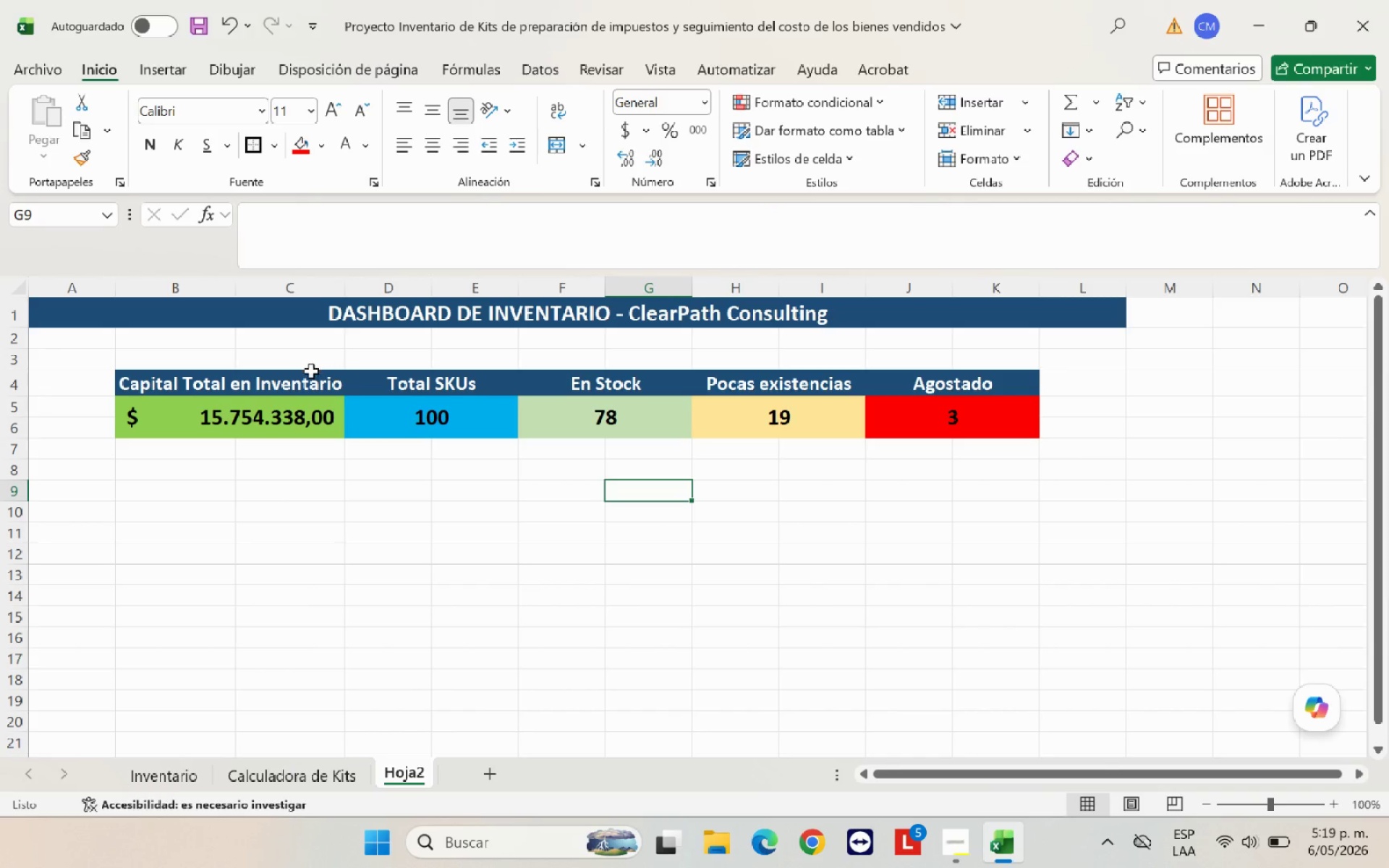 
left_click_drag(start_coordinate=[315, 380], to_coordinate=[962, 433])
 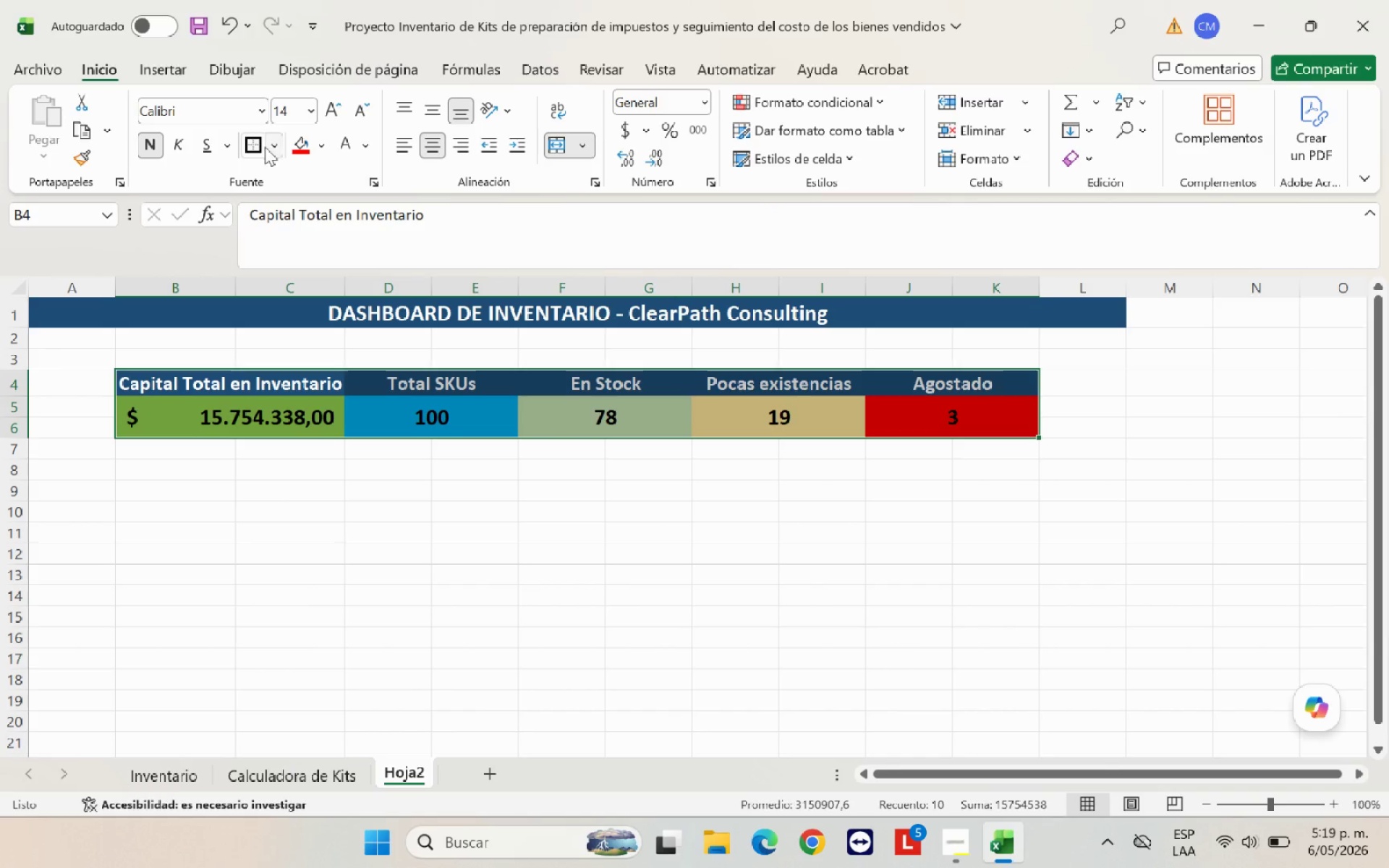 
left_click([255, 143])
 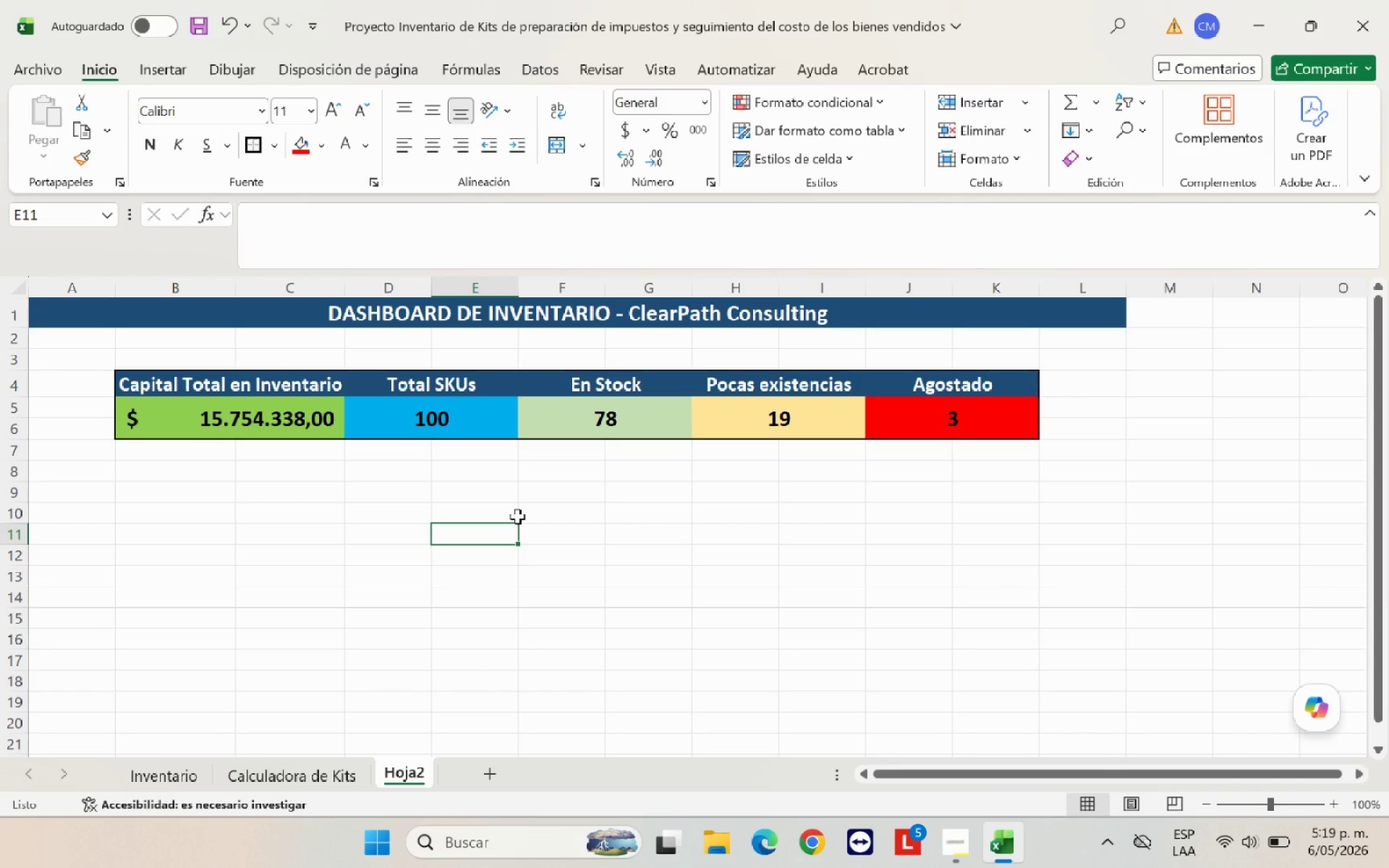 
wait(11.28)
 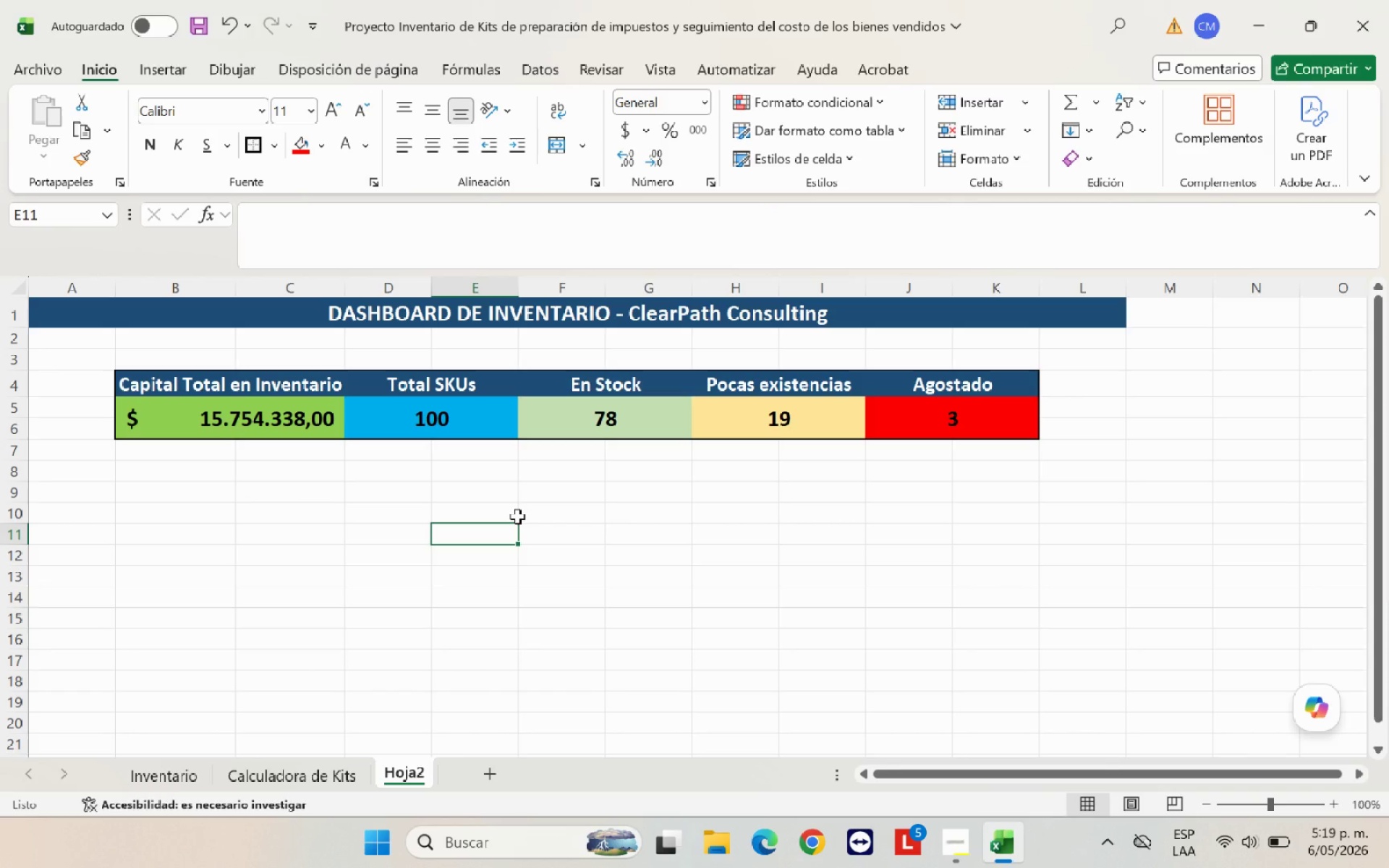 
left_click([219, 487])
 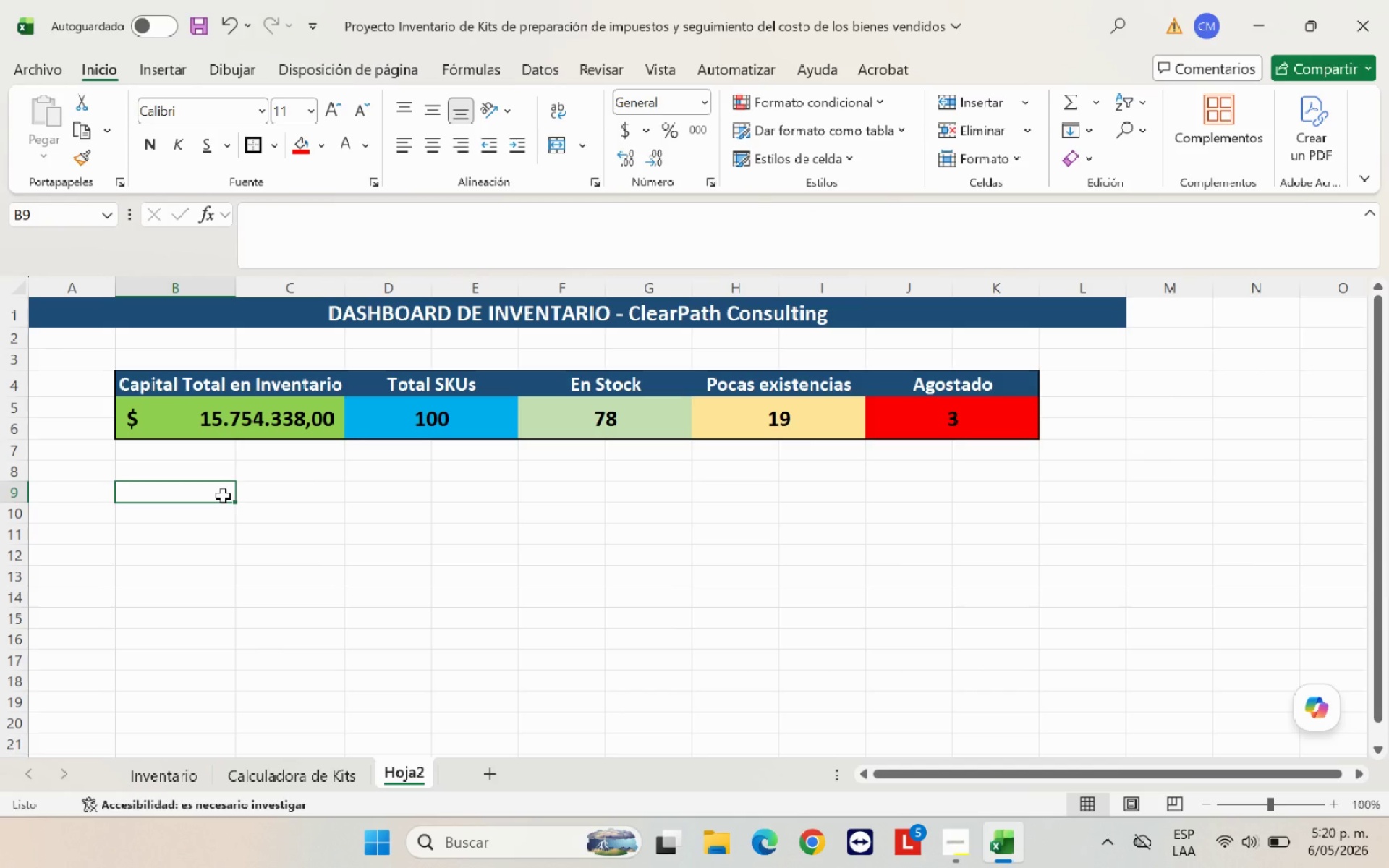 
type(CAPITAL INMOVILIZADO POR CATEGORIA)
 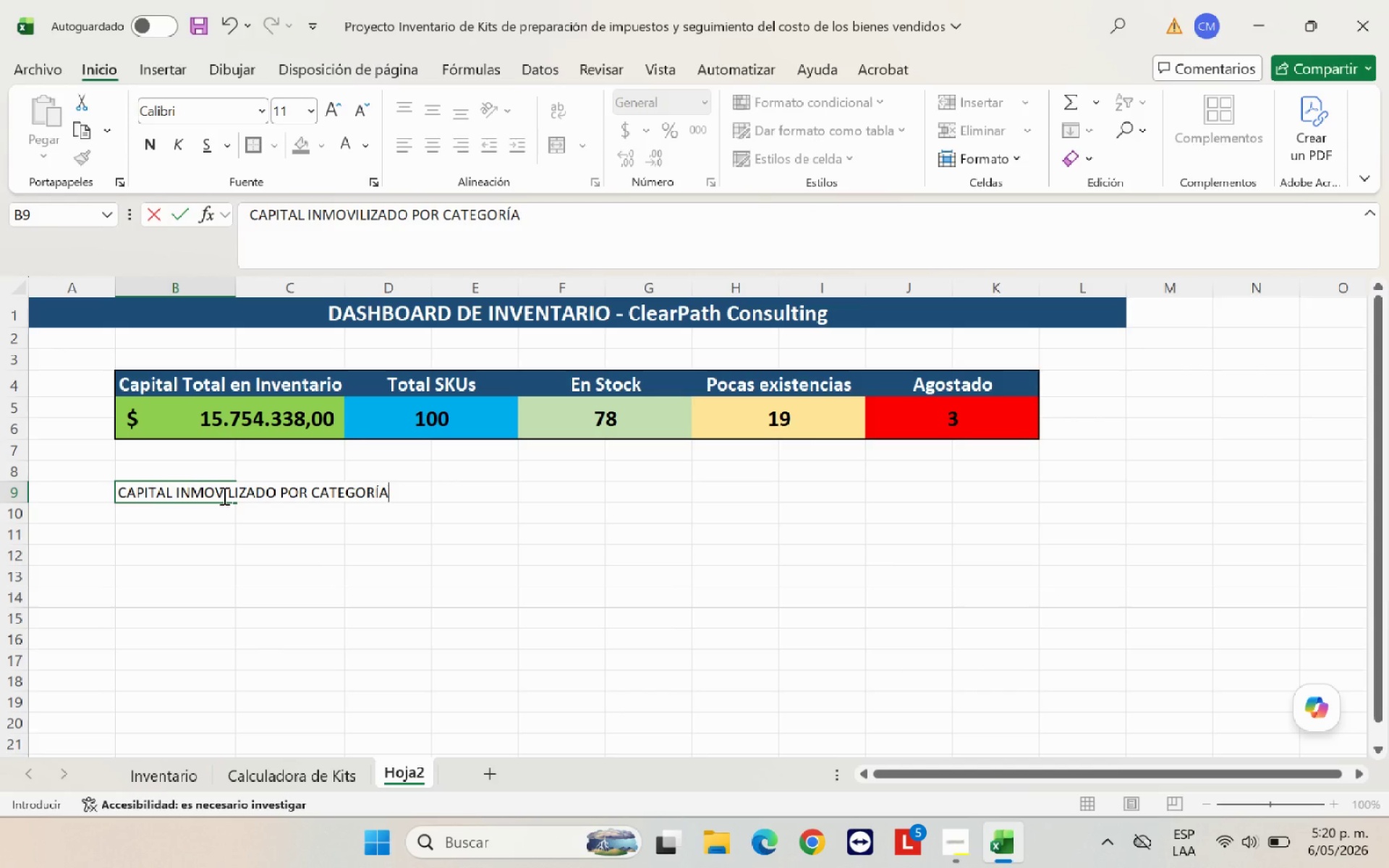 
hold_key(key=Semicolon, duration=0.31)
 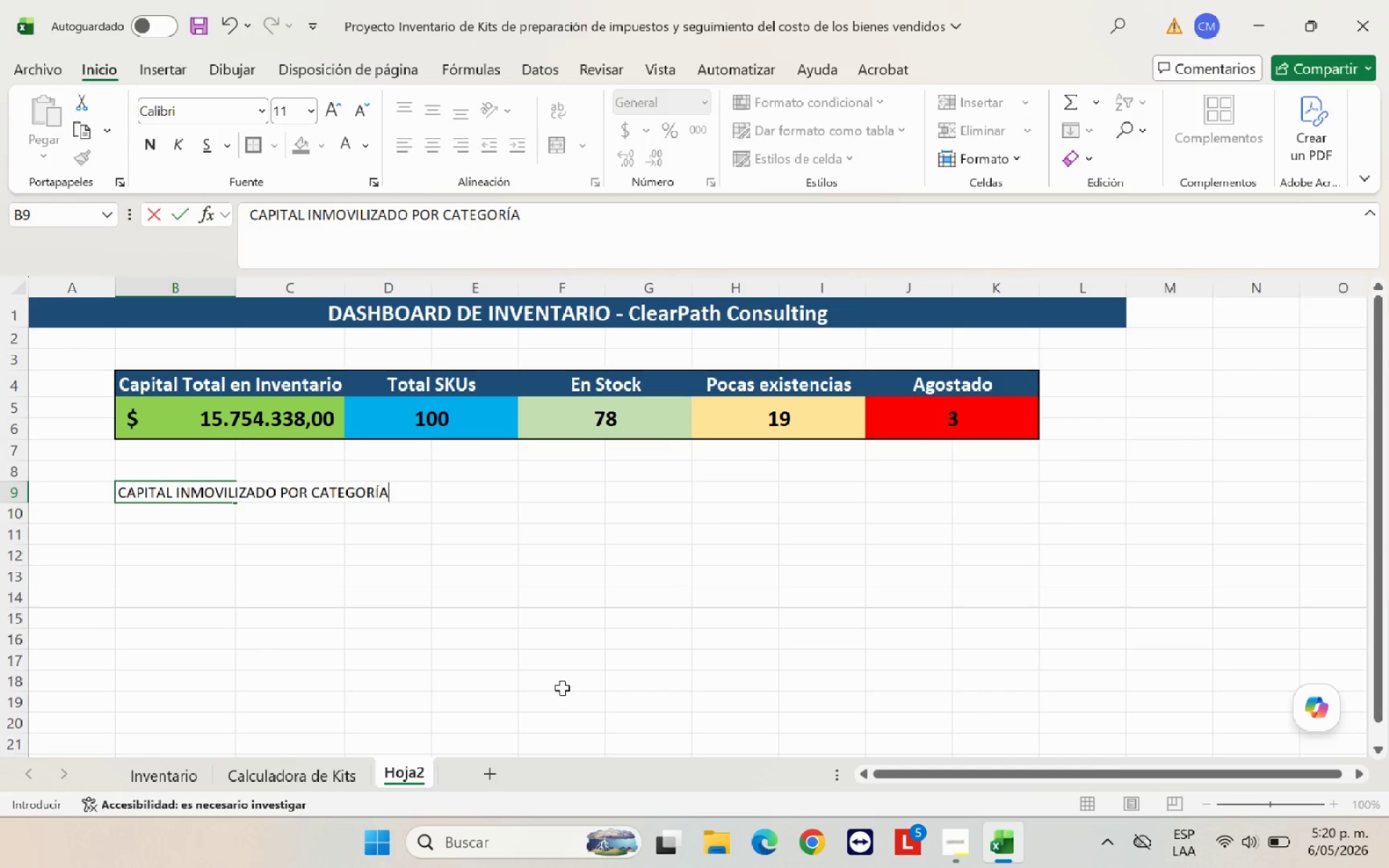 
left_click([492, 629])
 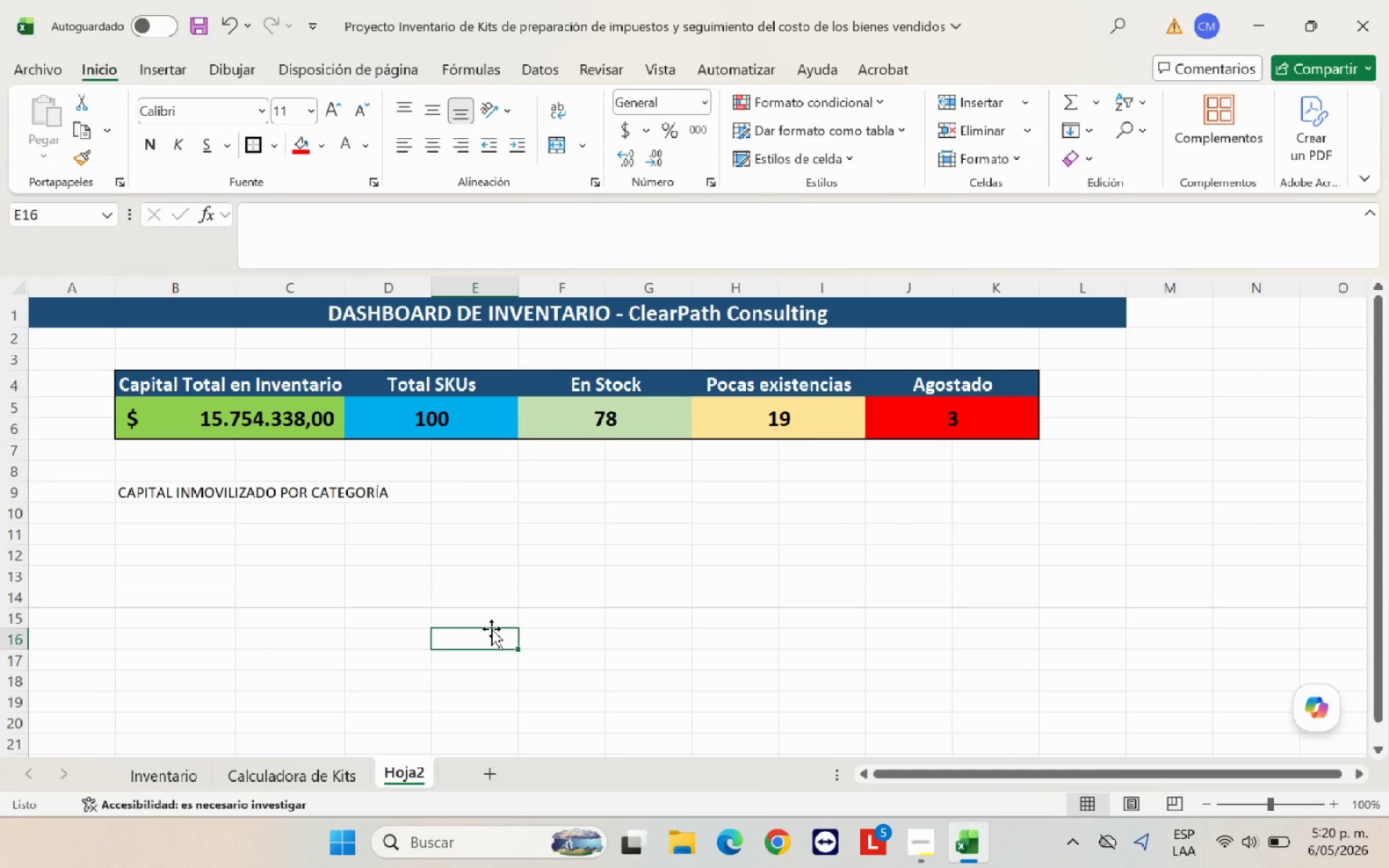 
wait(5.98)
 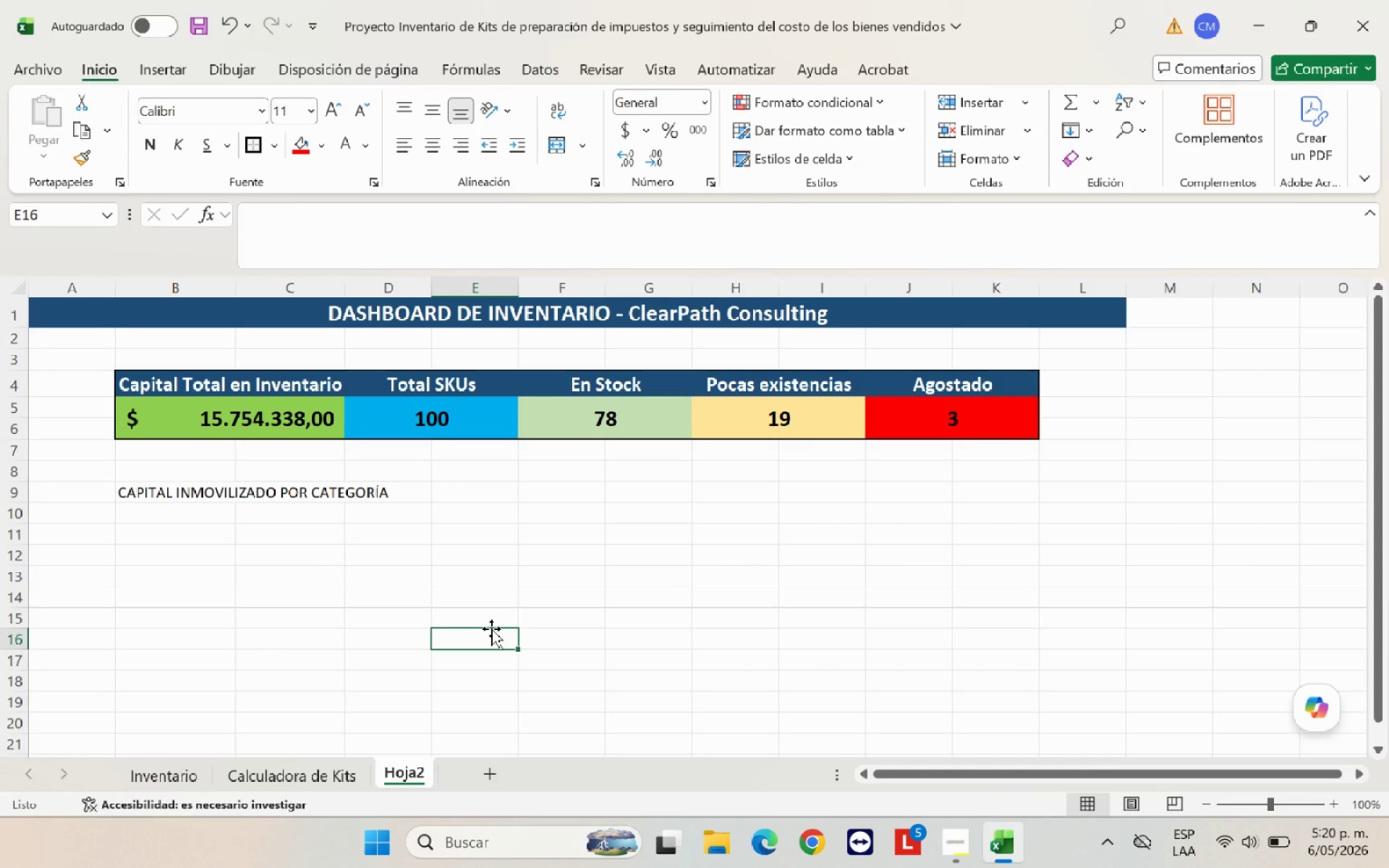 
left_click_drag(start_coordinate=[220, 497], to_coordinate=[1027, 494])
 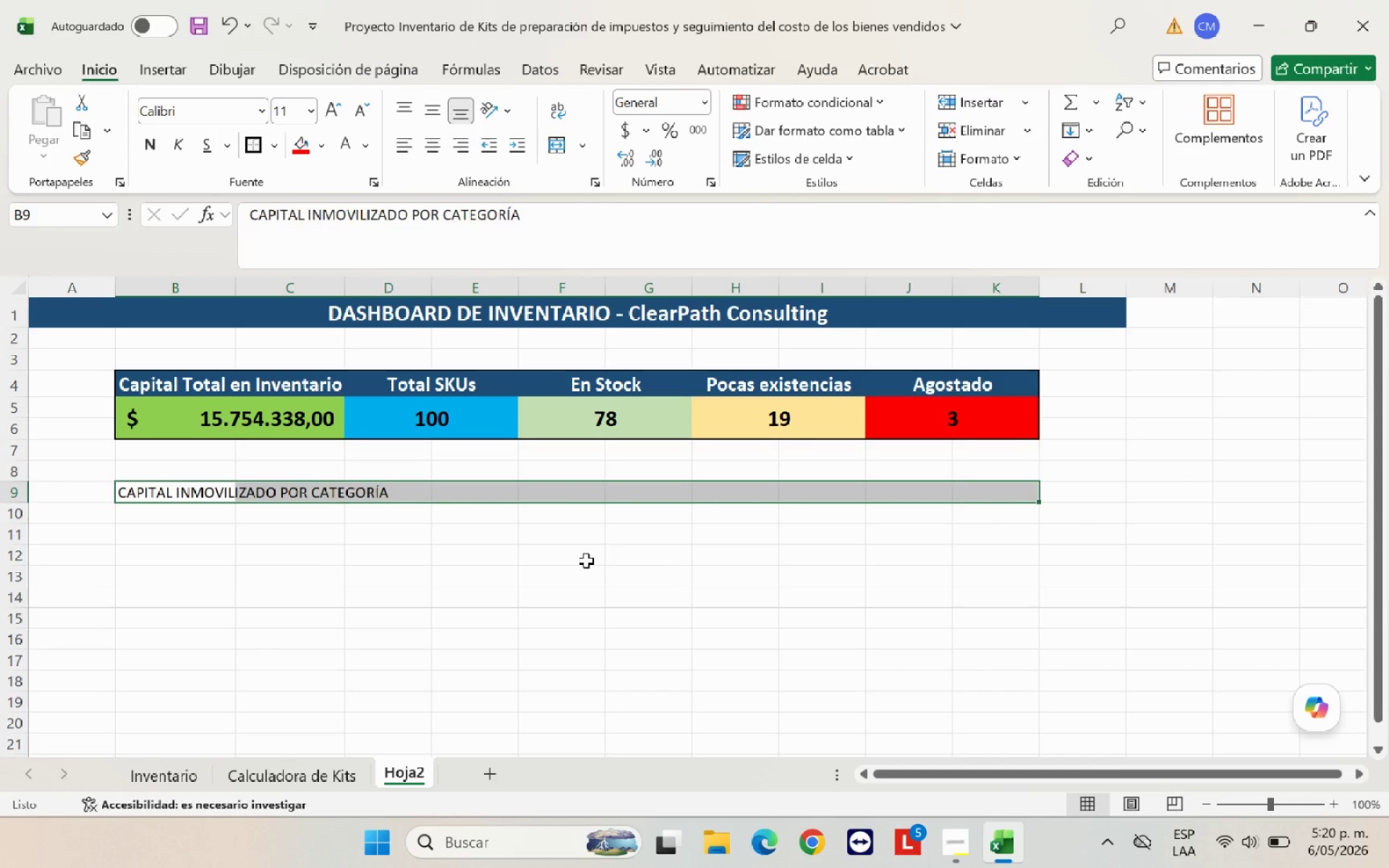 
left_click([586, 561])
 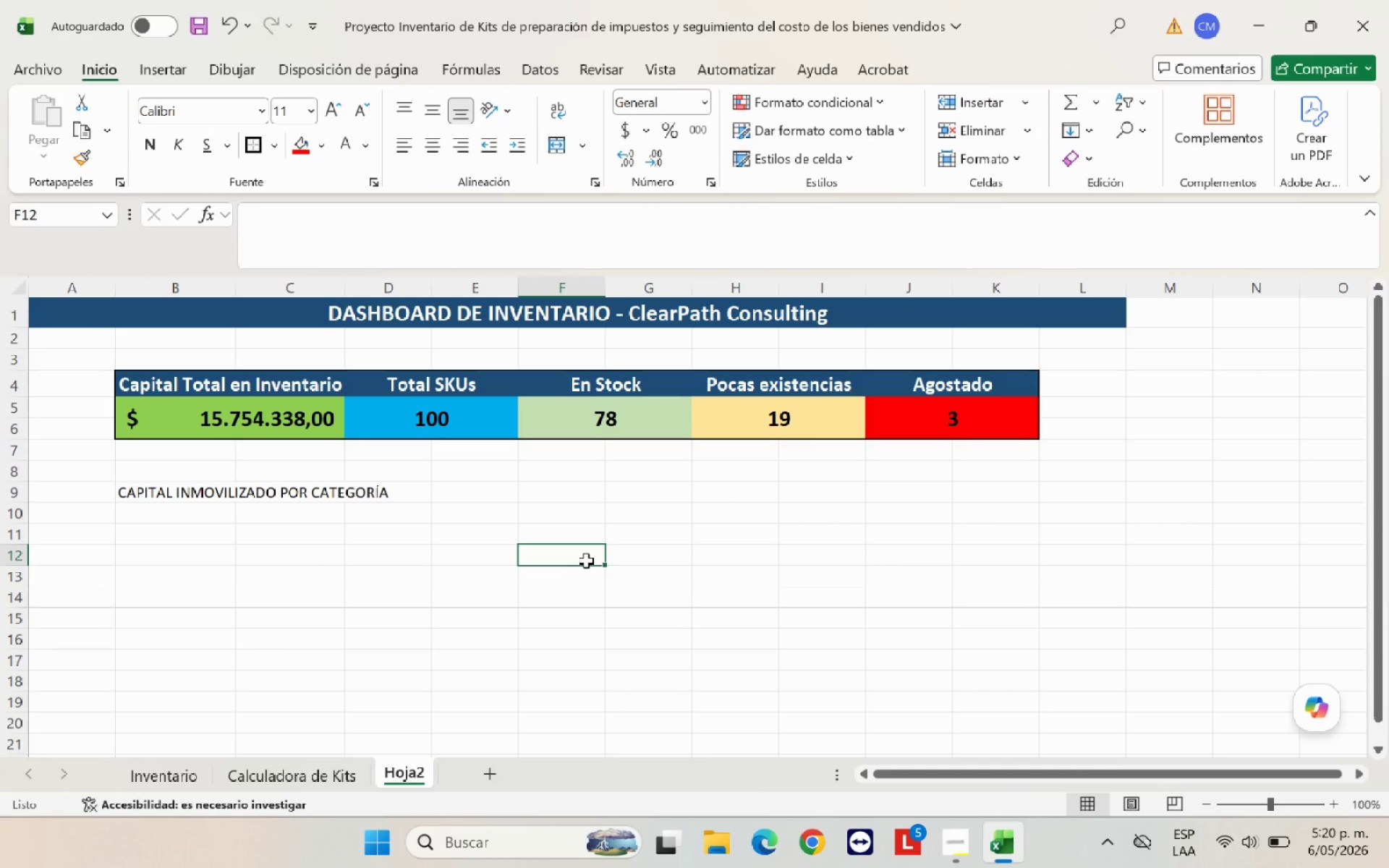 
left_click_drag(start_coordinate=[179, 489], to_coordinate=[677, 499])
 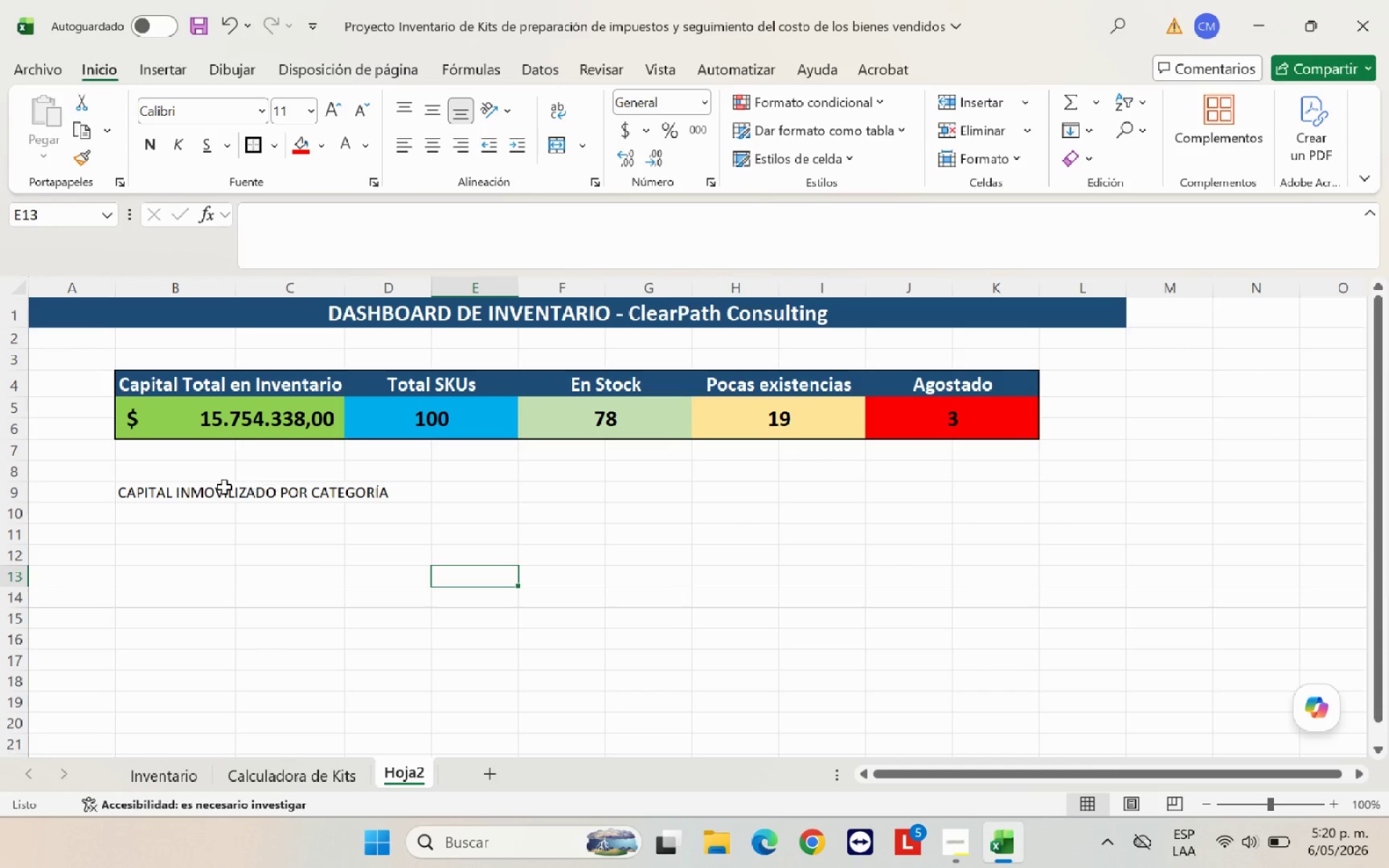 
left_click([190, 489])
 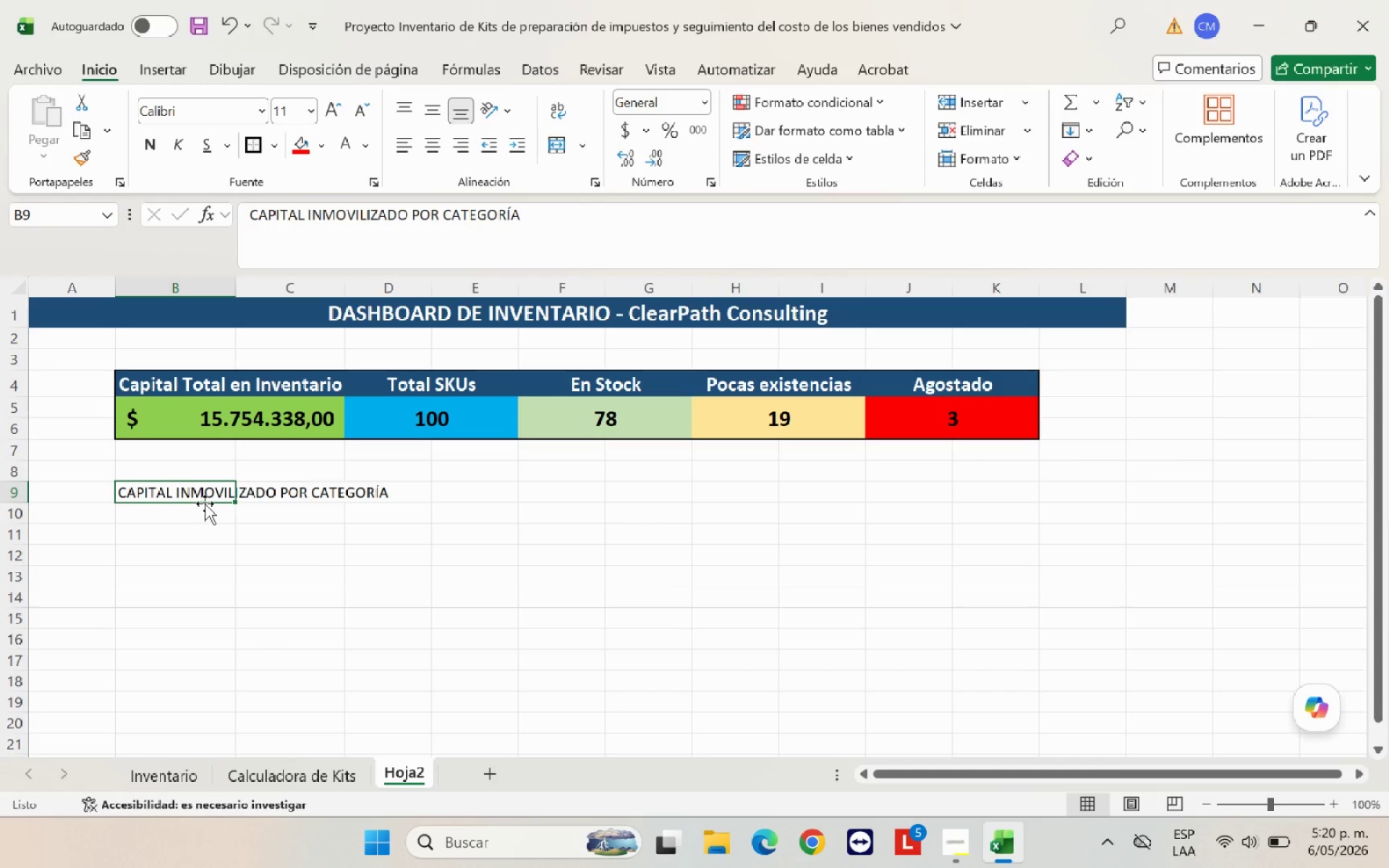 
left_click_drag(start_coordinate=[205, 503], to_coordinate=[304, 498])
 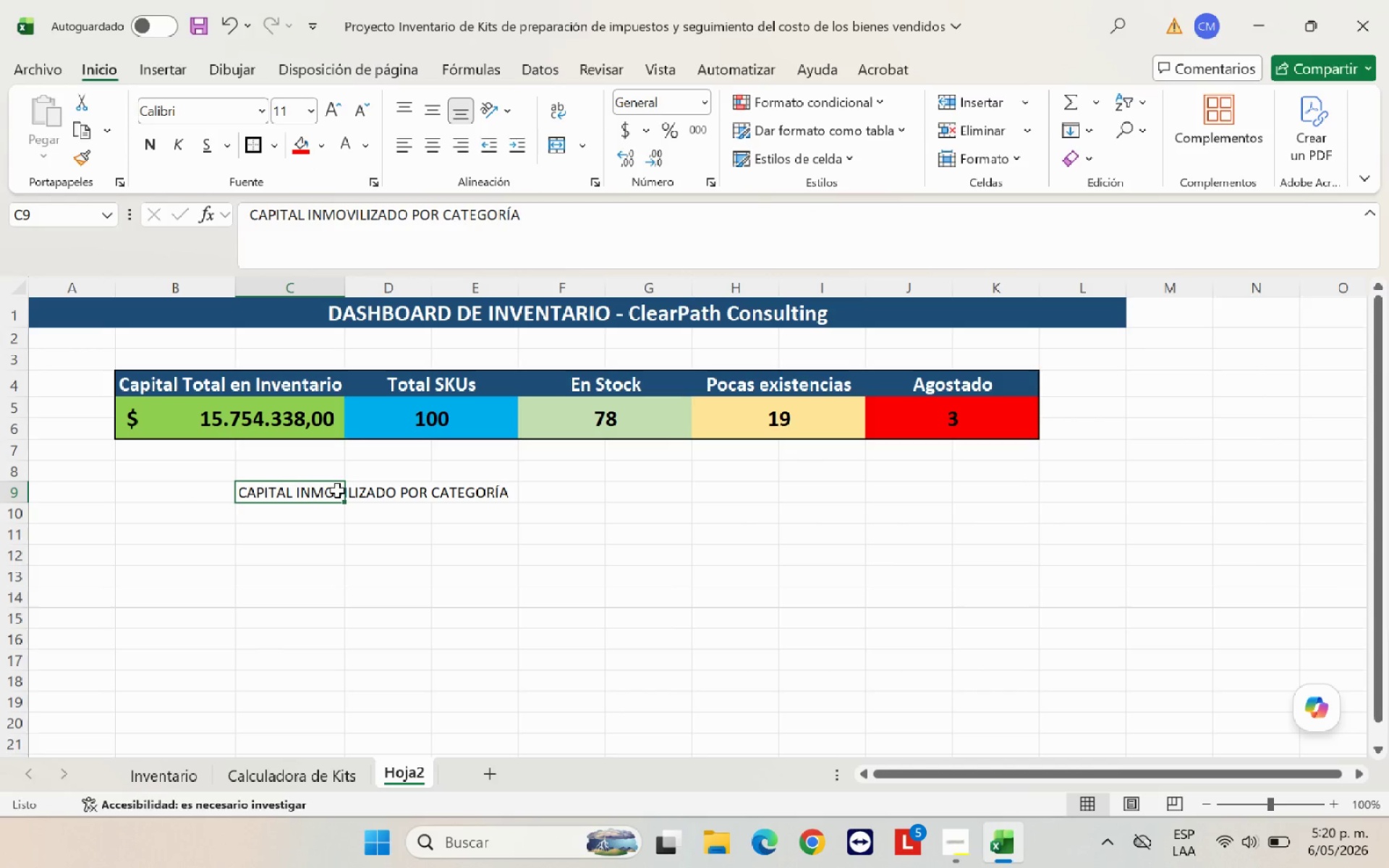 
left_click_drag(start_coordinate=[337, 490], to_coordinate=[763, 497])
 